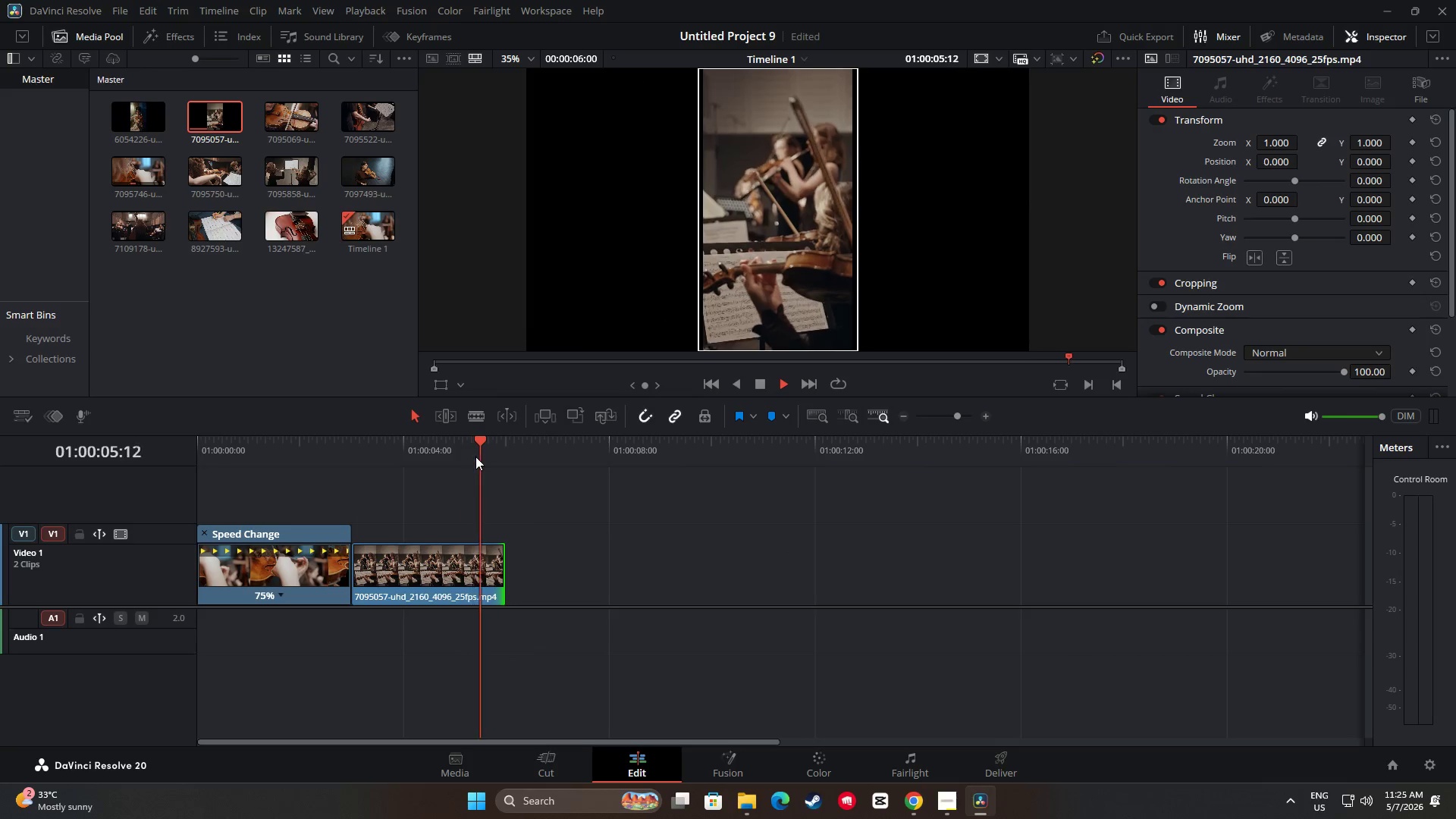 
key(Space)
 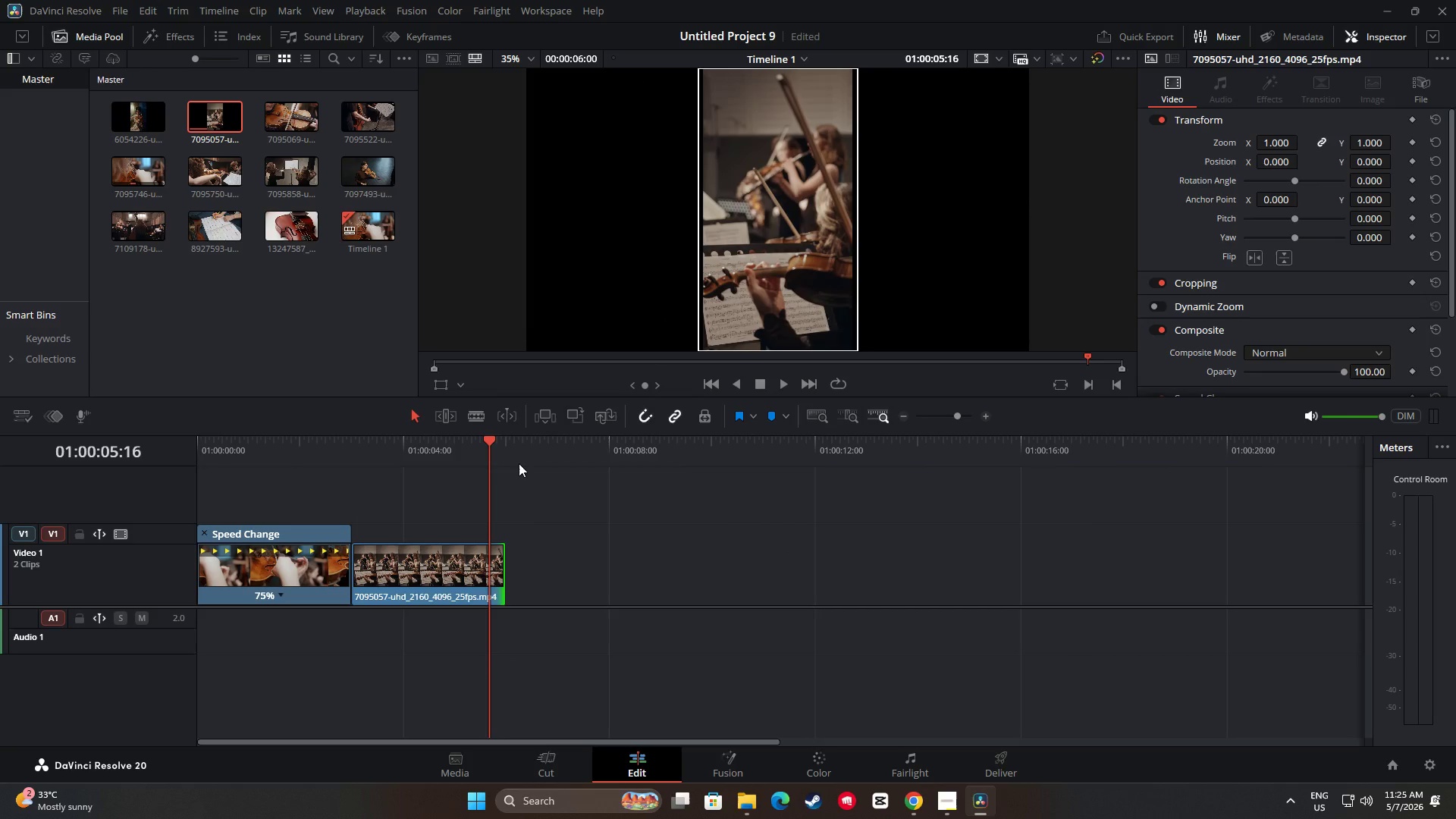 
key(Space)
 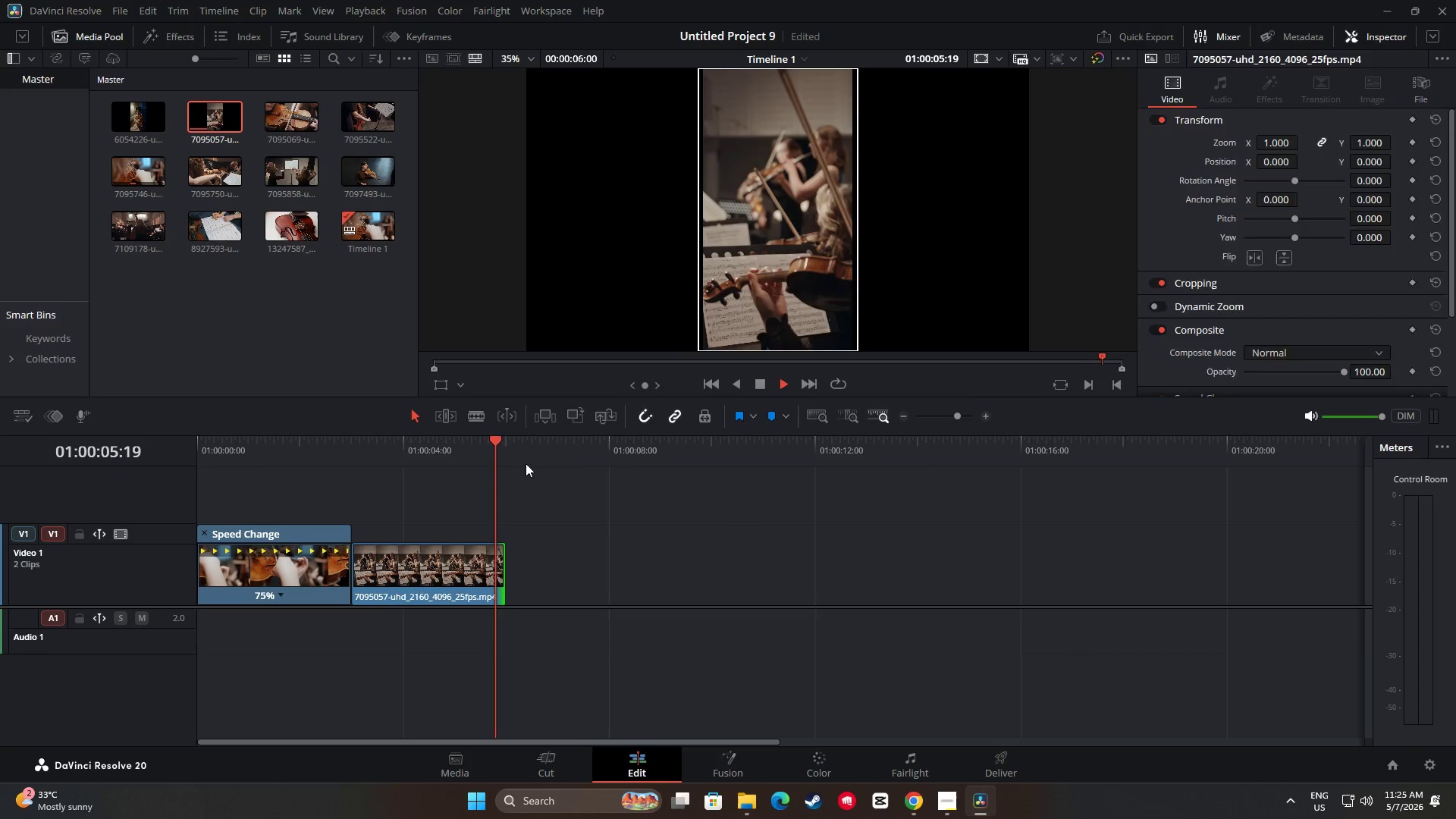 
key(Space)
 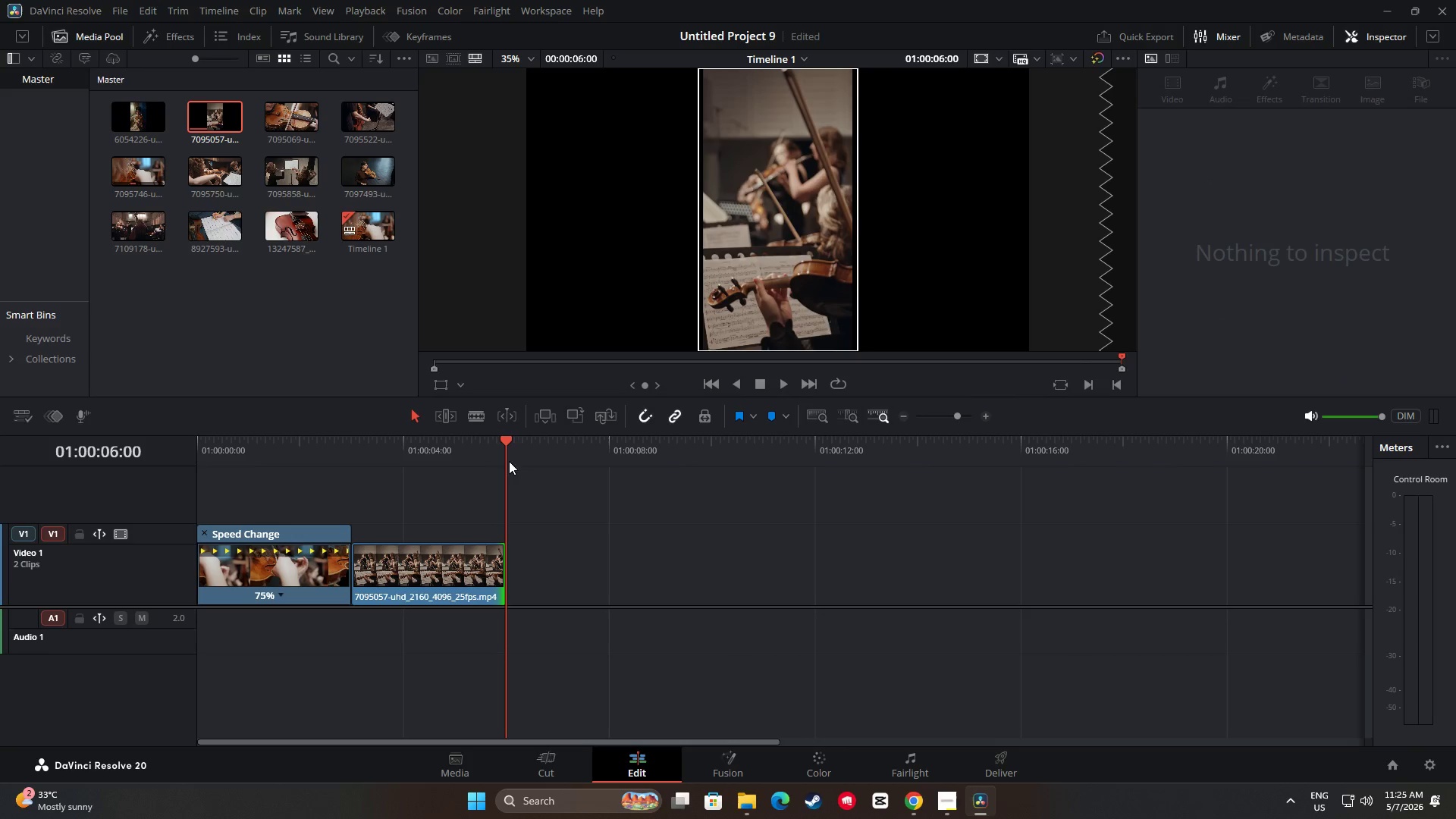 
left_click_drag(start_coordinate=[504, 439], to_coordinate=[412, 446])
 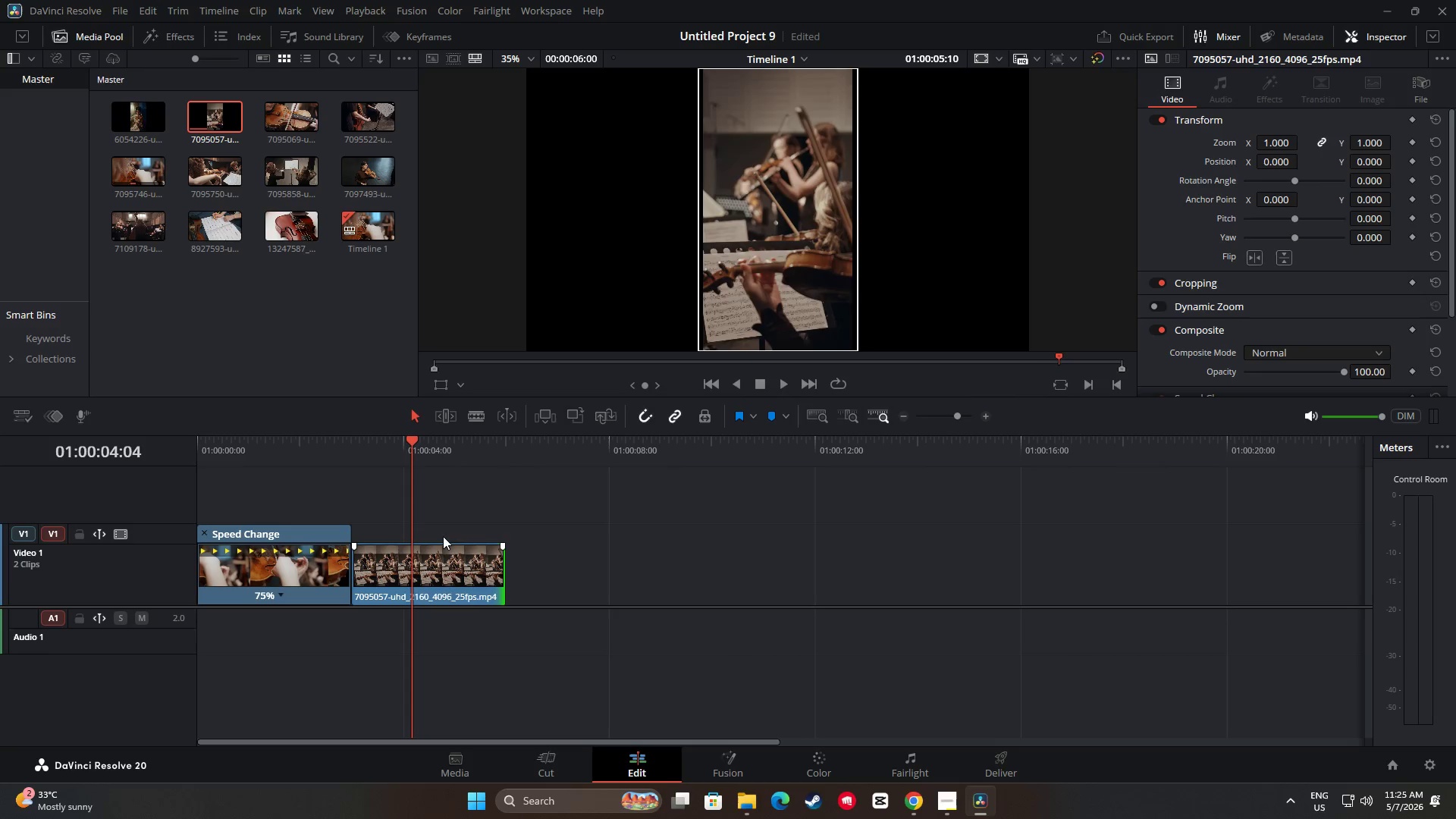 
double_click([451, 576])
 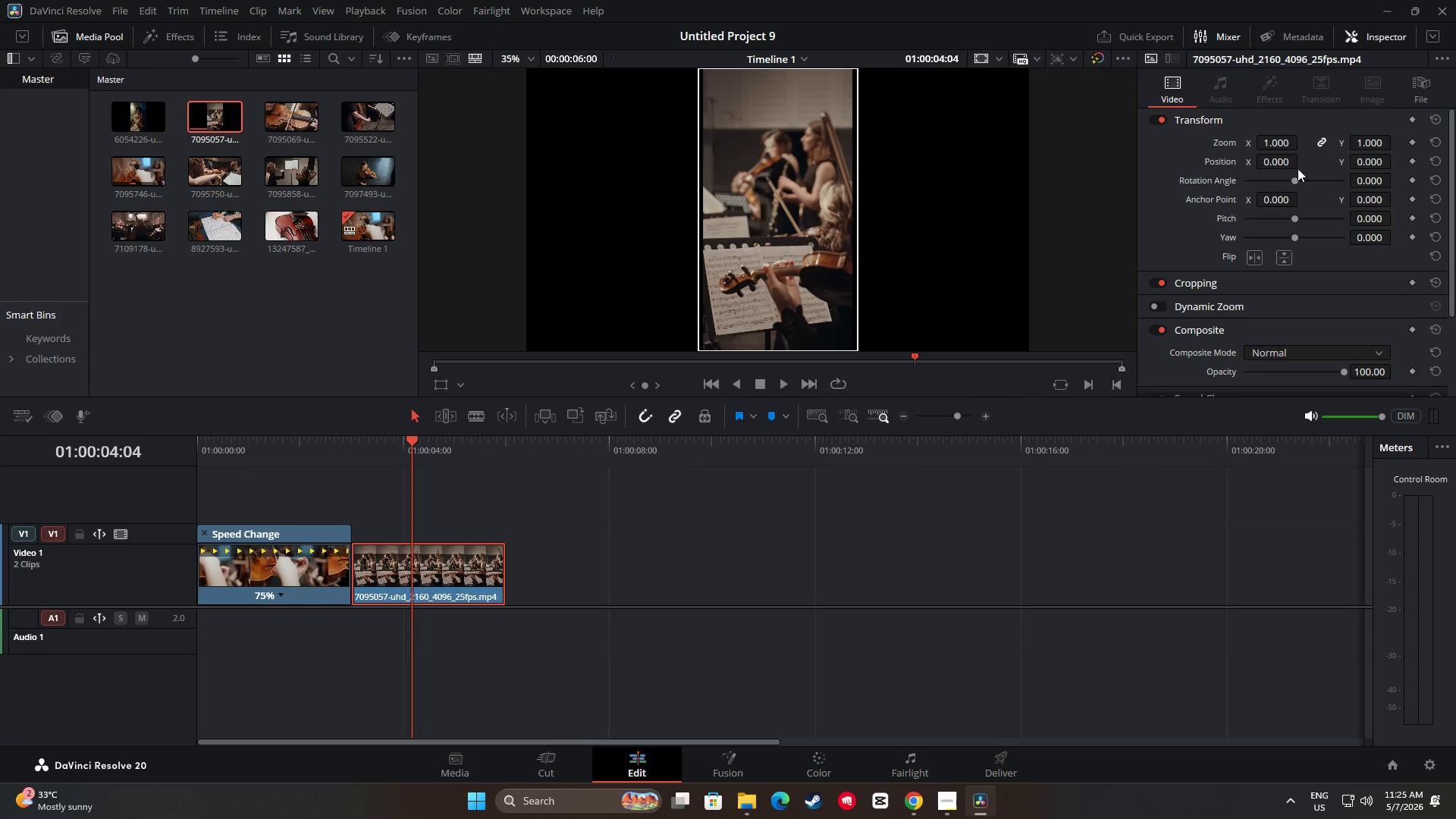 
left_click_drag(start_coordinate=[1284, 164], to_coordinate=[1241, 169])
 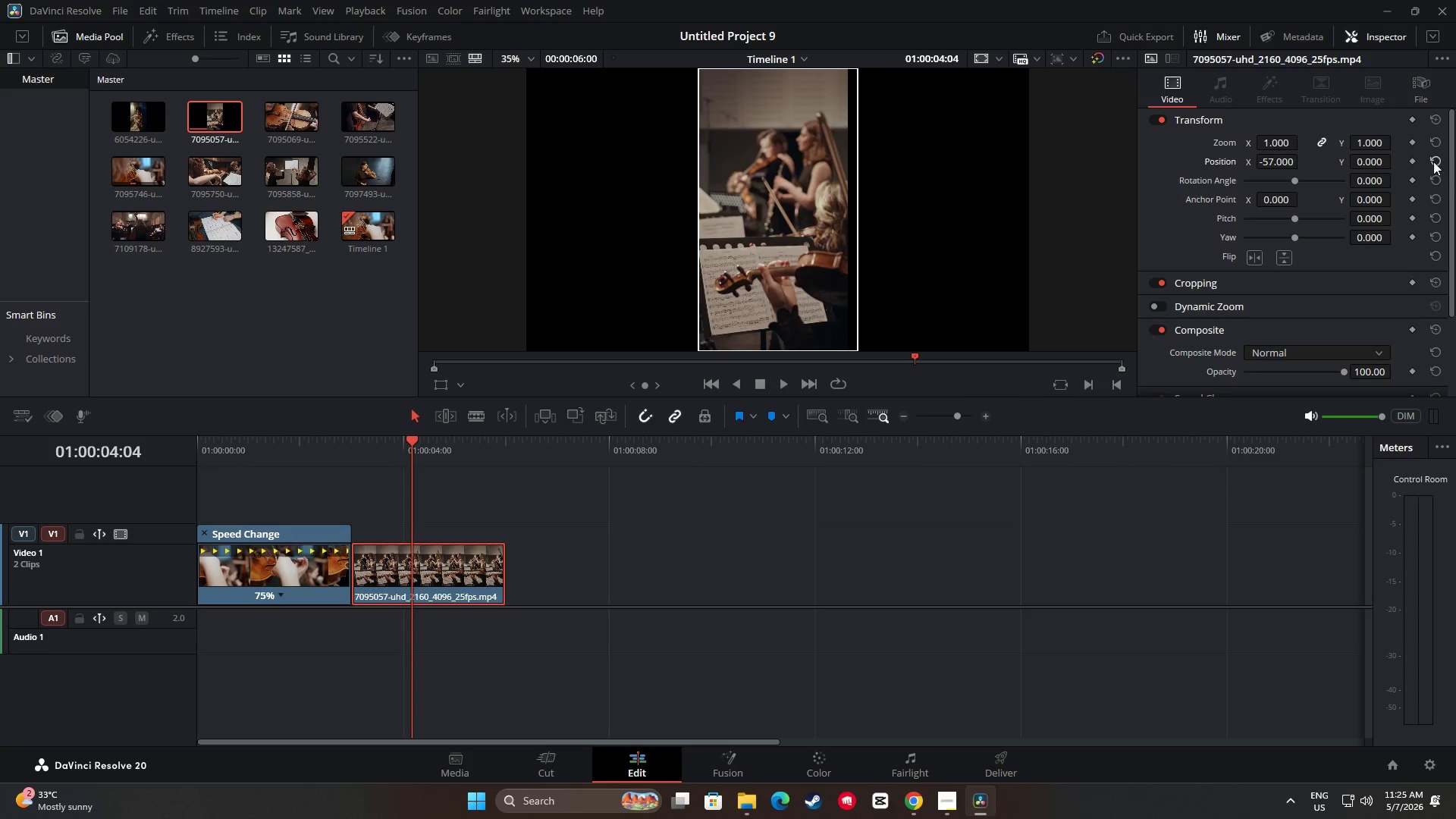 
left_click([1431, 161])
 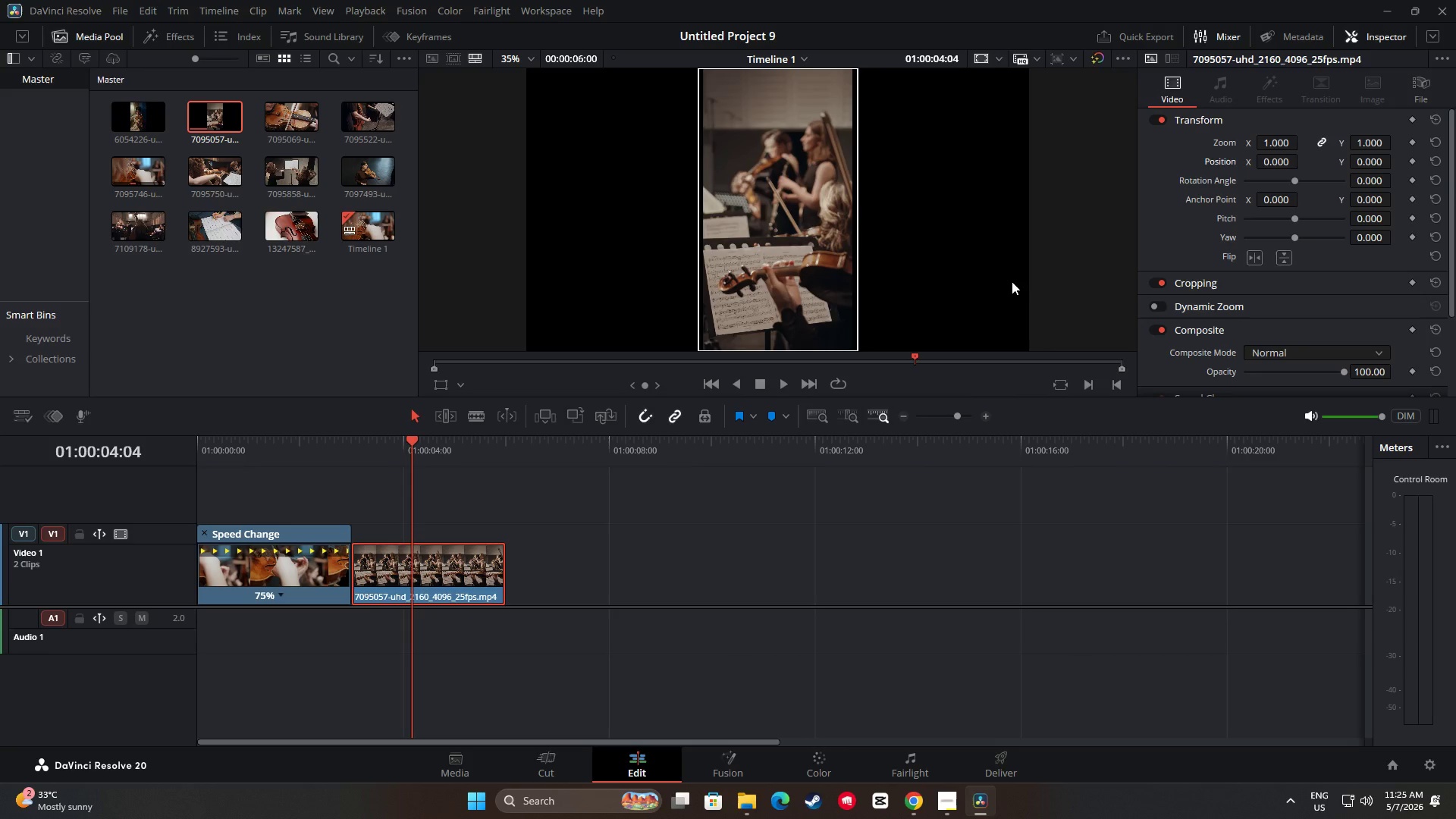 
wait(7.97)
 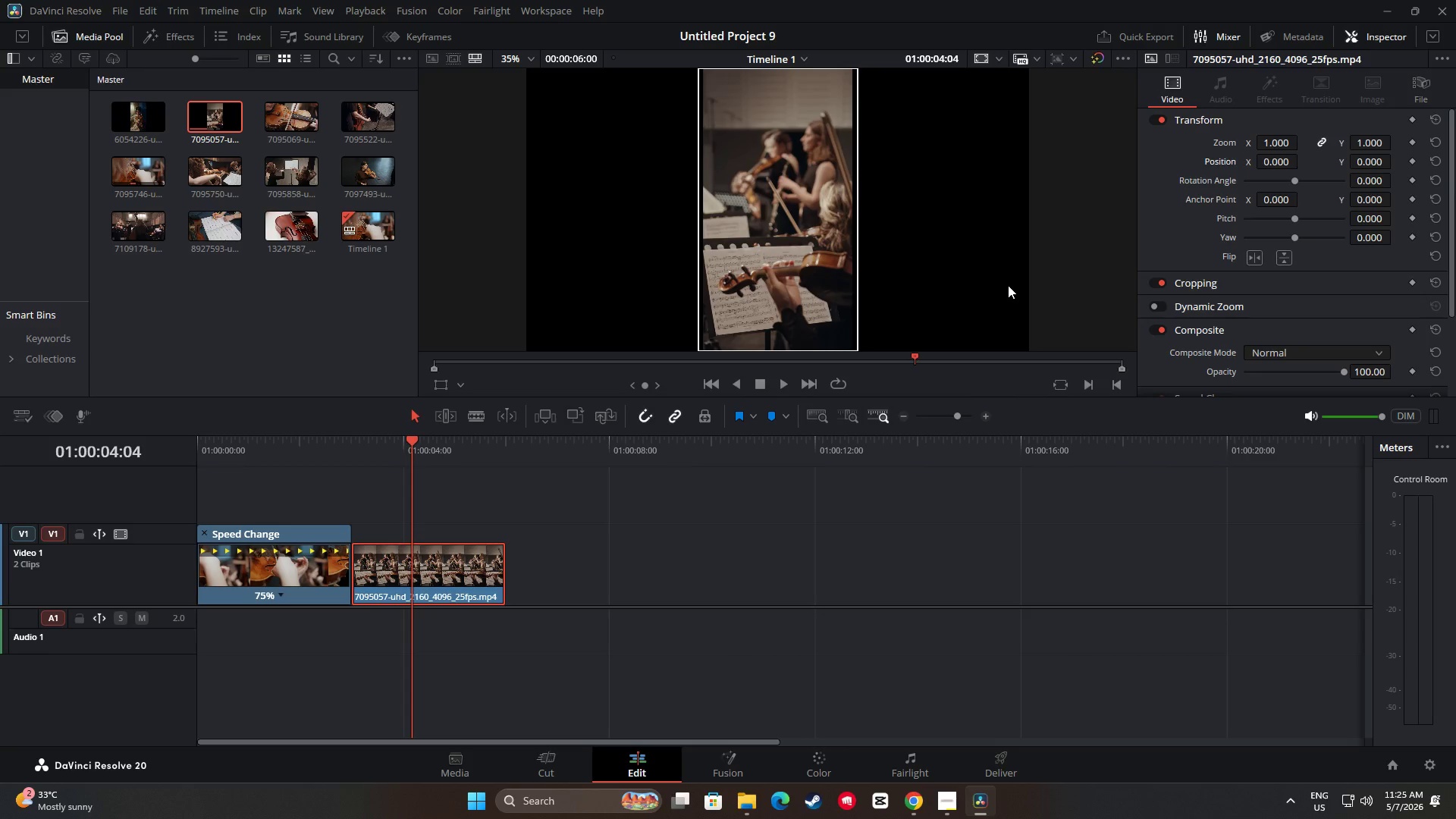 
left_click([307, 571])
 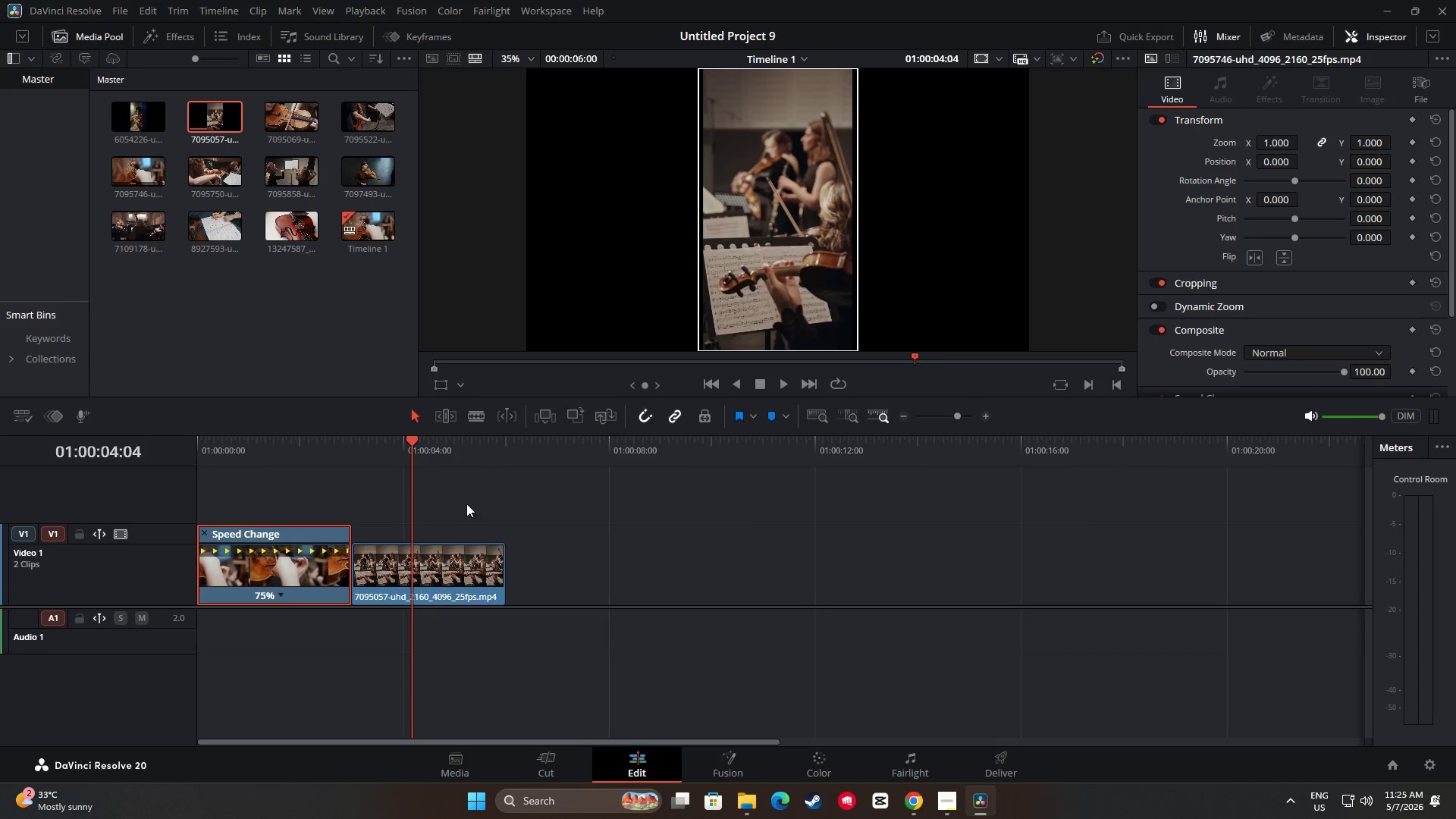 
left_click_drag(start_coordinate=[413, 441], to_coordinate=[427, 438])
 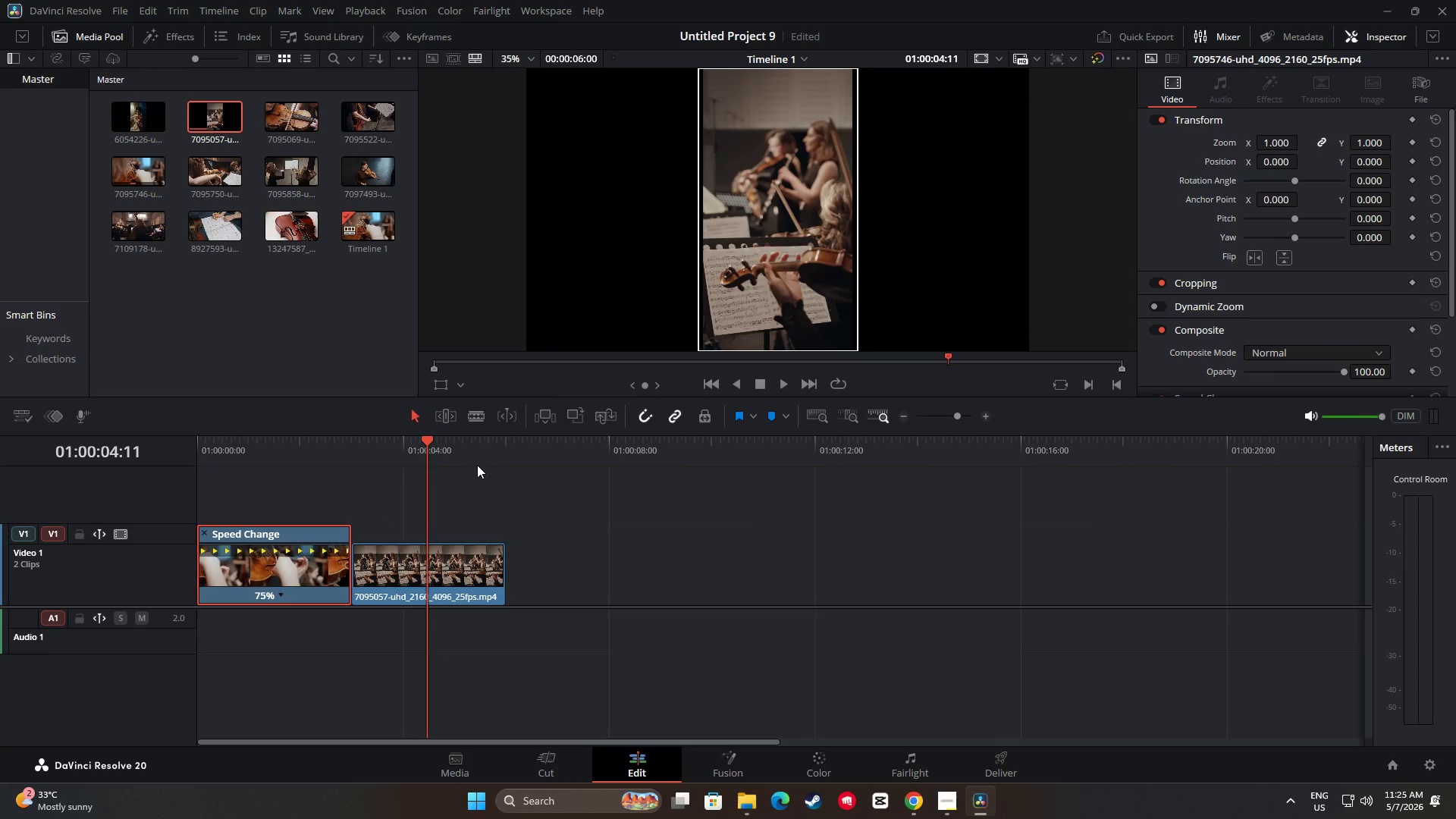 
left_click_drag(start_coordinate=[1279, 146], to_coordinate=[786, 411])
 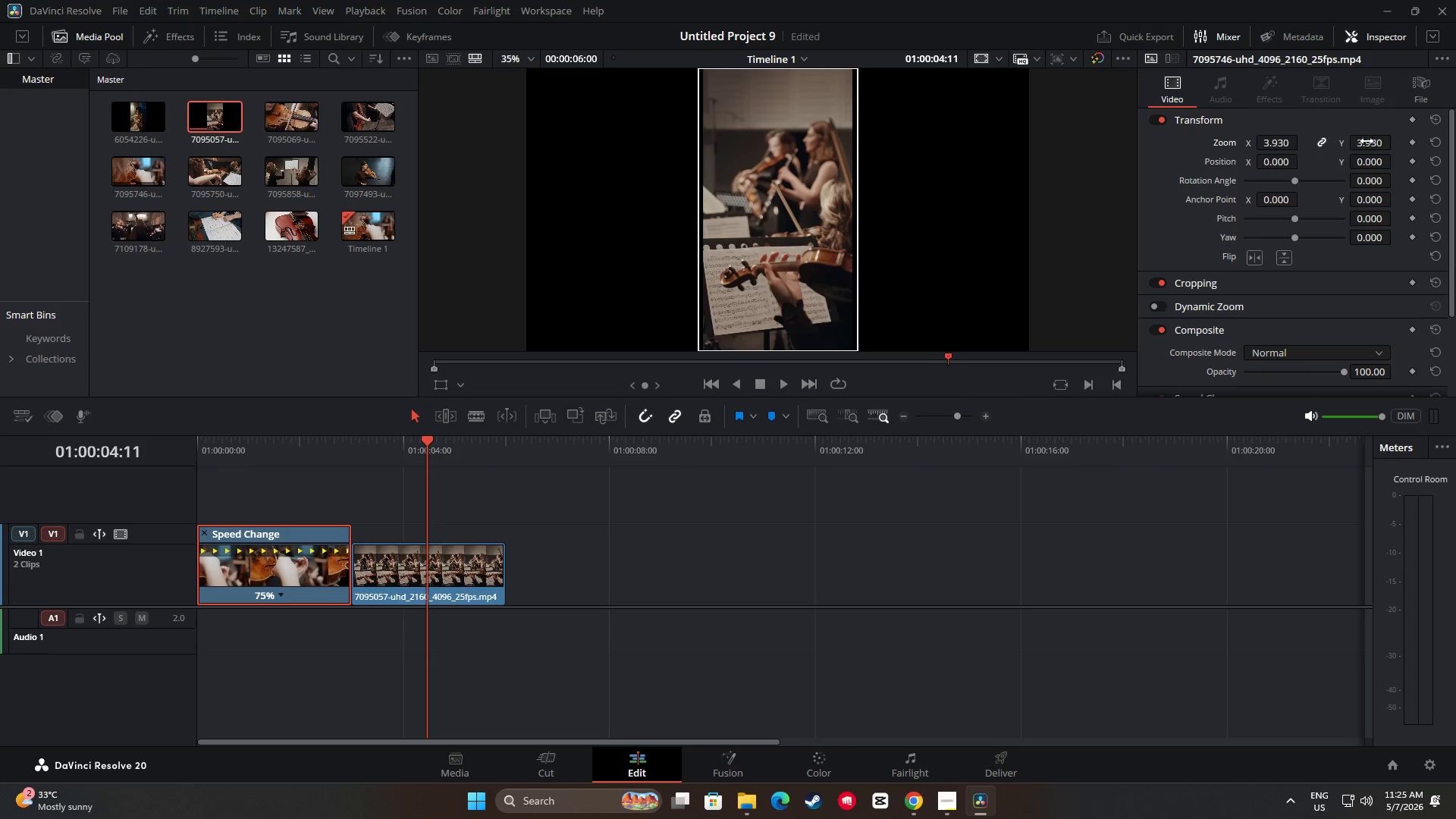 
left_click([1436, 145])
 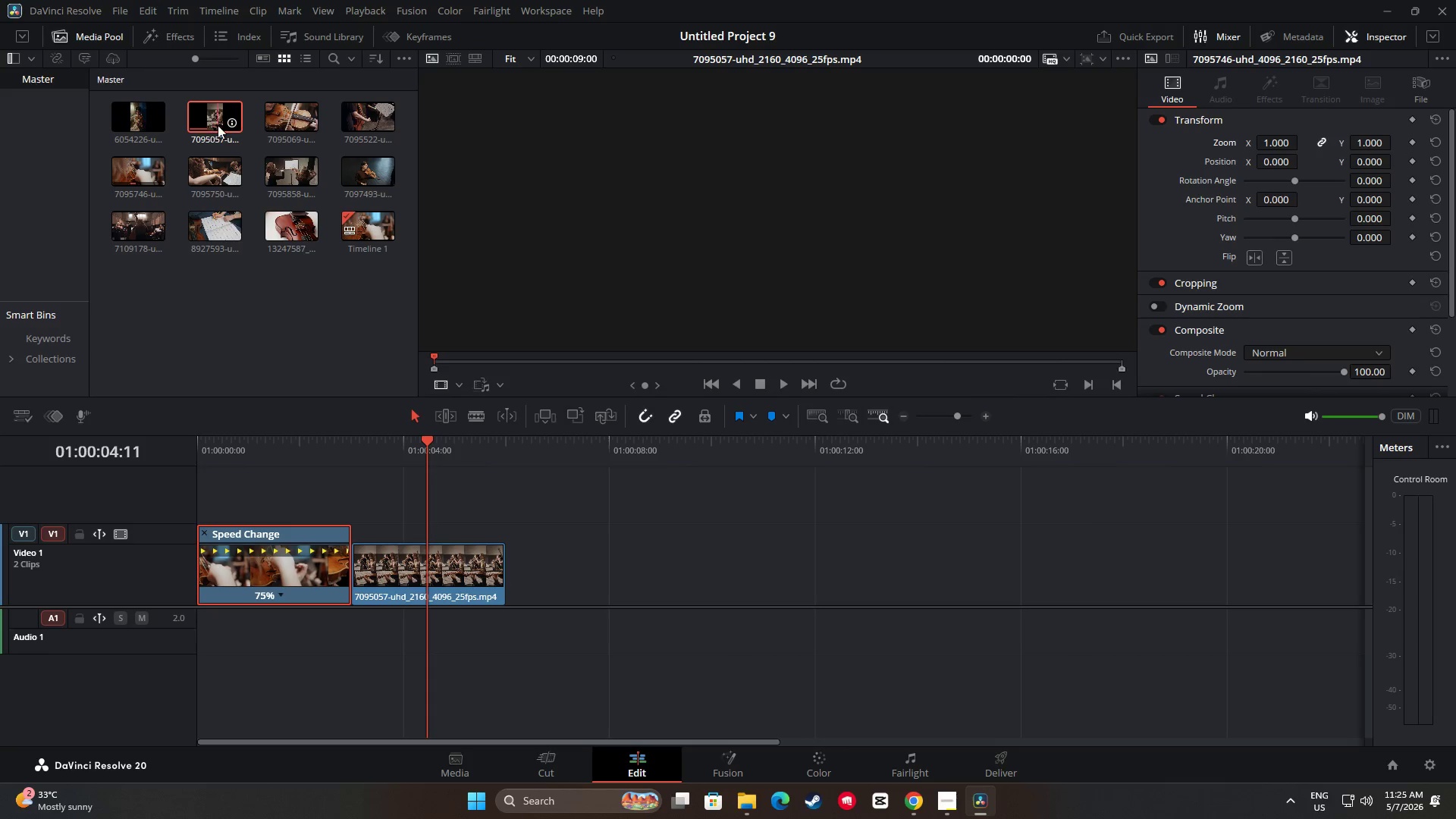 
wait(6.16)
 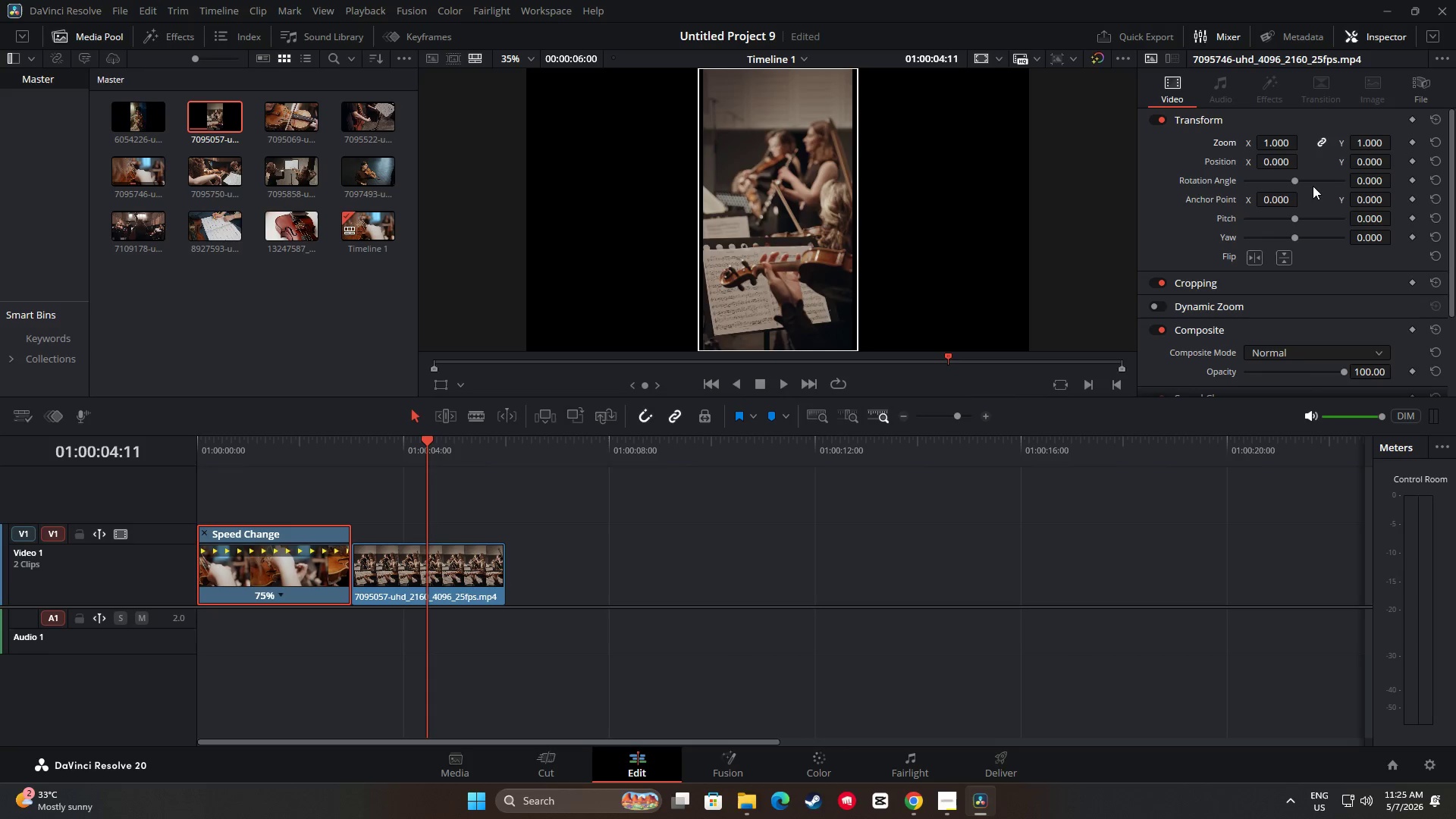 
double_click([457, 557])
 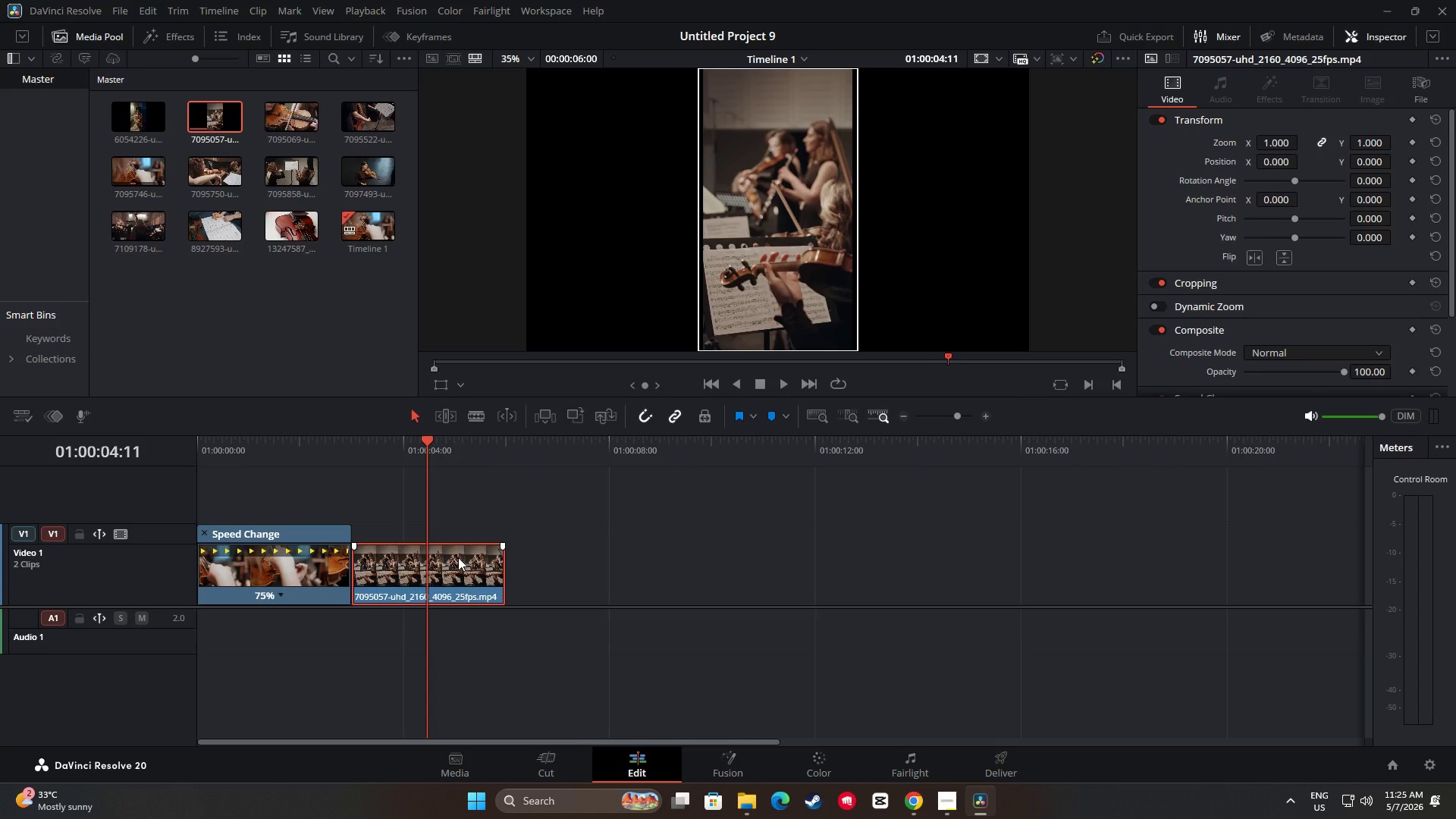 
key(Backspace)
 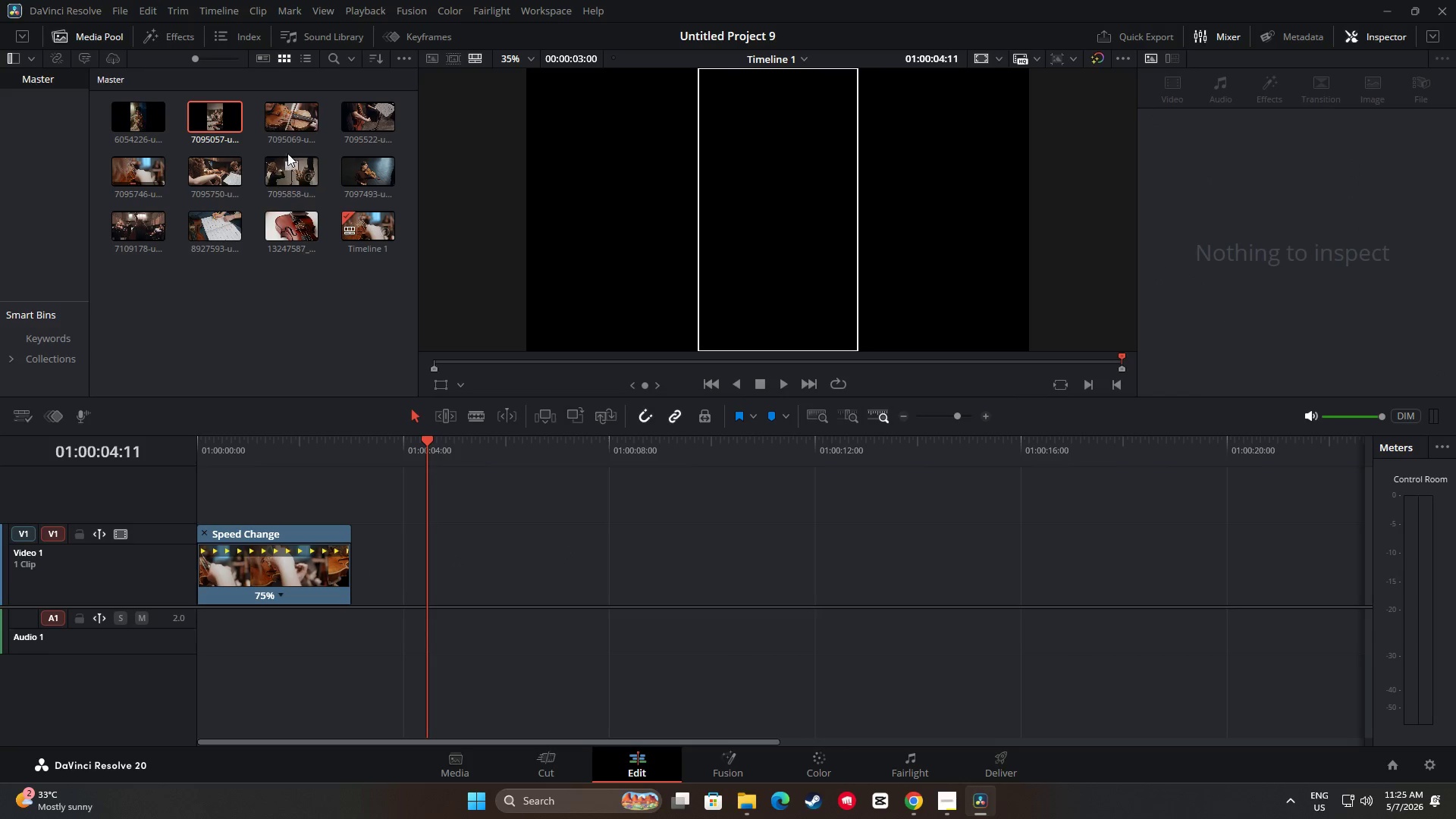 
left_click([287, 107])
 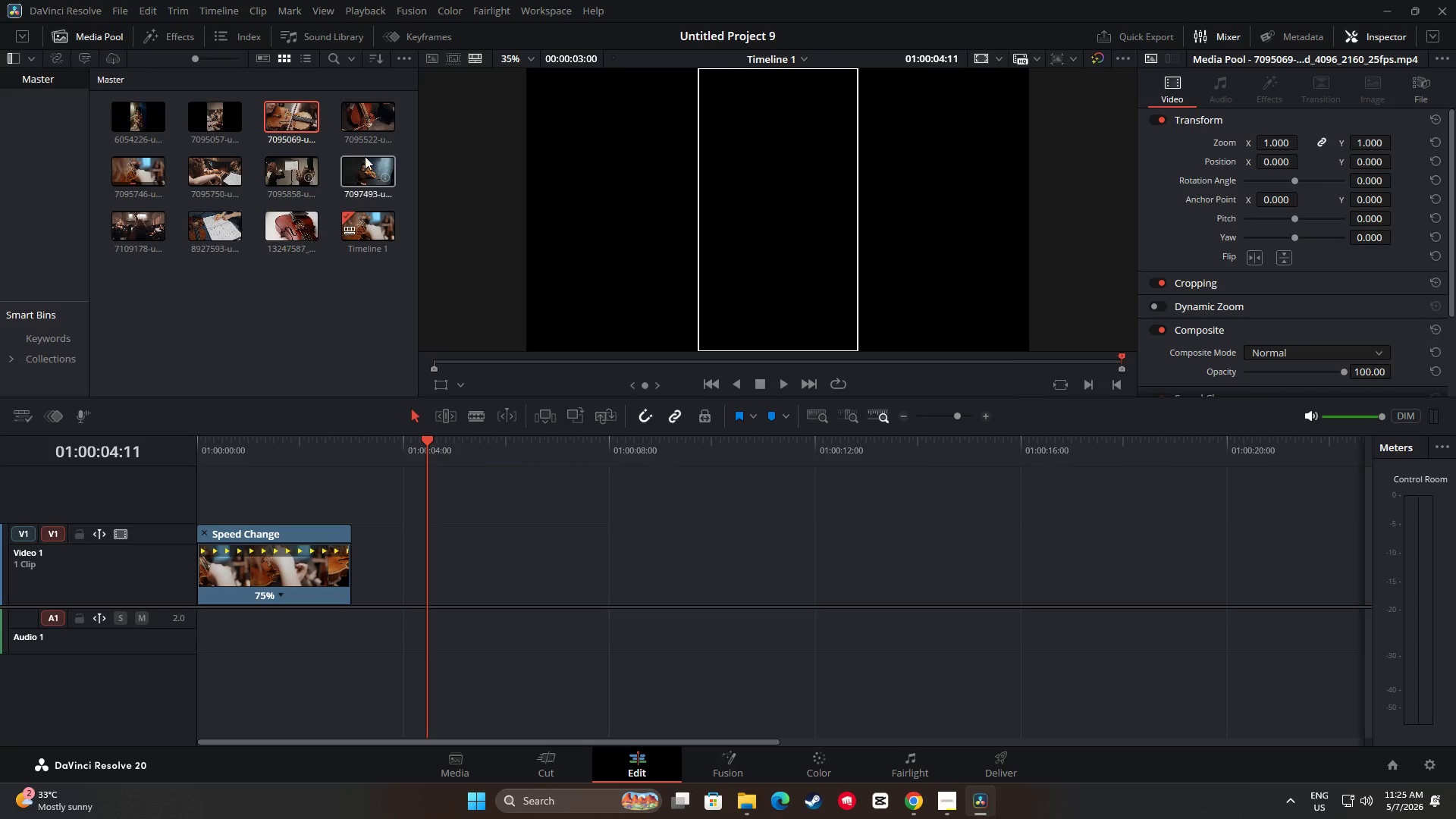 
wait(6.81)
 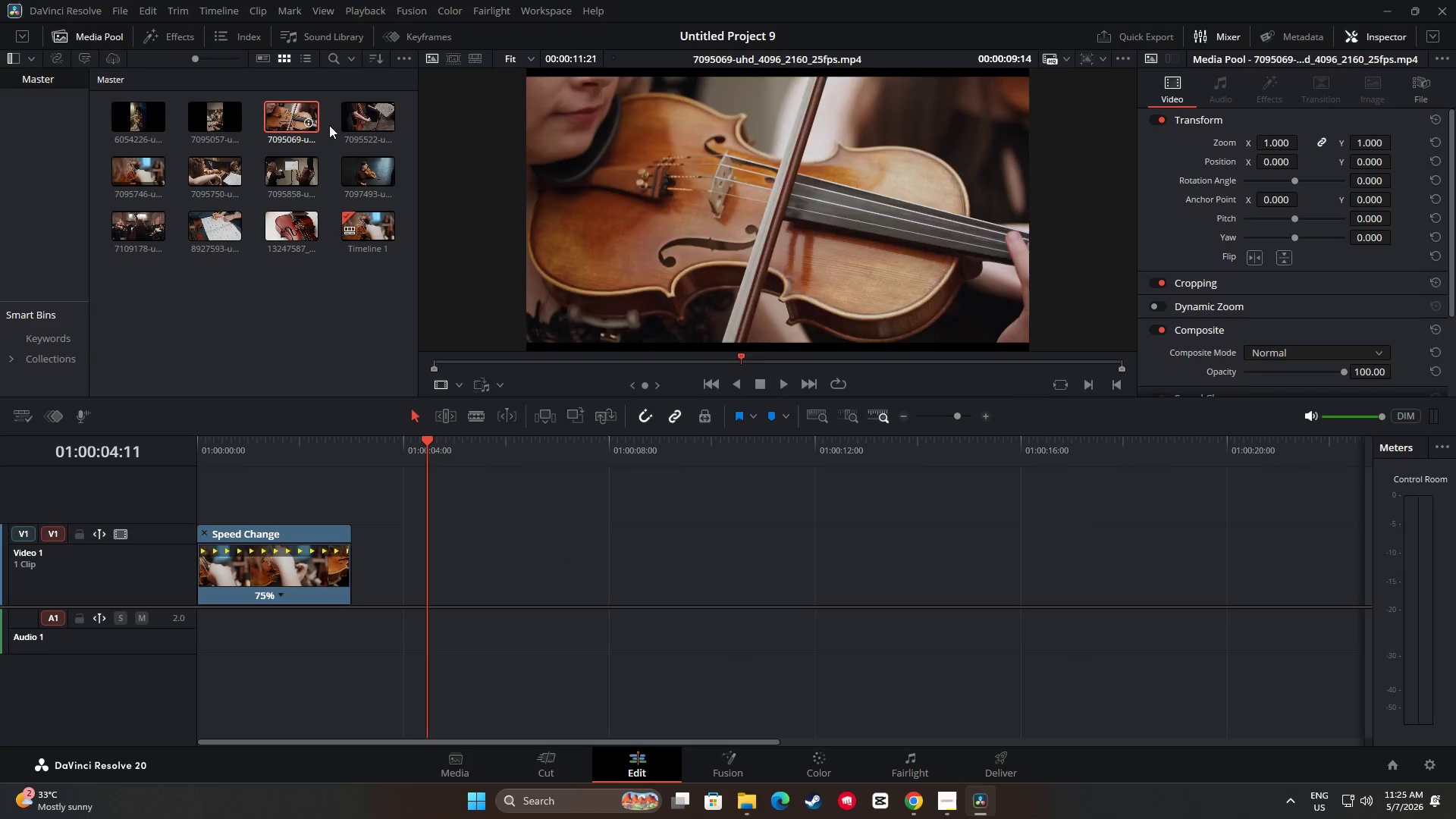 
left_click_drag(start_coordinate=[362, 116], to_coordinate=[356, 553])
 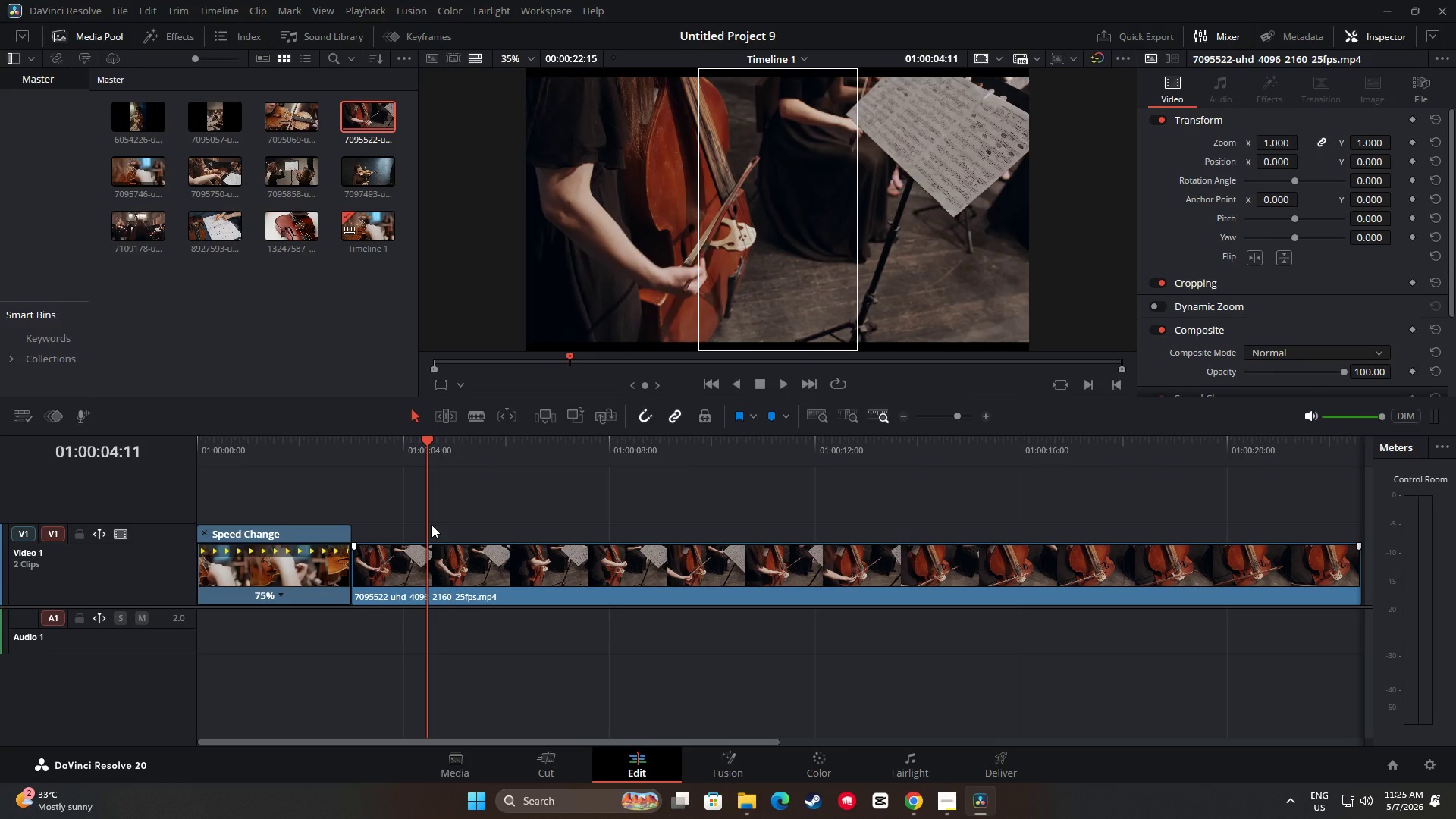 
left_click_drag(start_coordinate=[485, 740], to_coordinate=[479, 733])
 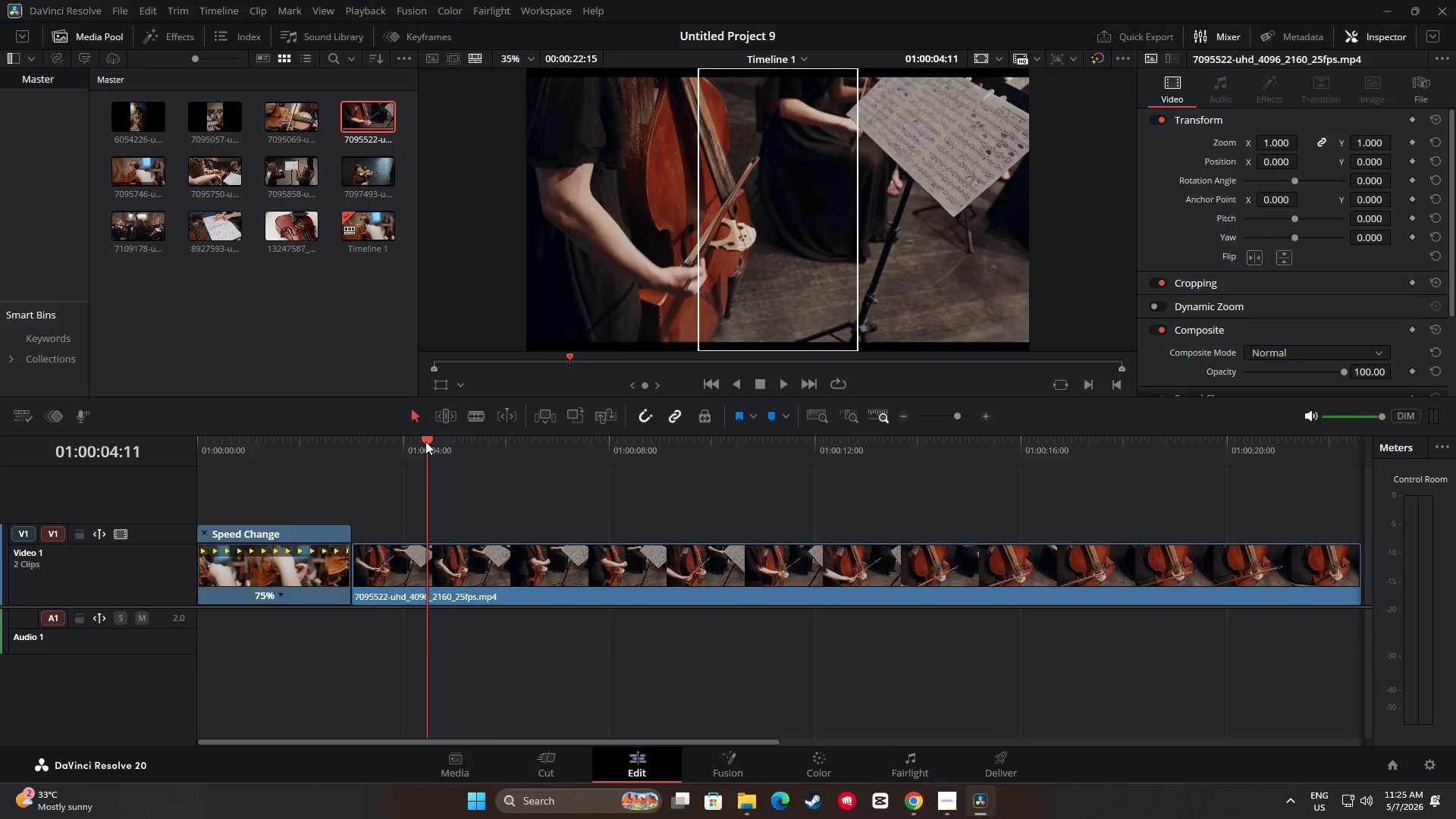 
left_click_drag(start_coordinate=[424, 441], to_coordinate=[333, 431])
 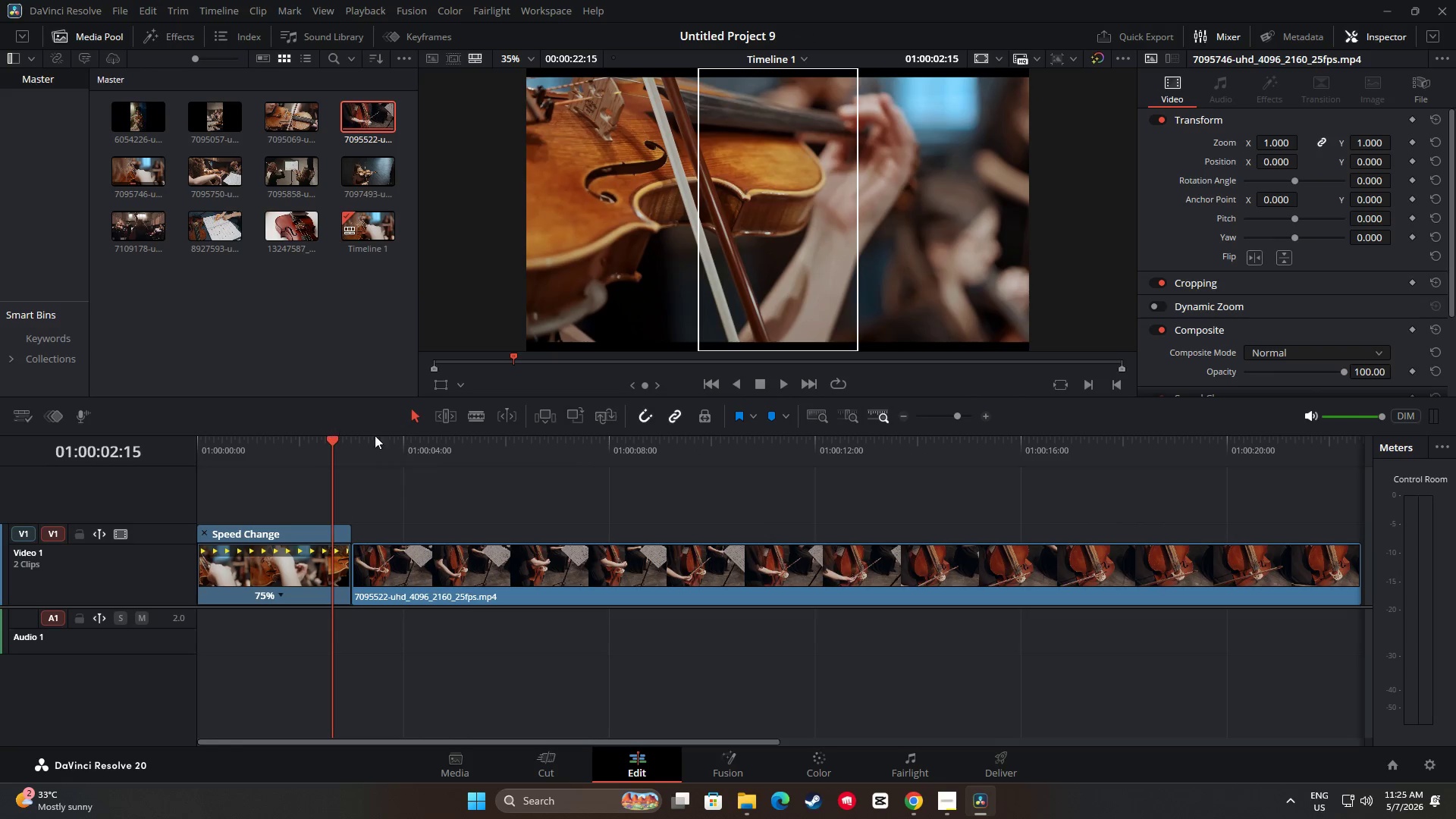 
key(Space)
 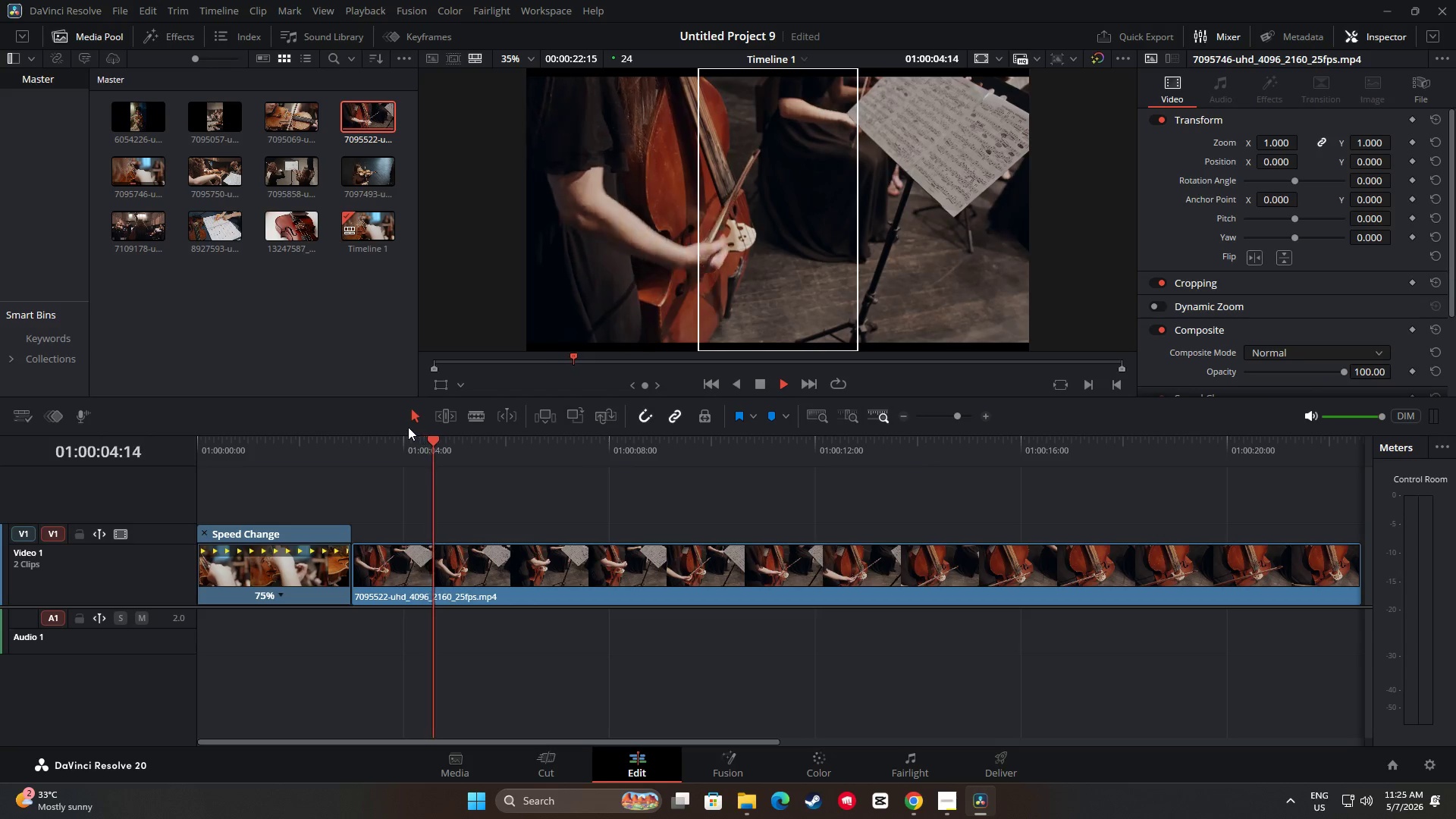 
key(Space)
 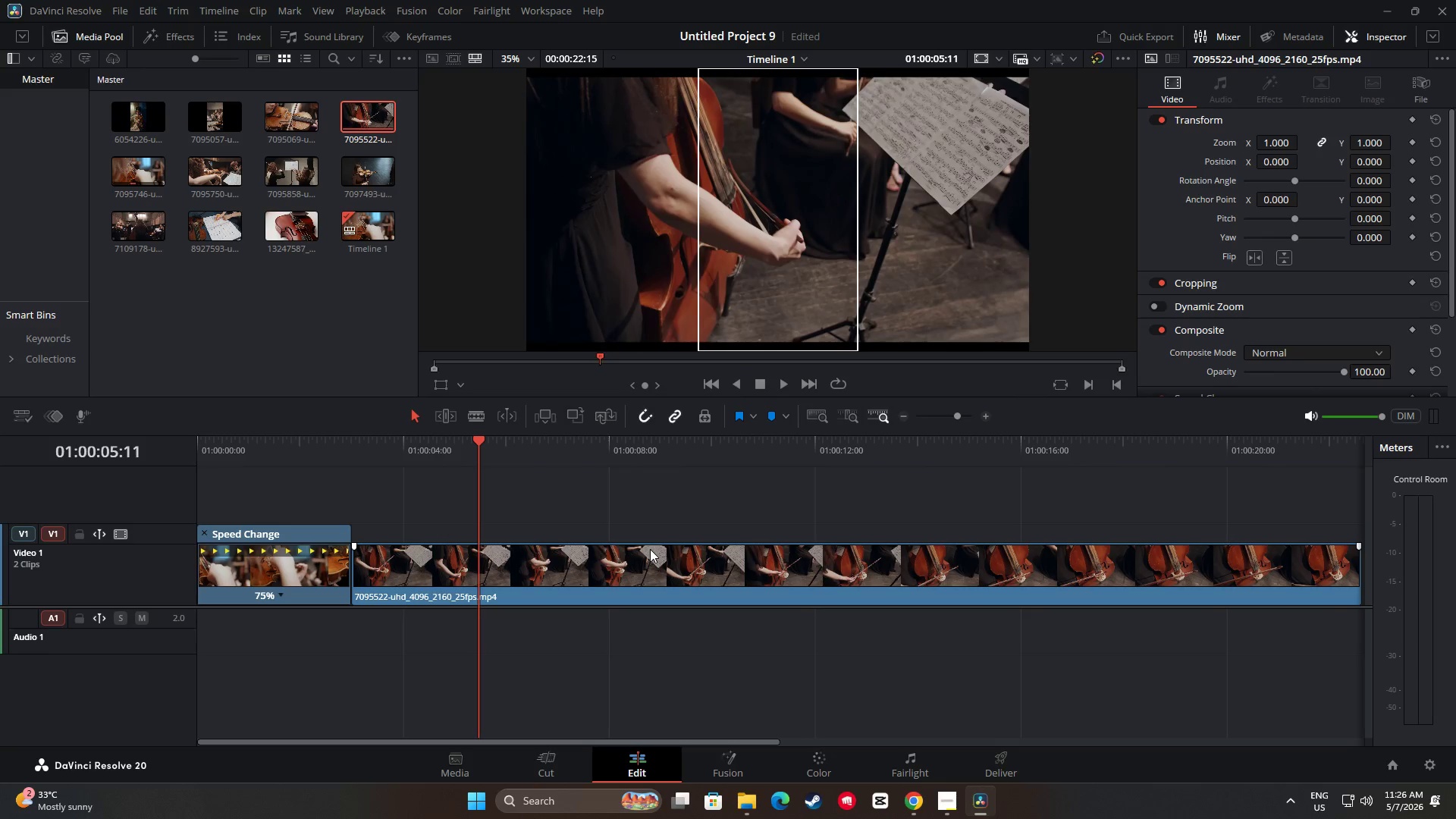 
key(Space)
 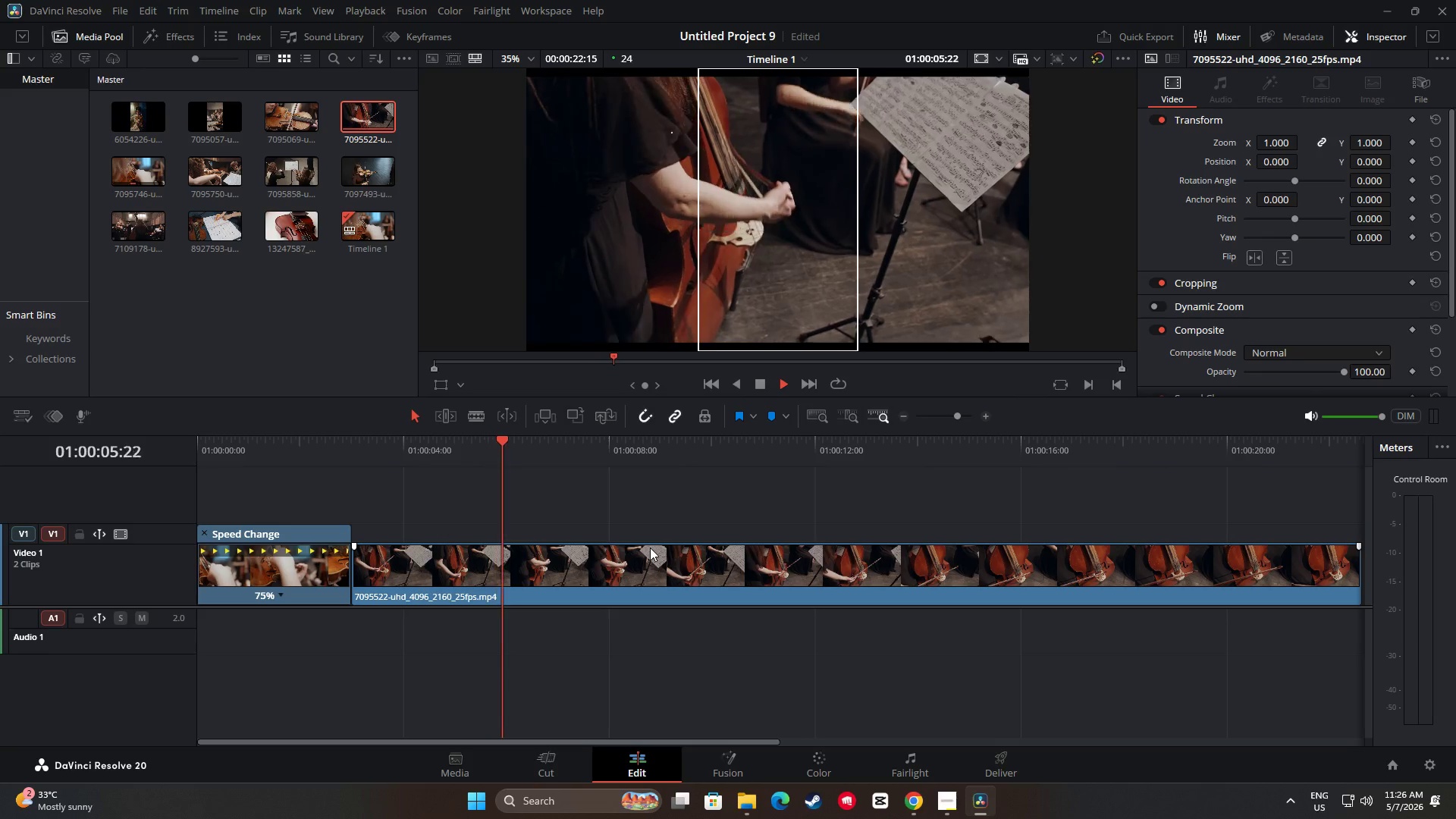 
key(Space)
 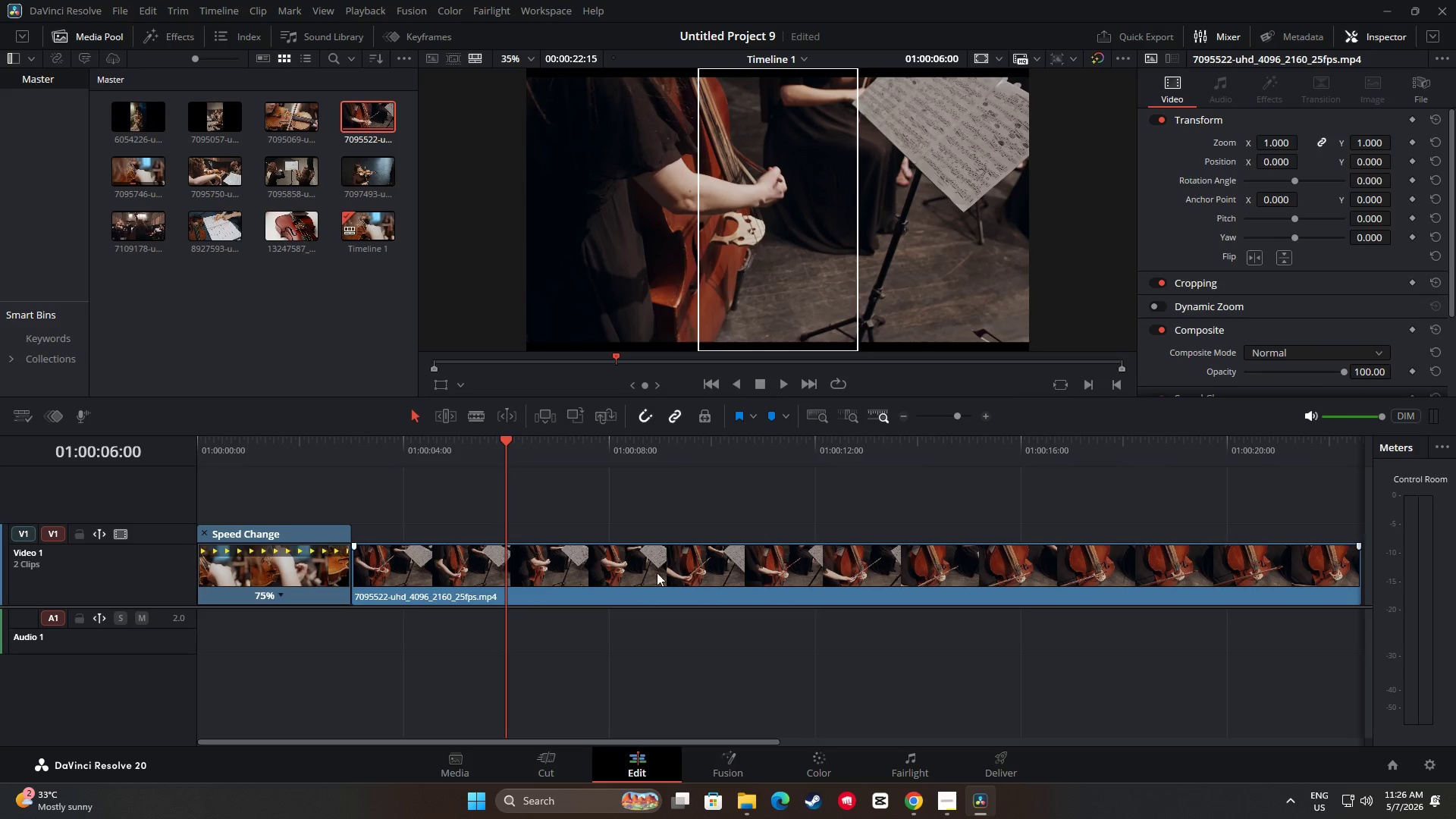 
left_click_drag(start_coordinate=[668, 588], to_coordinate=[670, 582])
 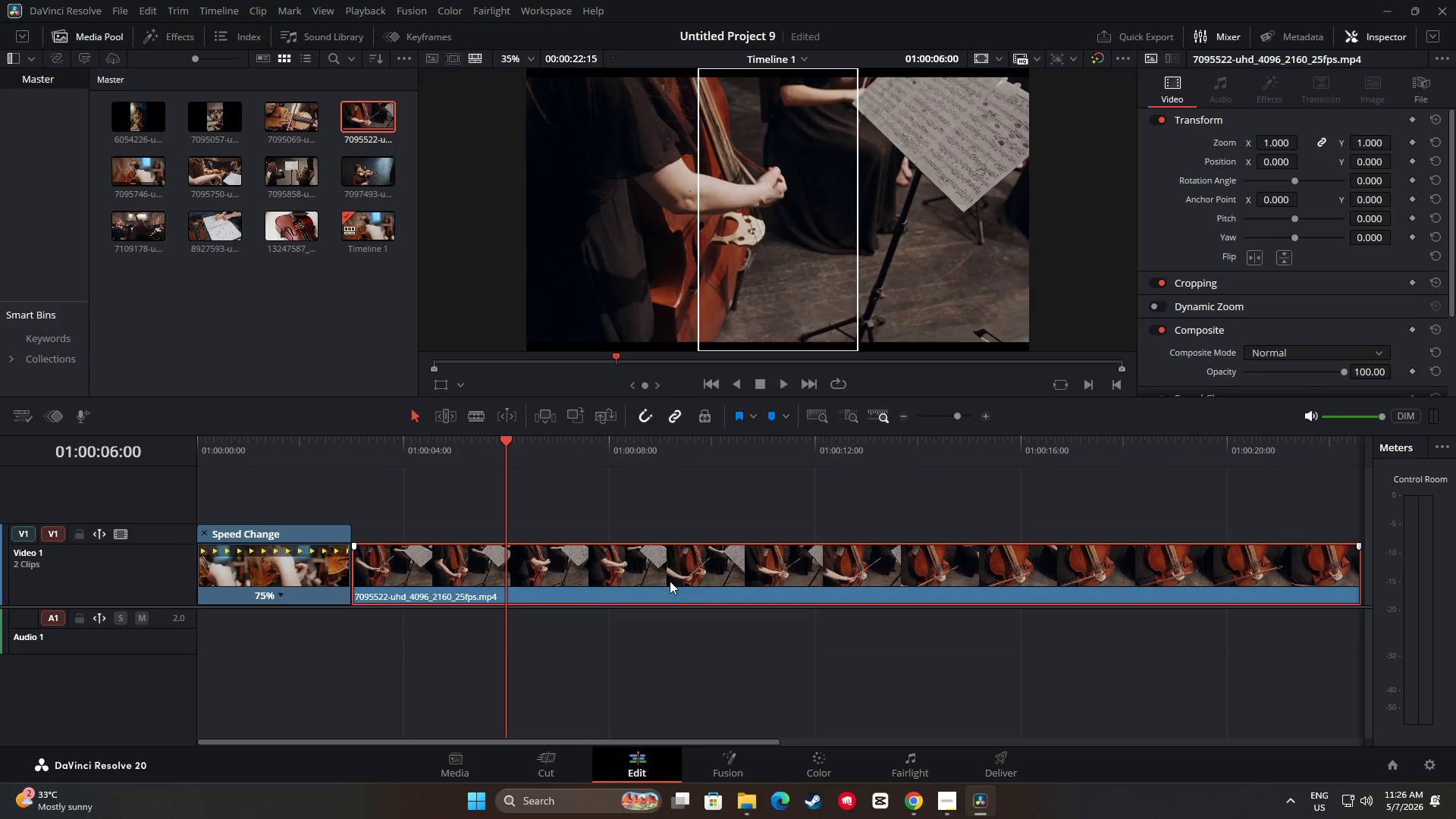 
key(Control+B)
 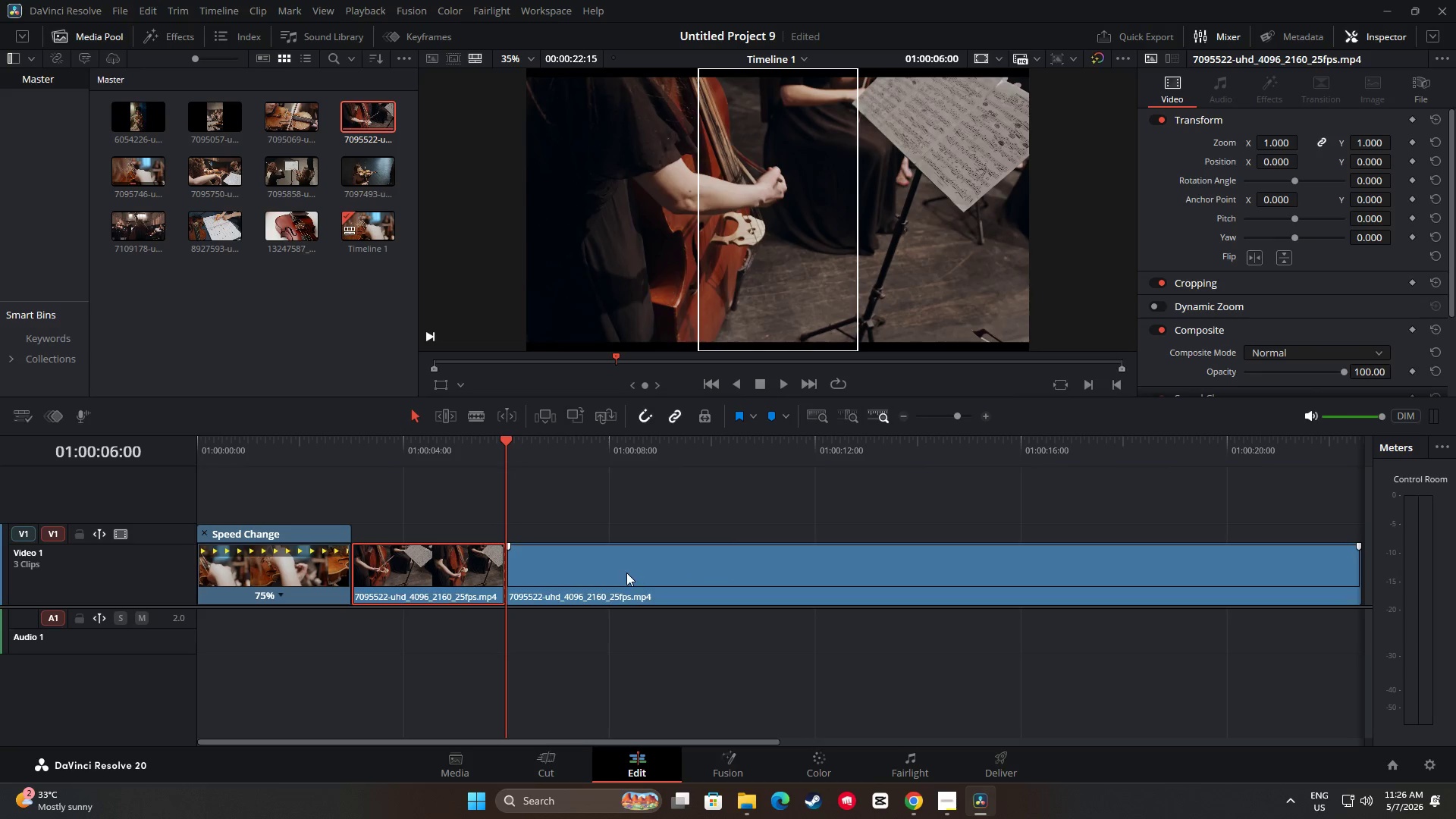 
left_click([626, 573])
 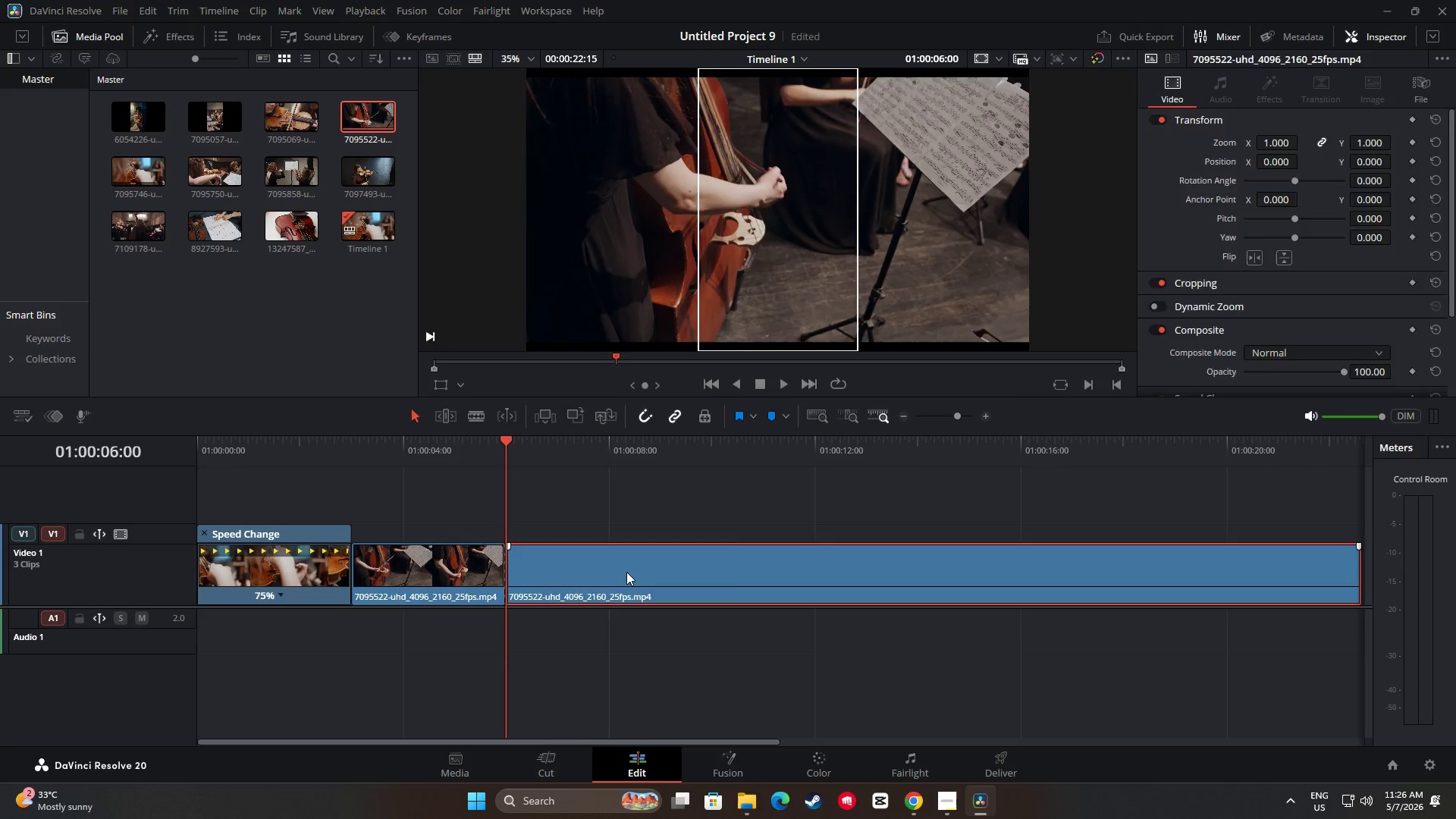 
key(Backspace)
 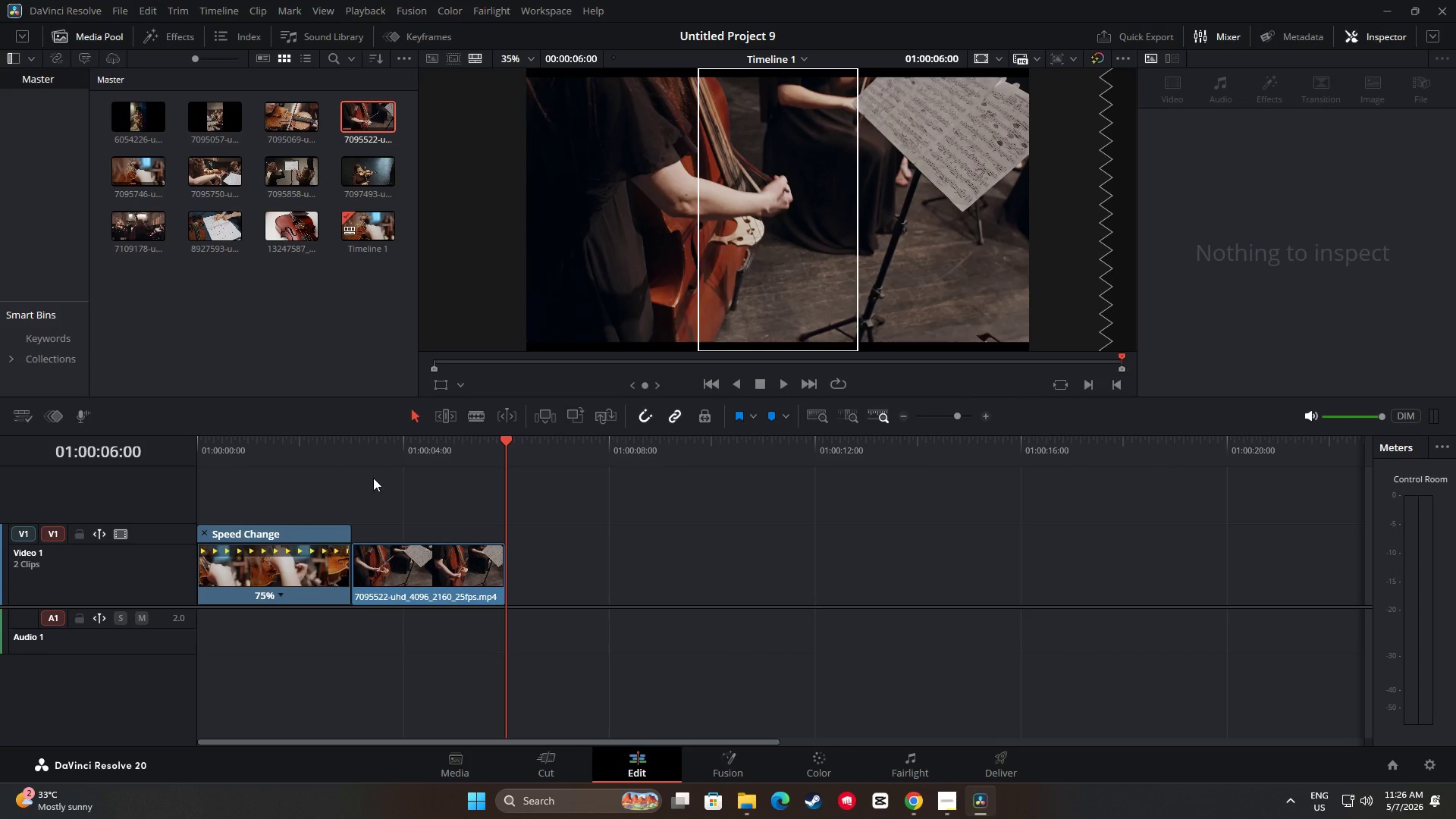 
wait(9.0)
 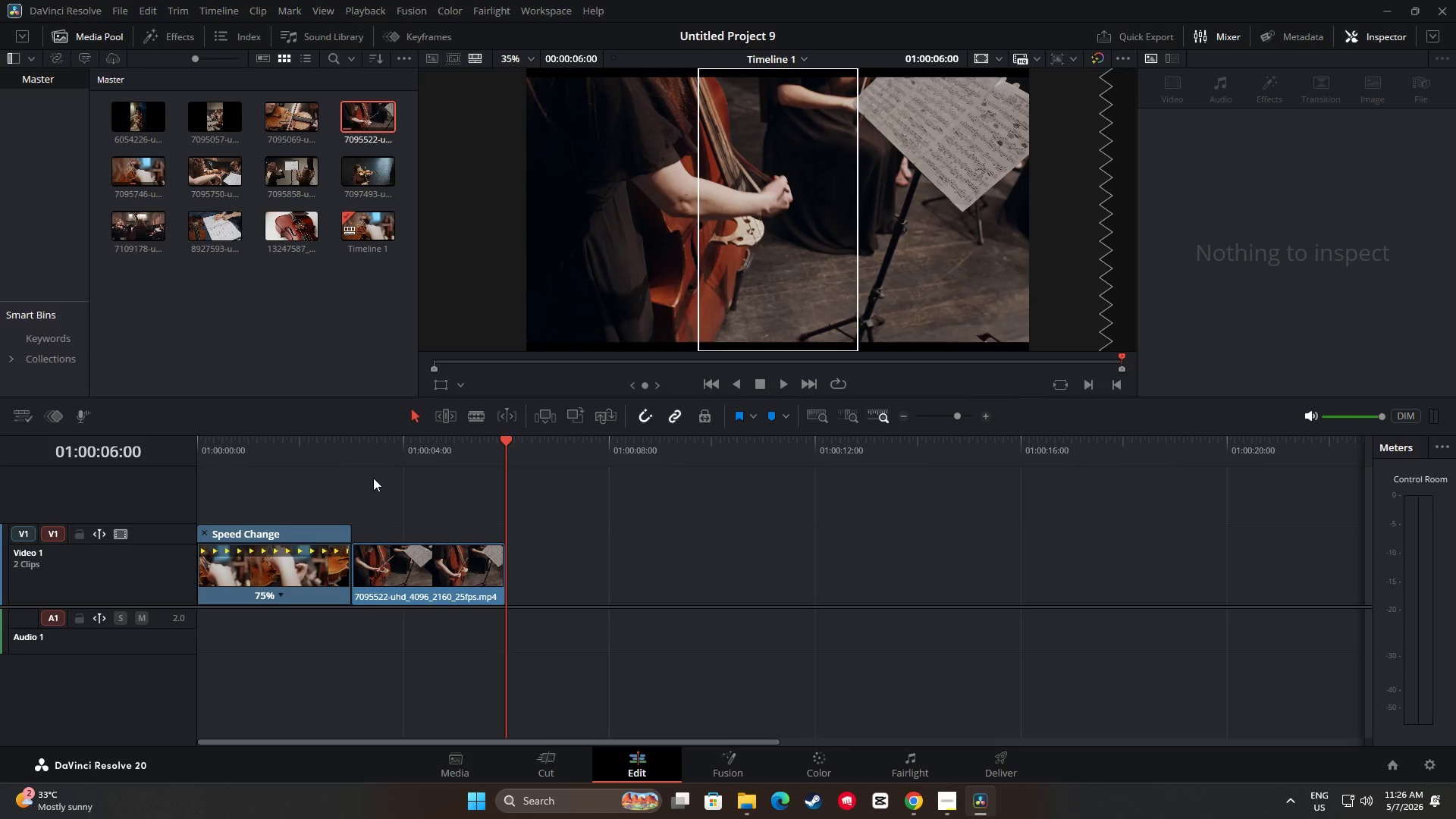 
scroll: coordinate [326, 324], scroll_direction: up, amount: 1.0
 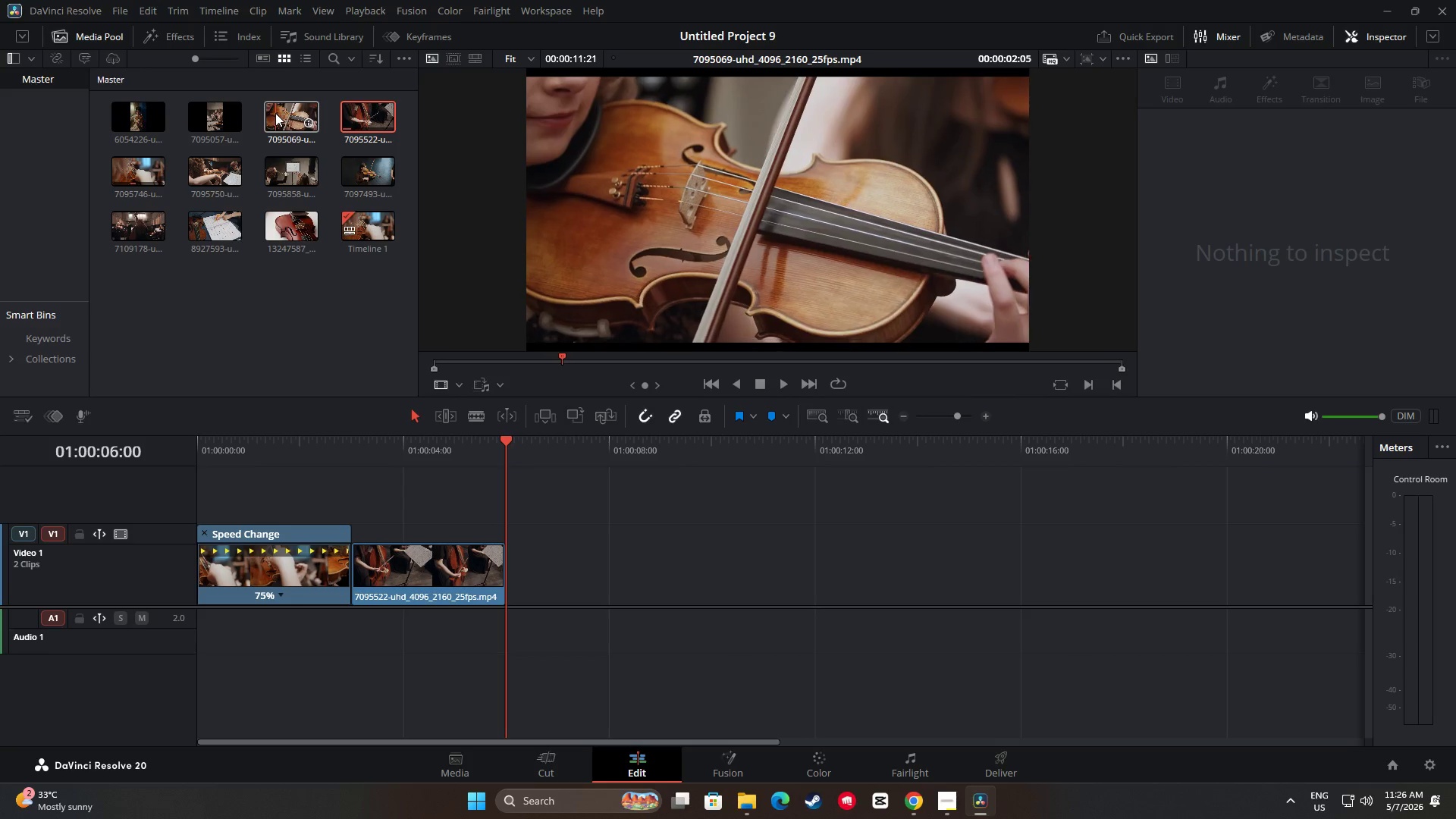 
mouse_move([280, 130])
 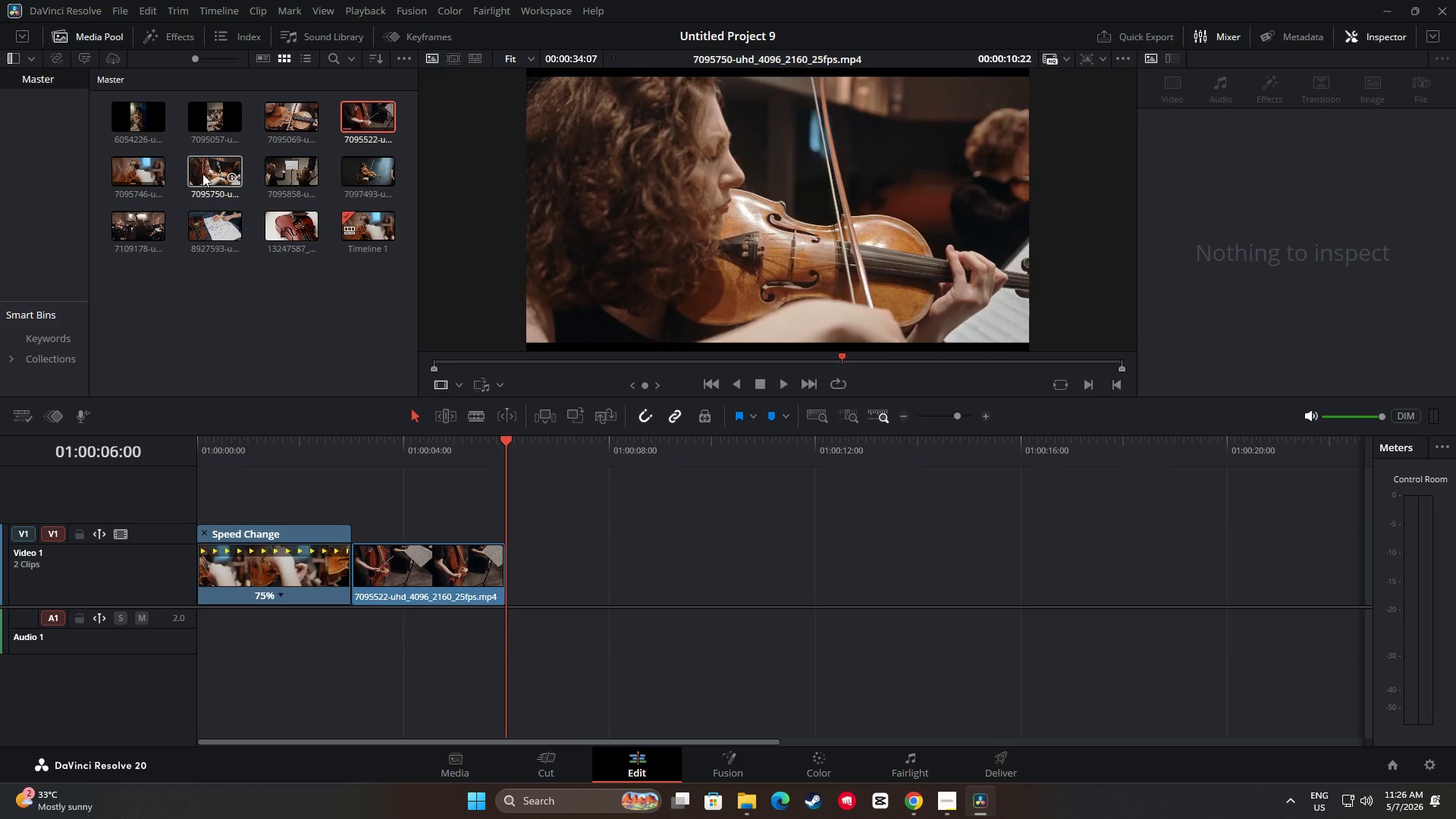 
wait(21.84)
 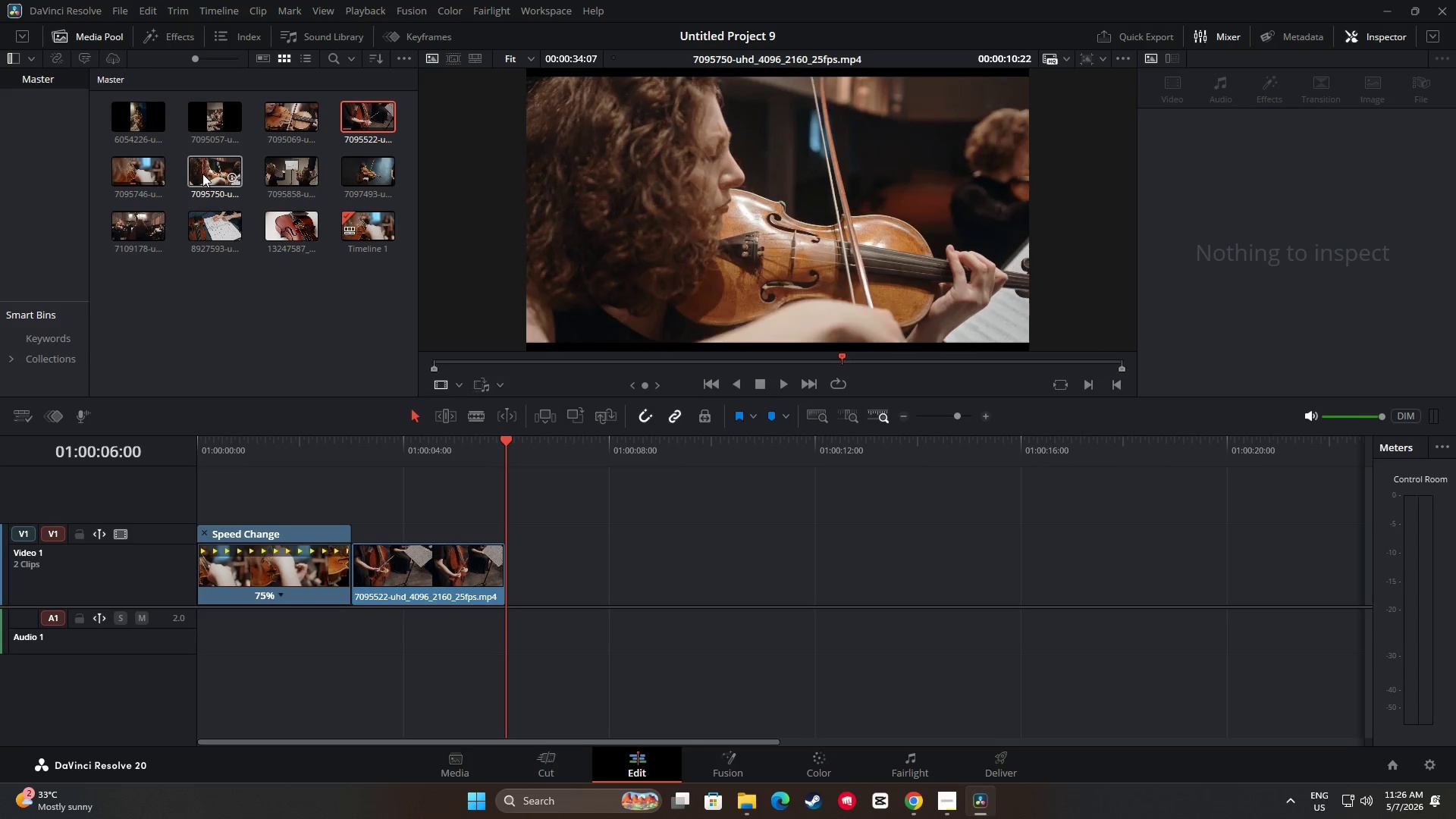 
left_click_drag(start_coordinate=[201, 221], to_coordinate=[510, 561])
 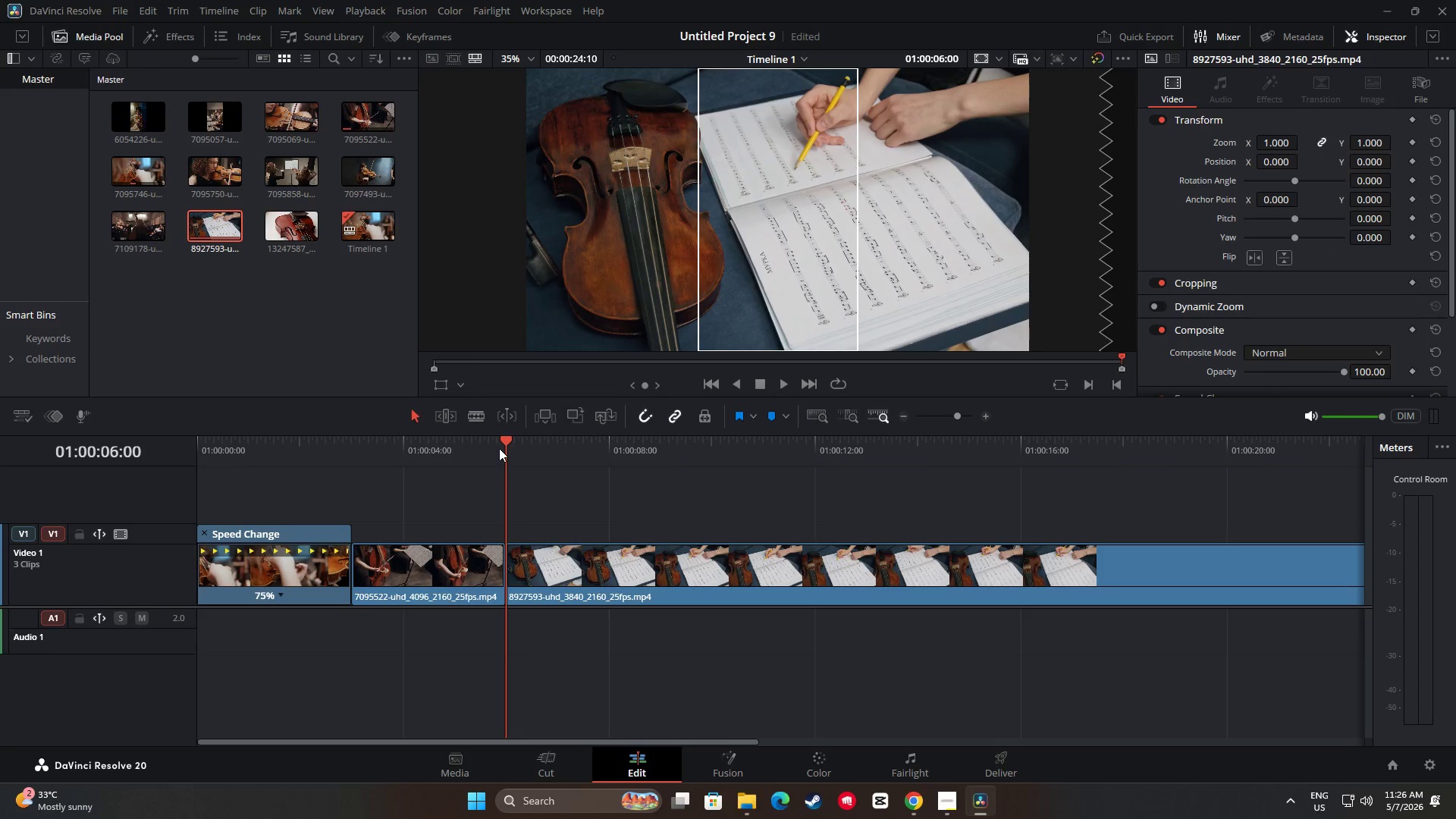 
left_click_drag(start_coordinate=[507, 442], to_coordinate=[661, 438])
 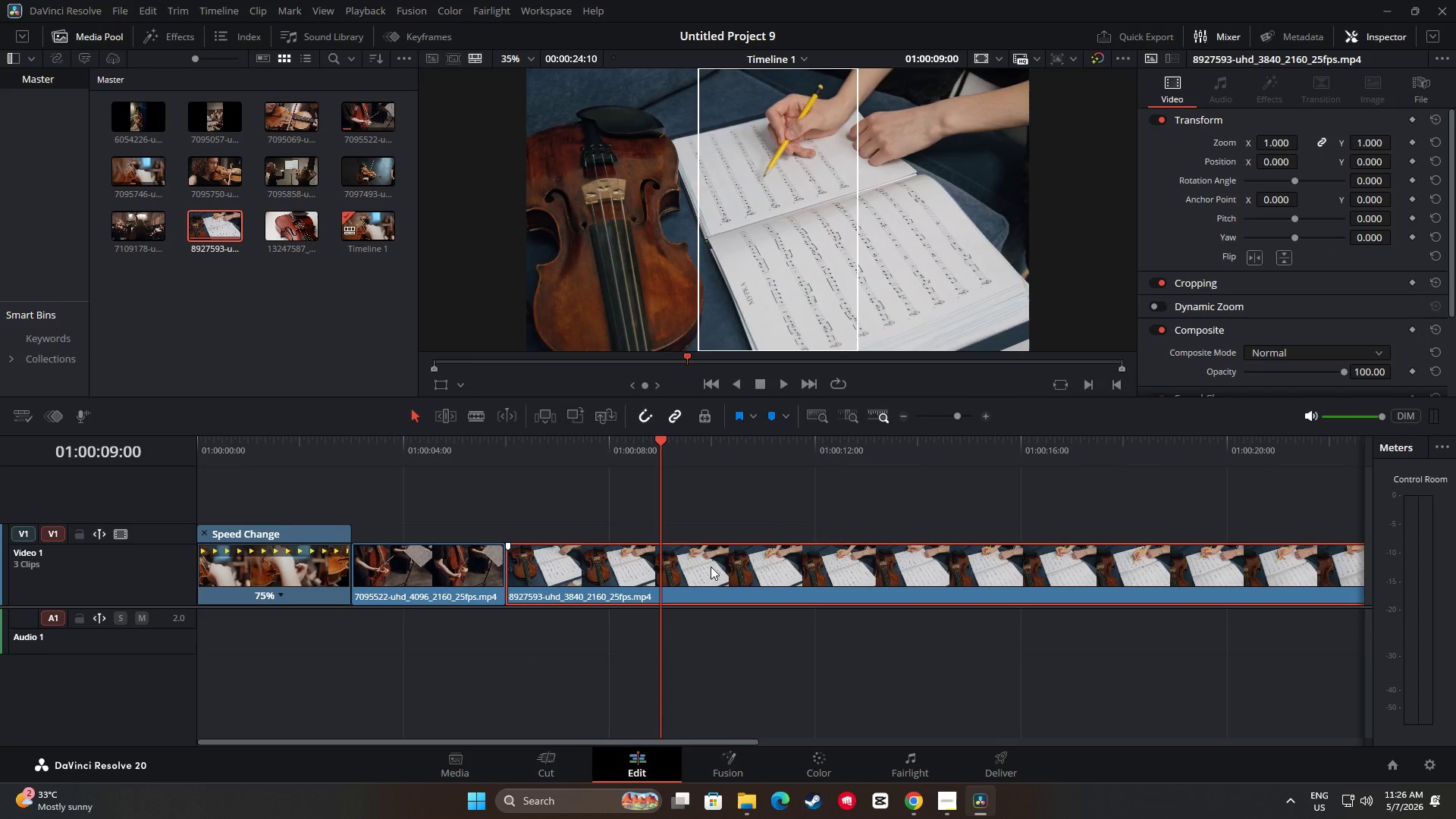 
key(Control+B)
 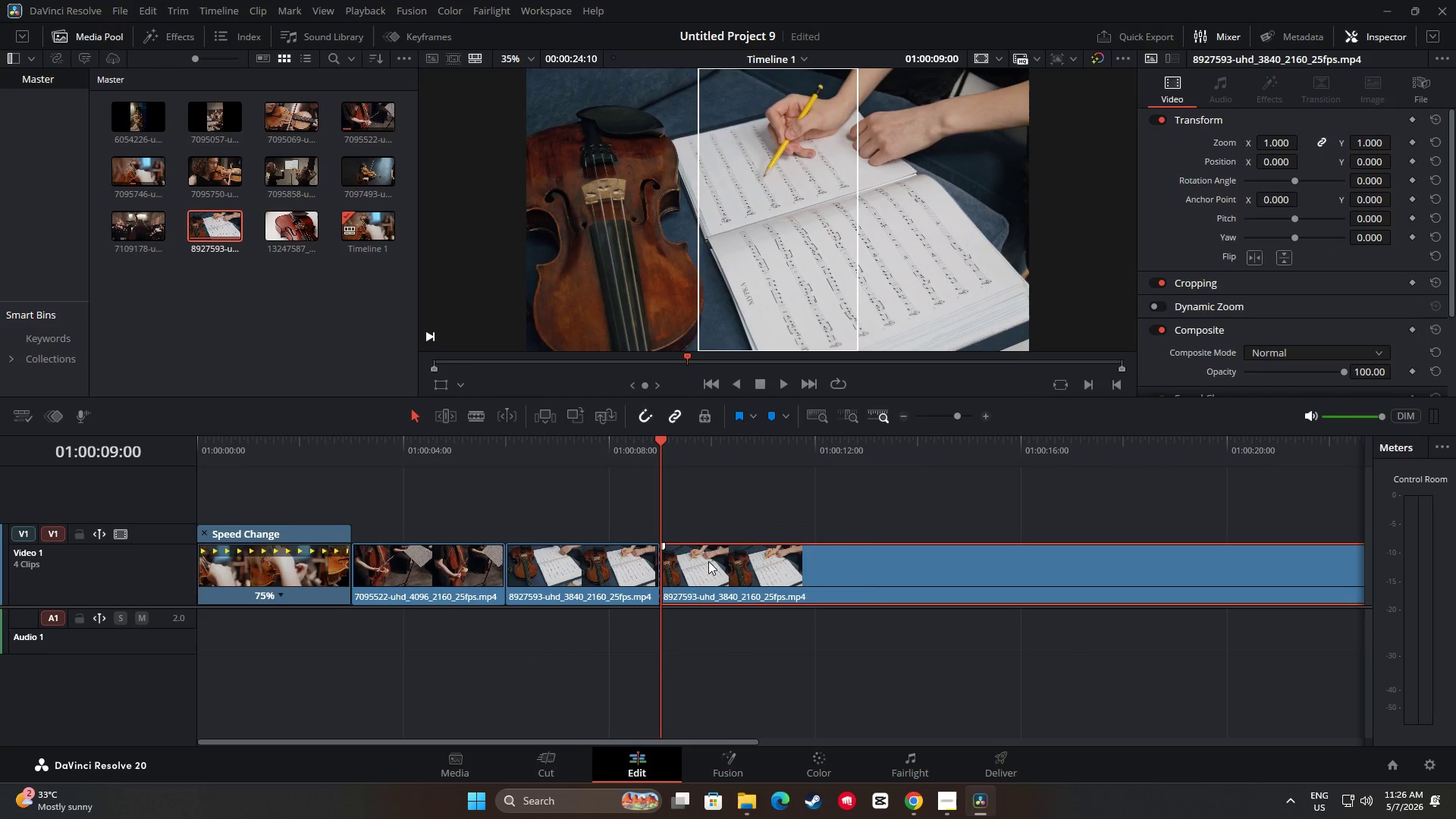 
key(Backspace)
 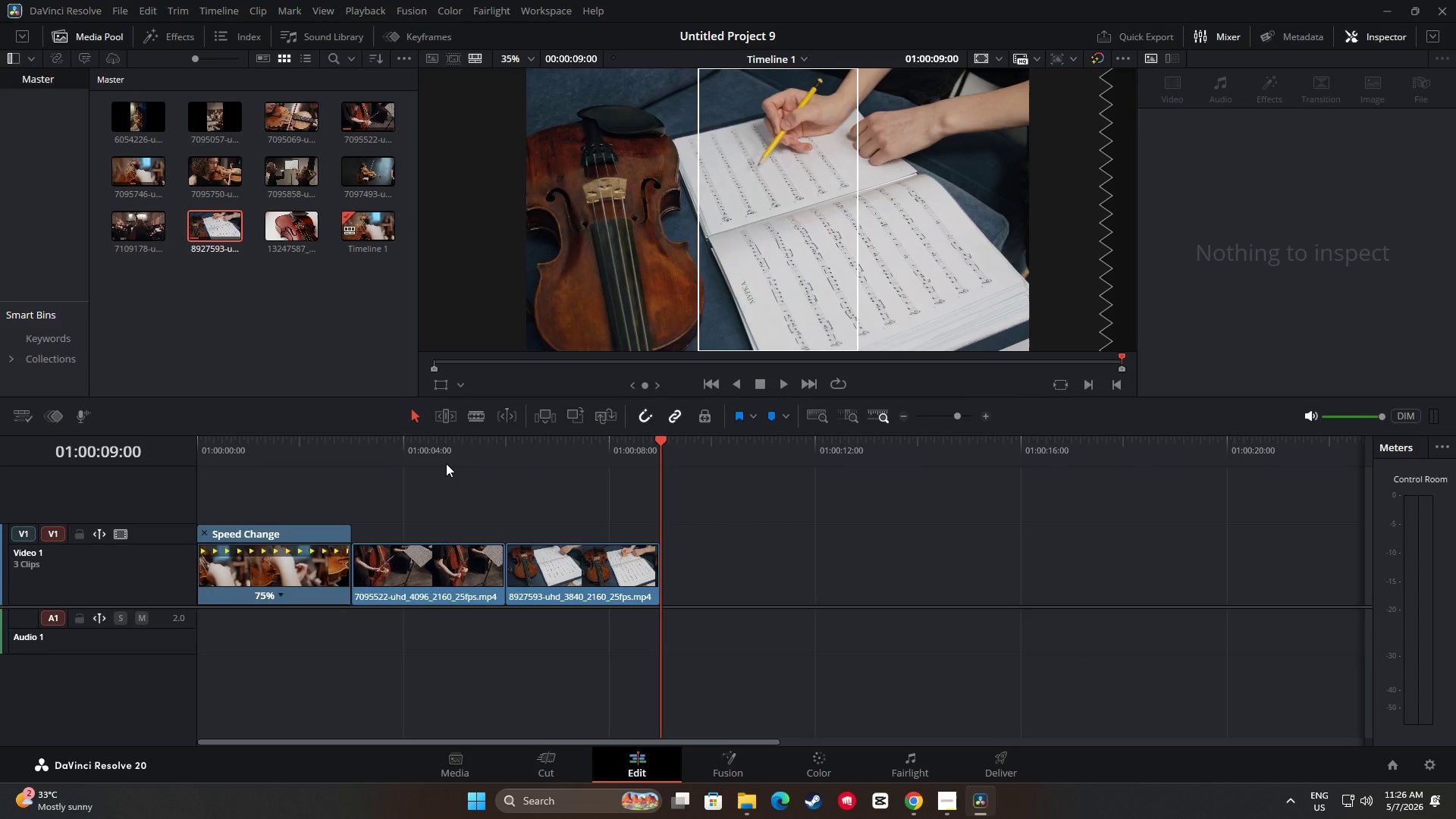 
wait(5.75)
 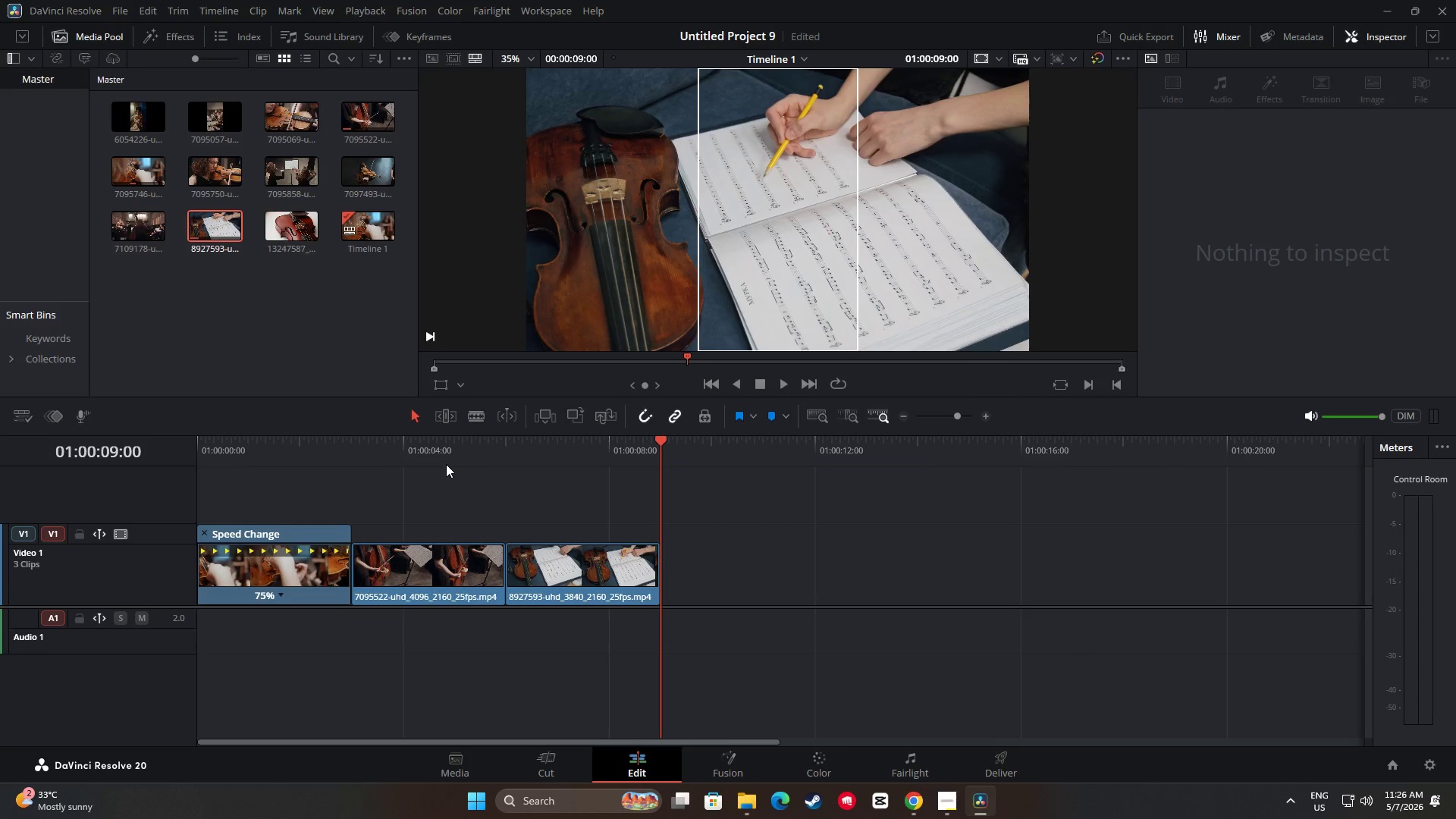 
left_click_drag(start_coordinate=[718, 740], to_coordinate=[713, 739])
 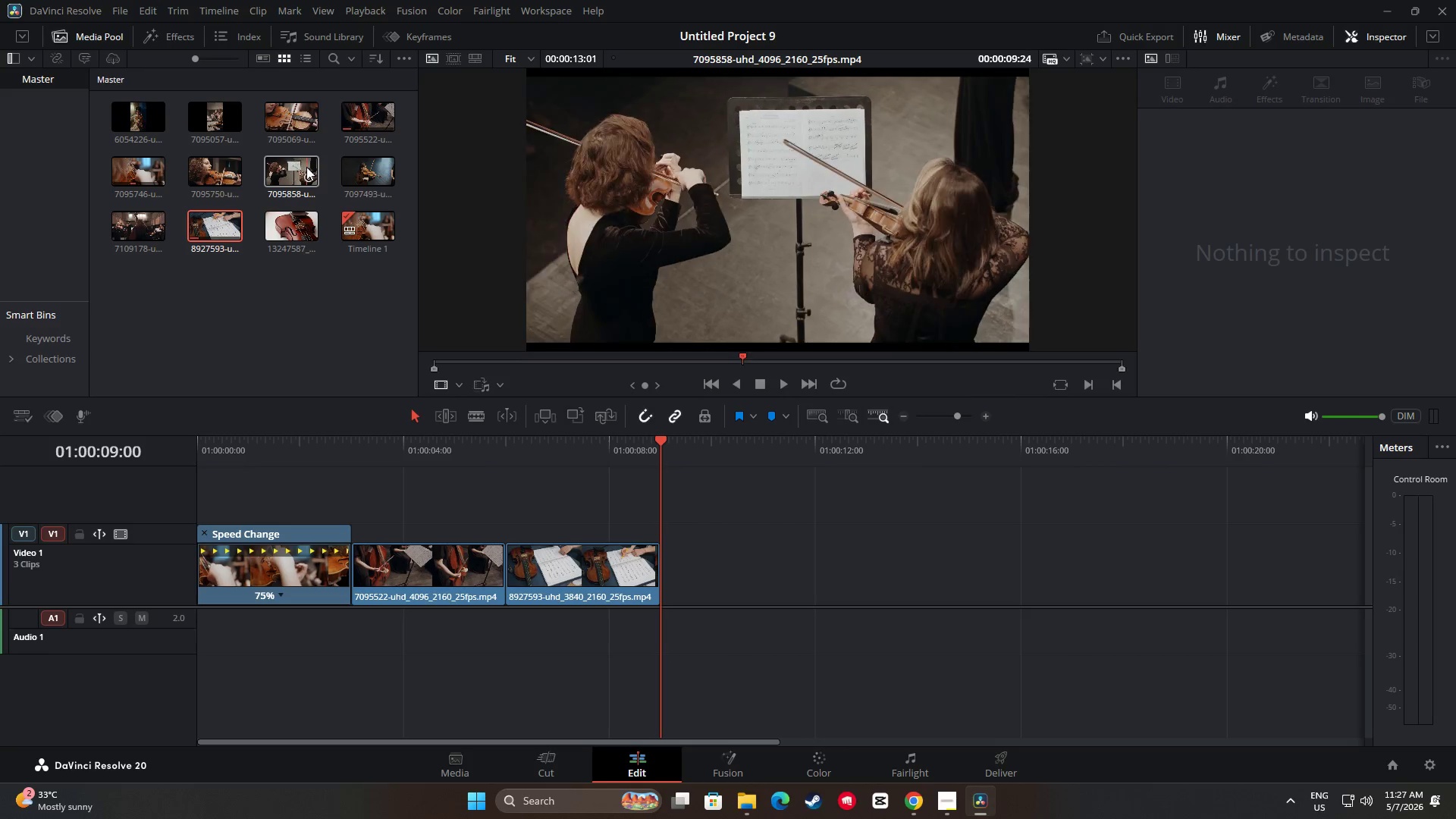 
wait(6.38)
 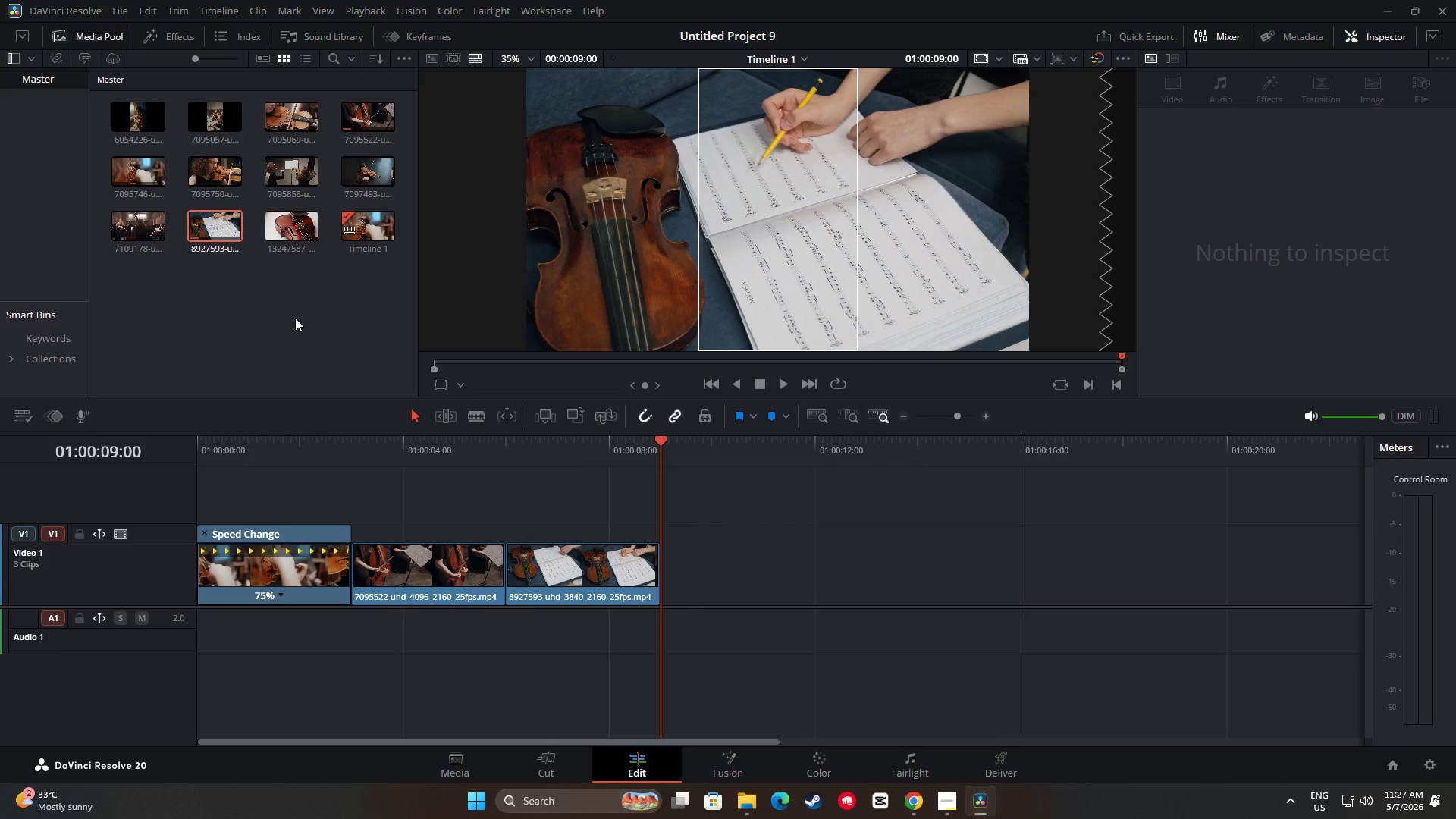 
left_click_drag(start_coordinate=[659, 437], to_coordinate=[218, 433])
 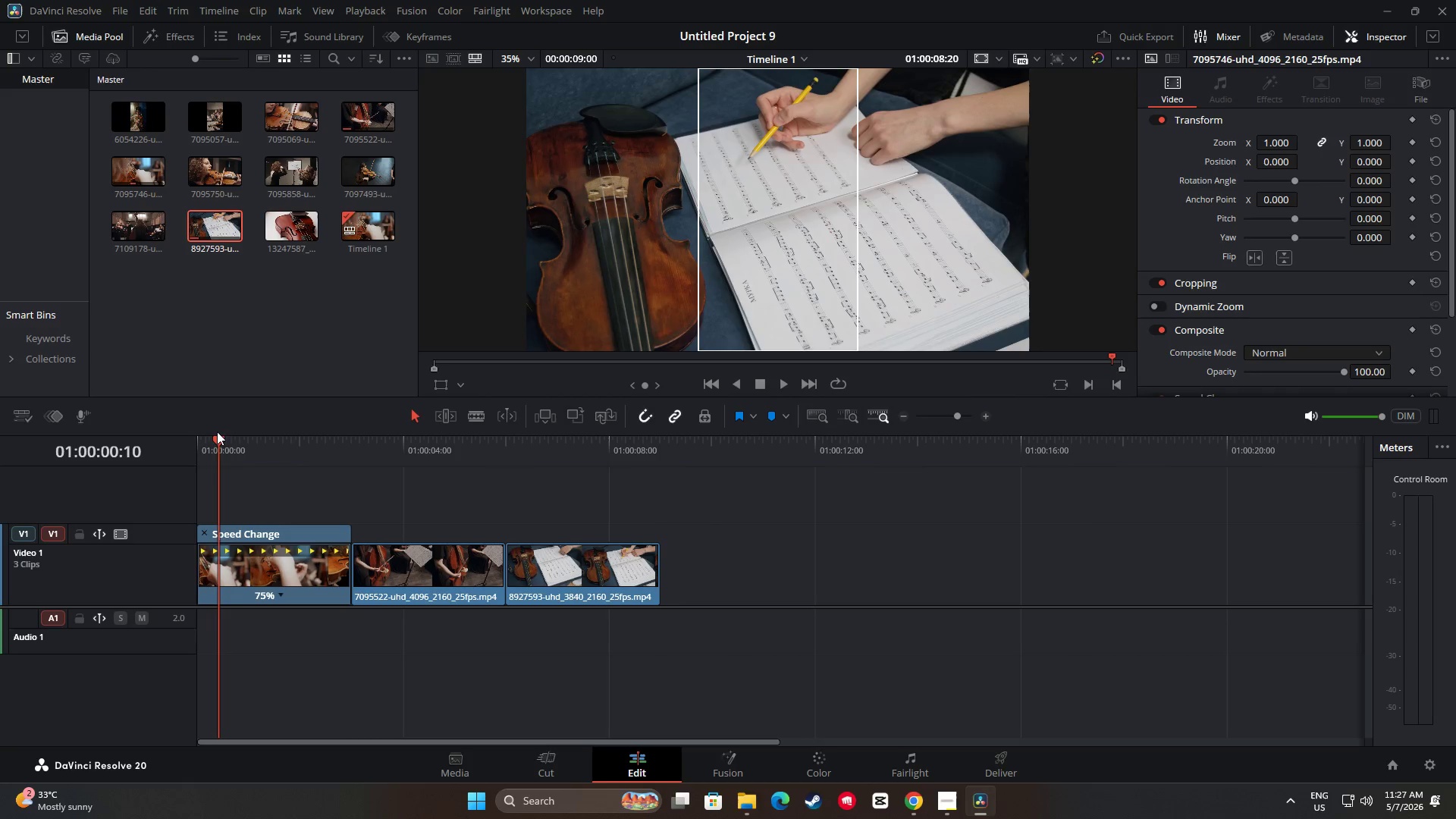 
key(Space)
 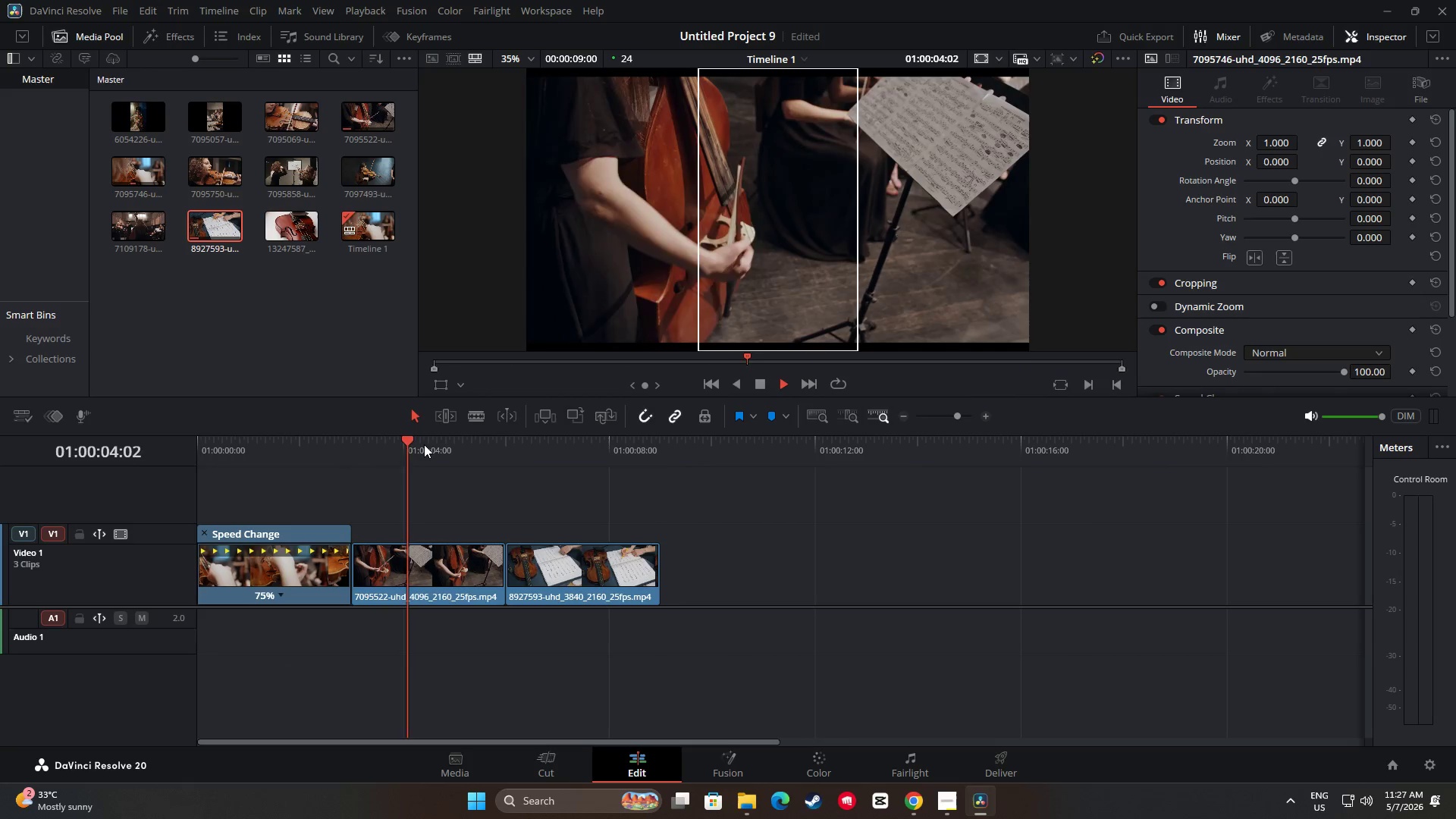 
wait(5.5)
 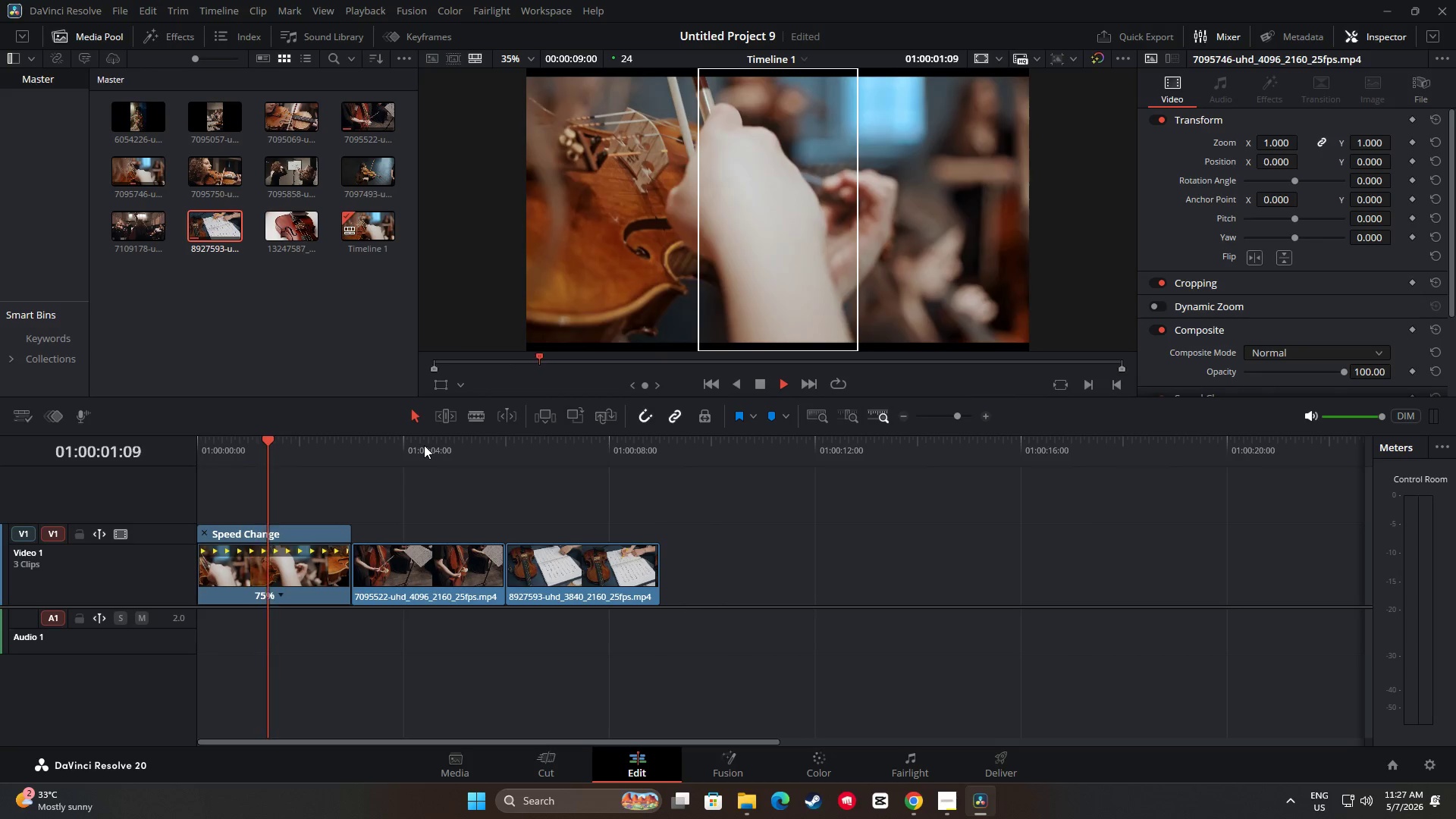 
key(Space)
 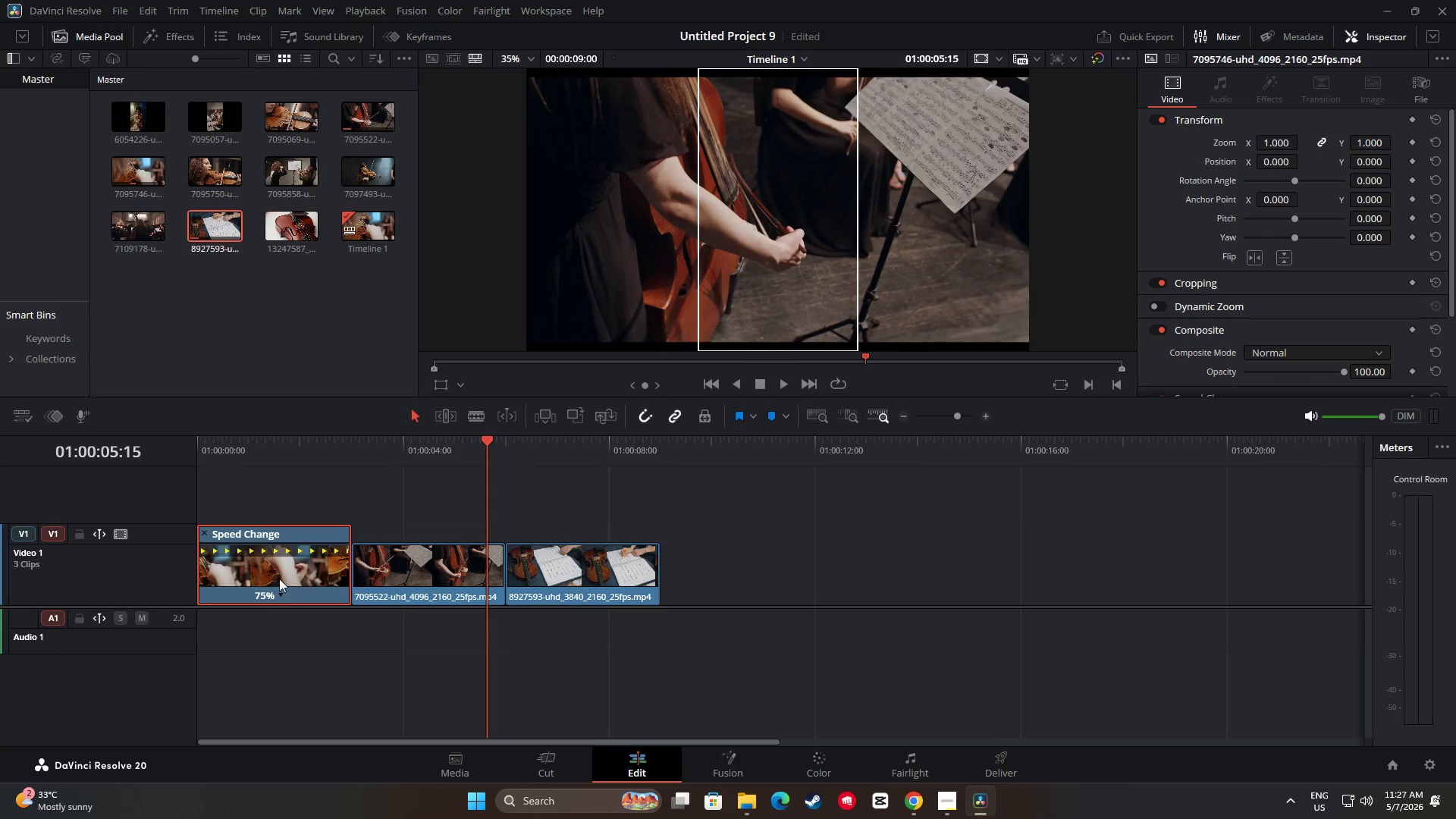 
left_click([275, 593])
 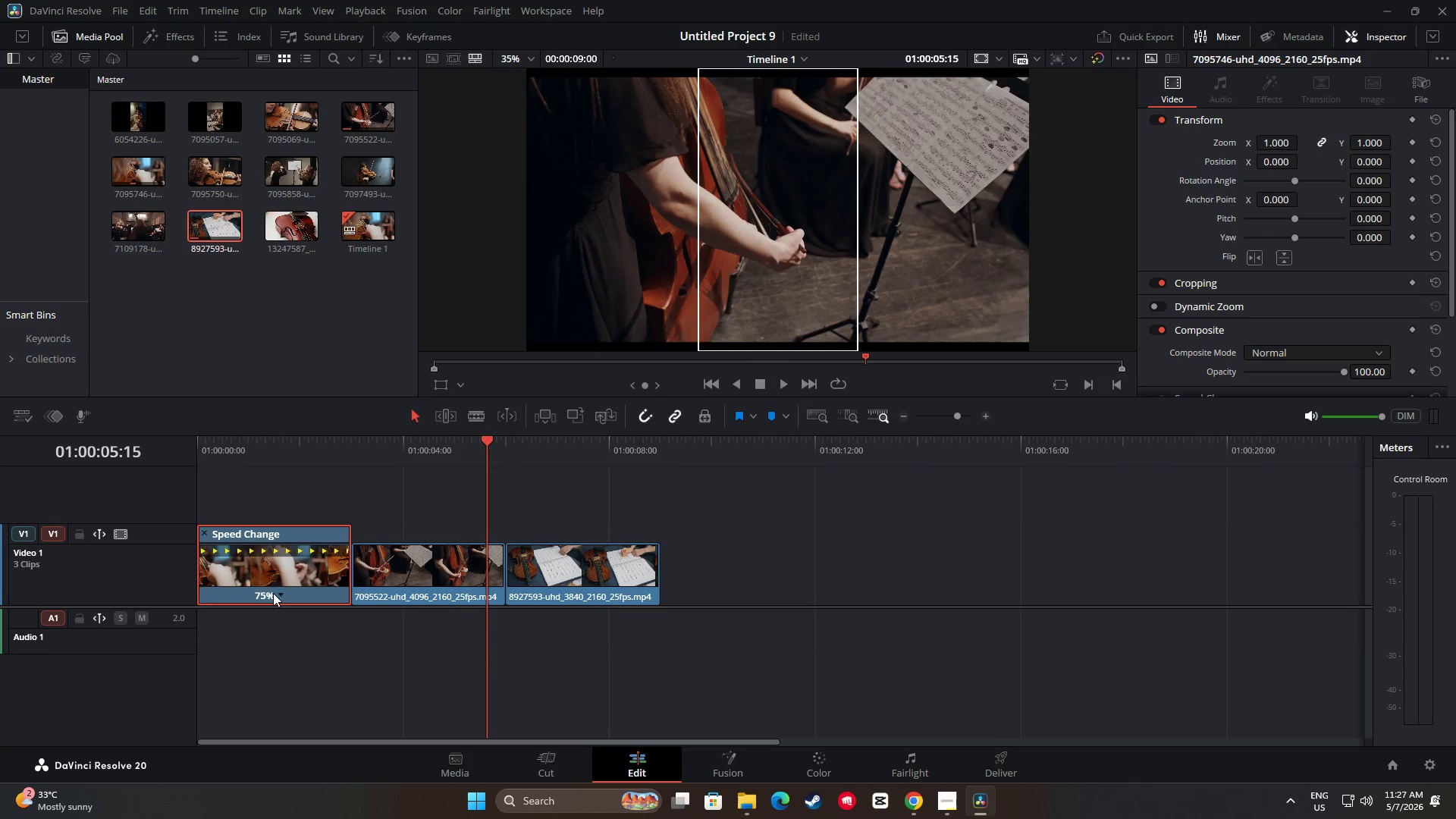 
left_click([282, 592])
 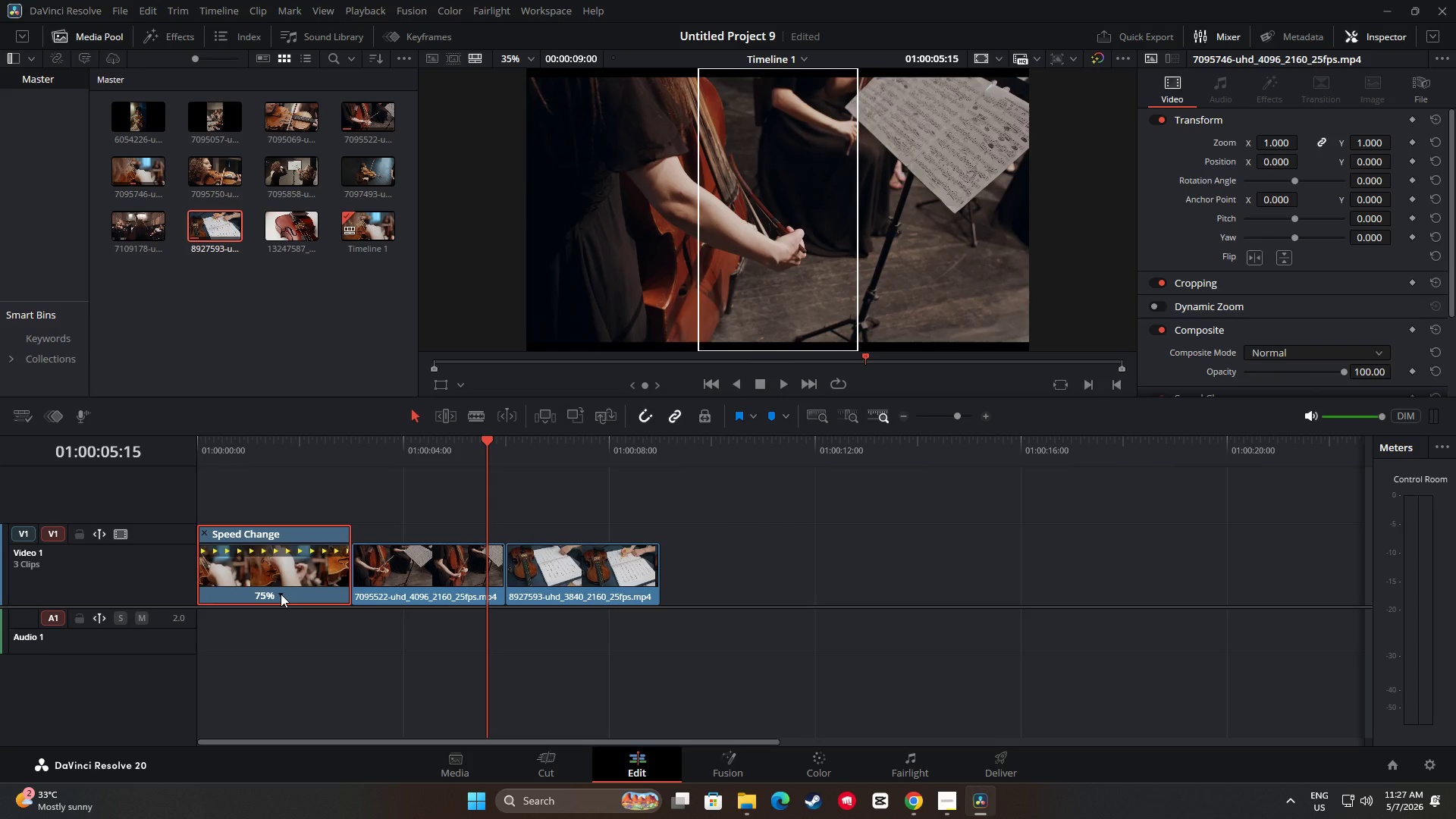 
left_click([281, 594])
 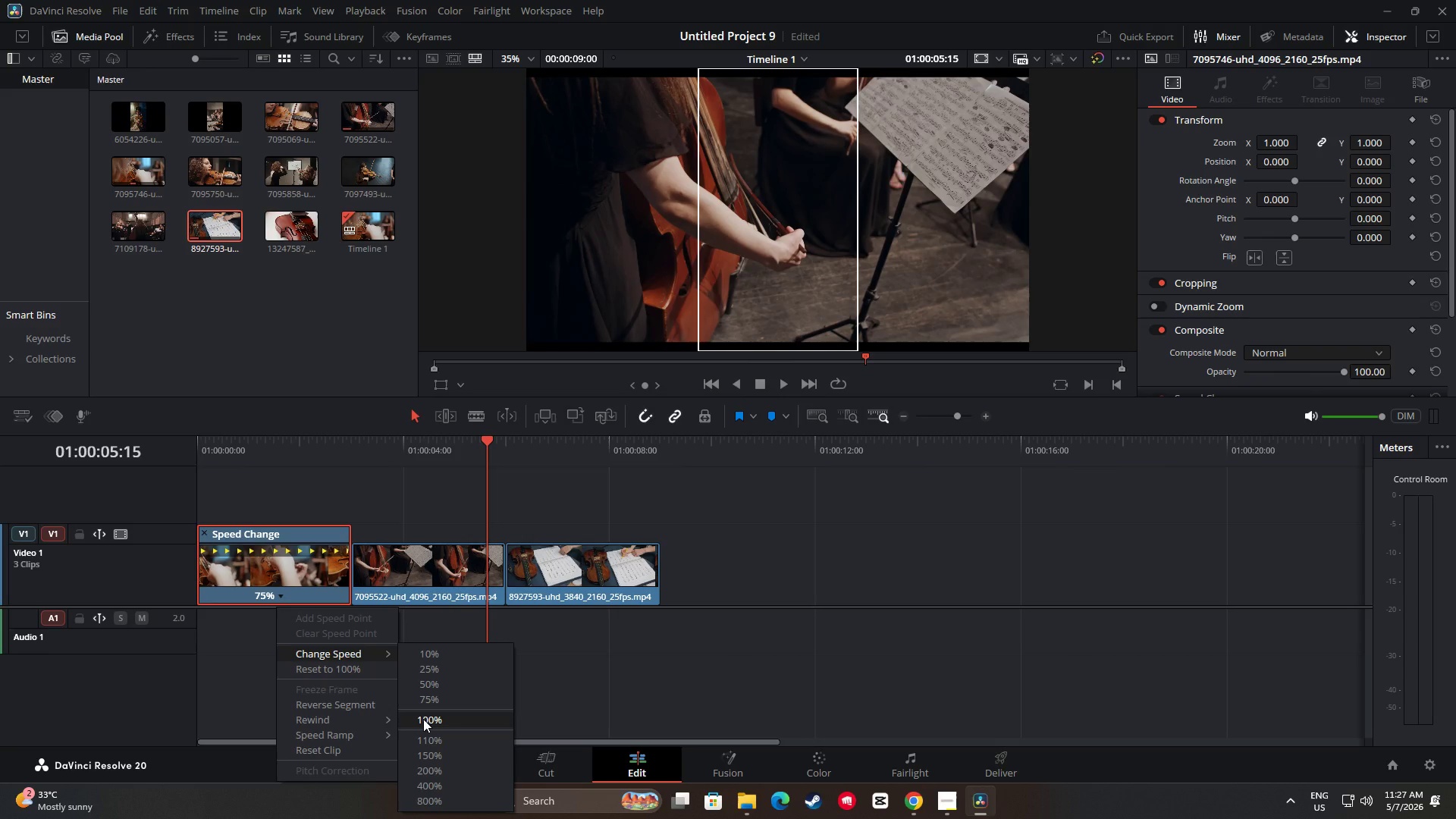 
wait(5.87)
 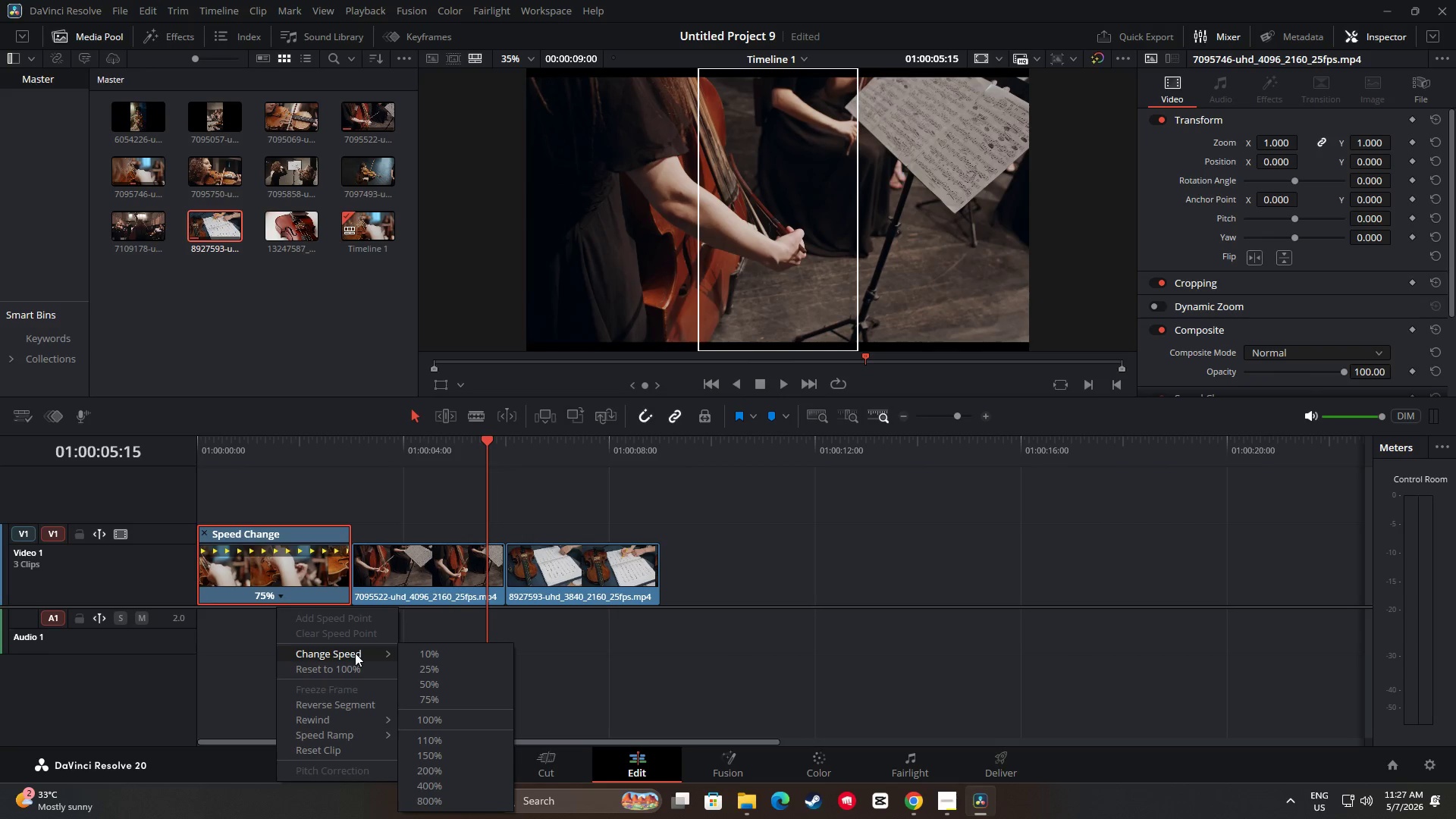 
mouse_move([393, 733])
 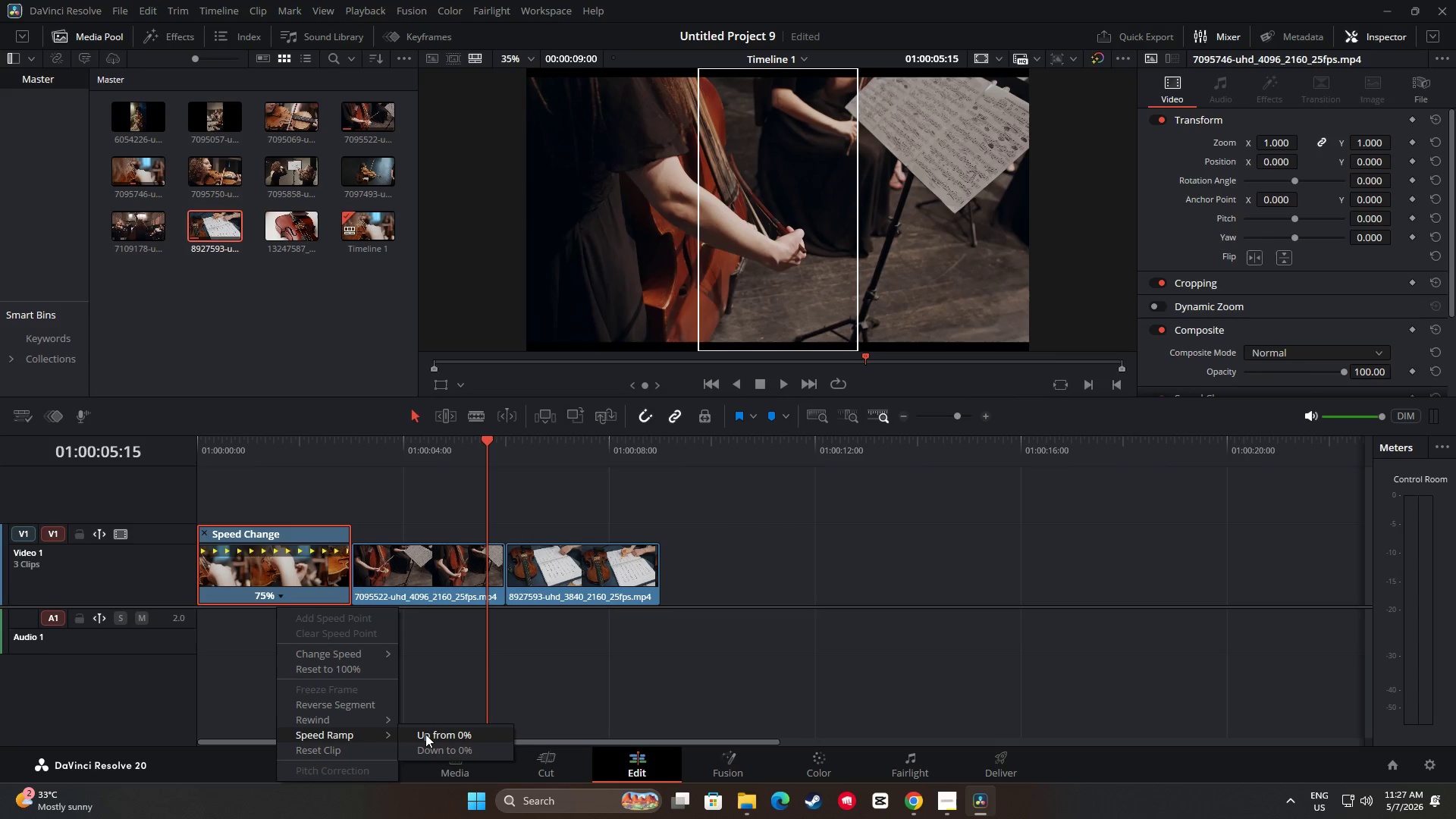 
left_click([425, 734])
 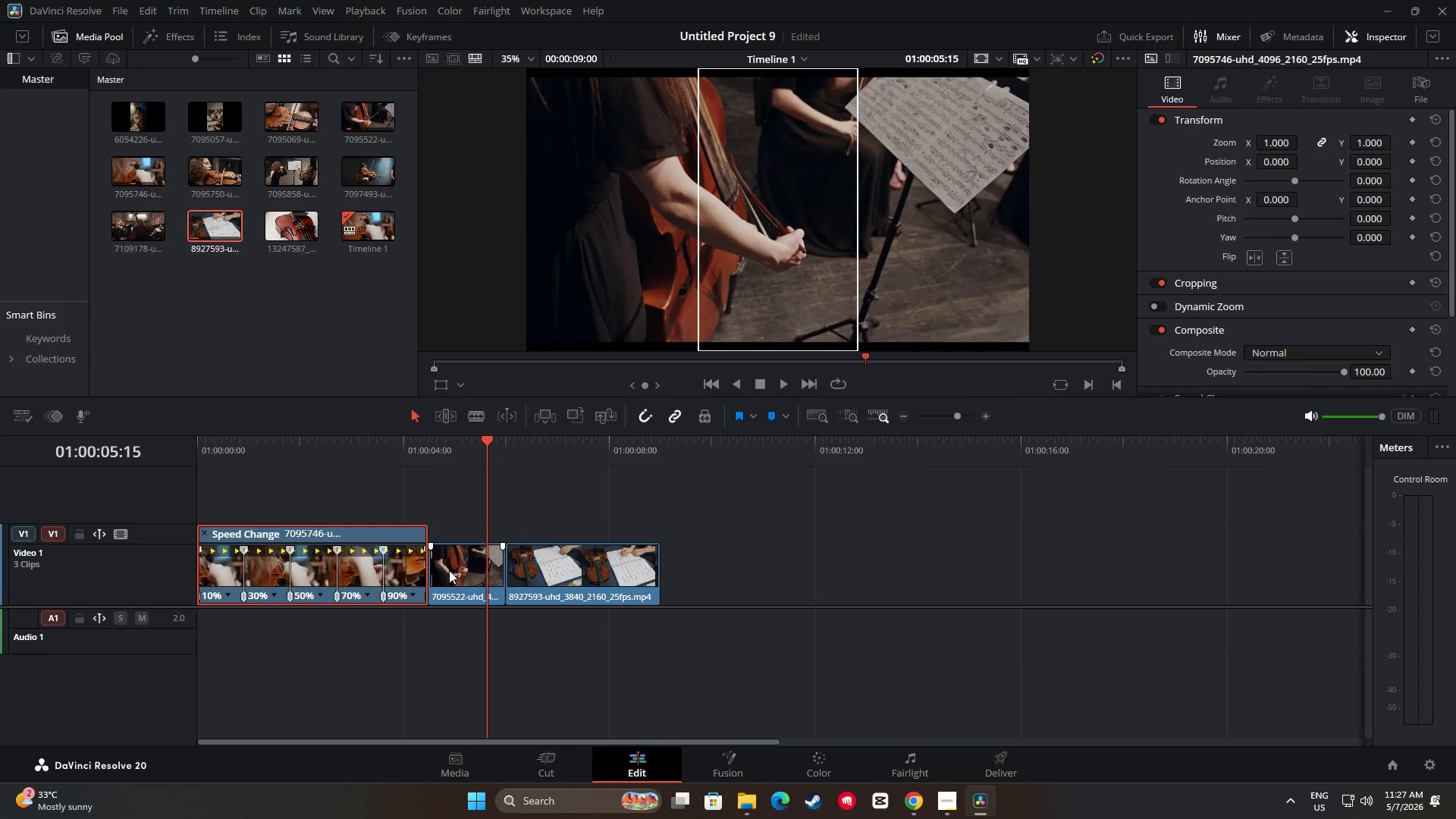 
left_click_drag(start_coordinate=[487, 439], to_coordinate=[152, 443])
 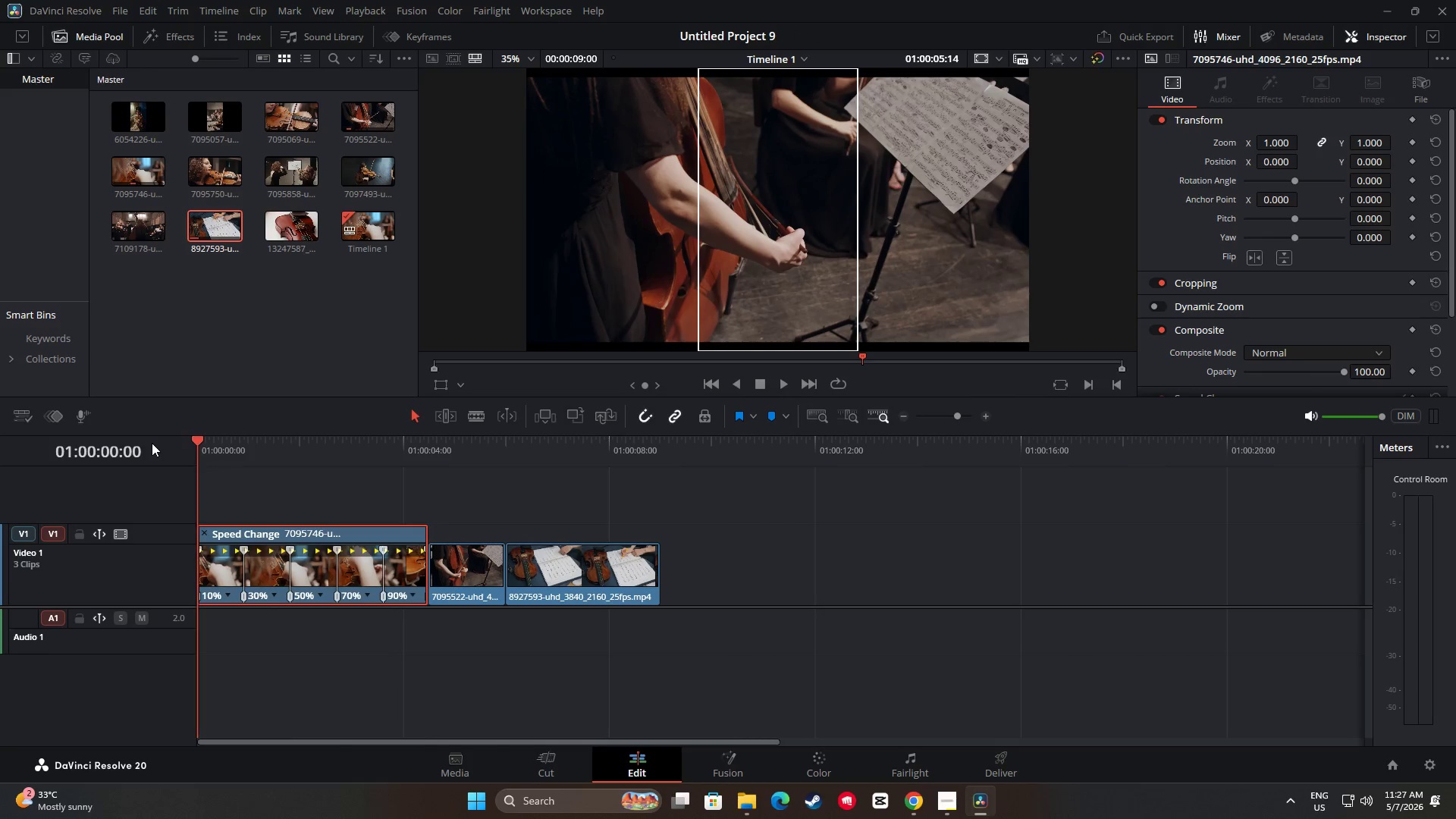 
key(Space)
 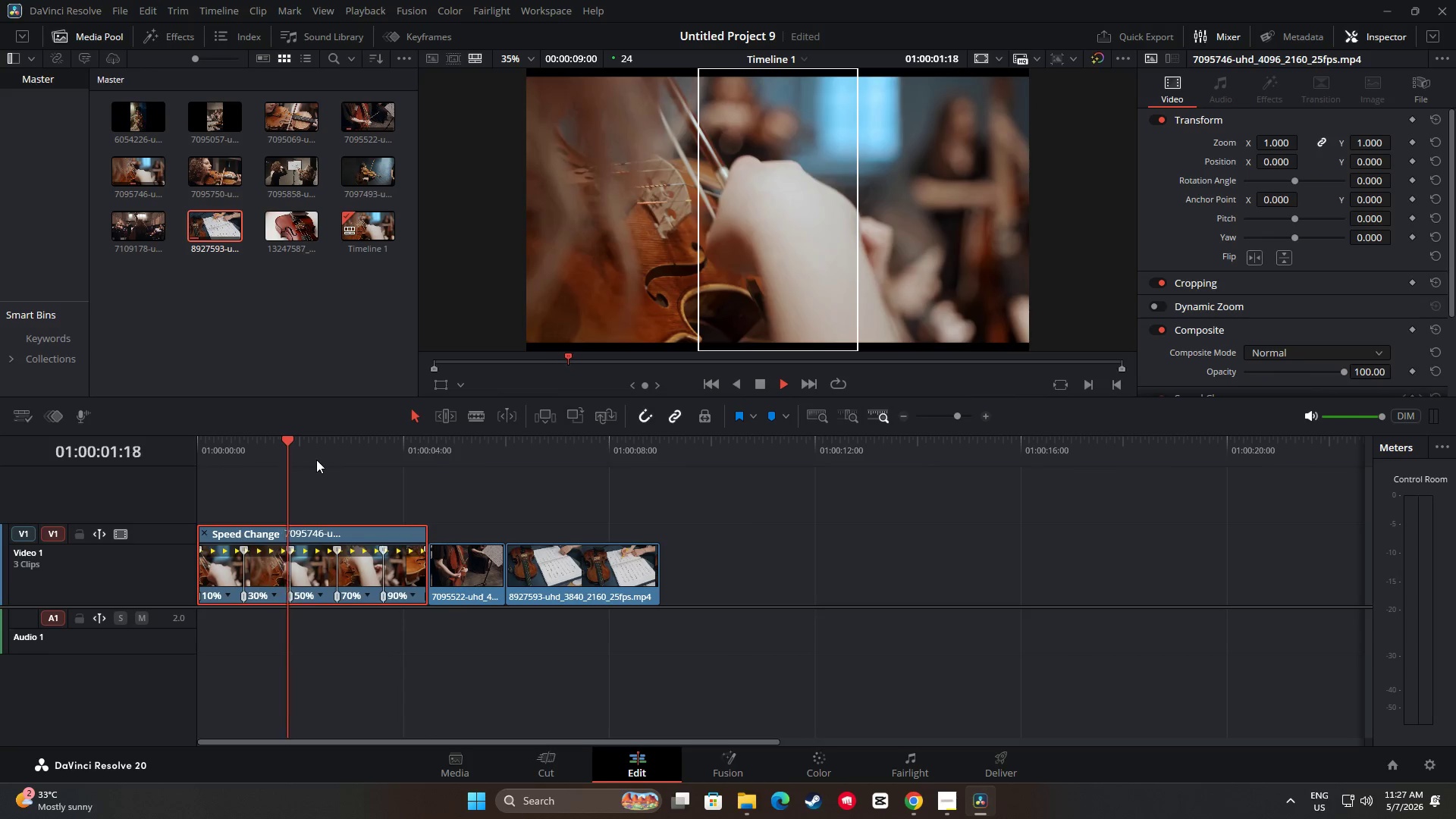 
key(Space)
 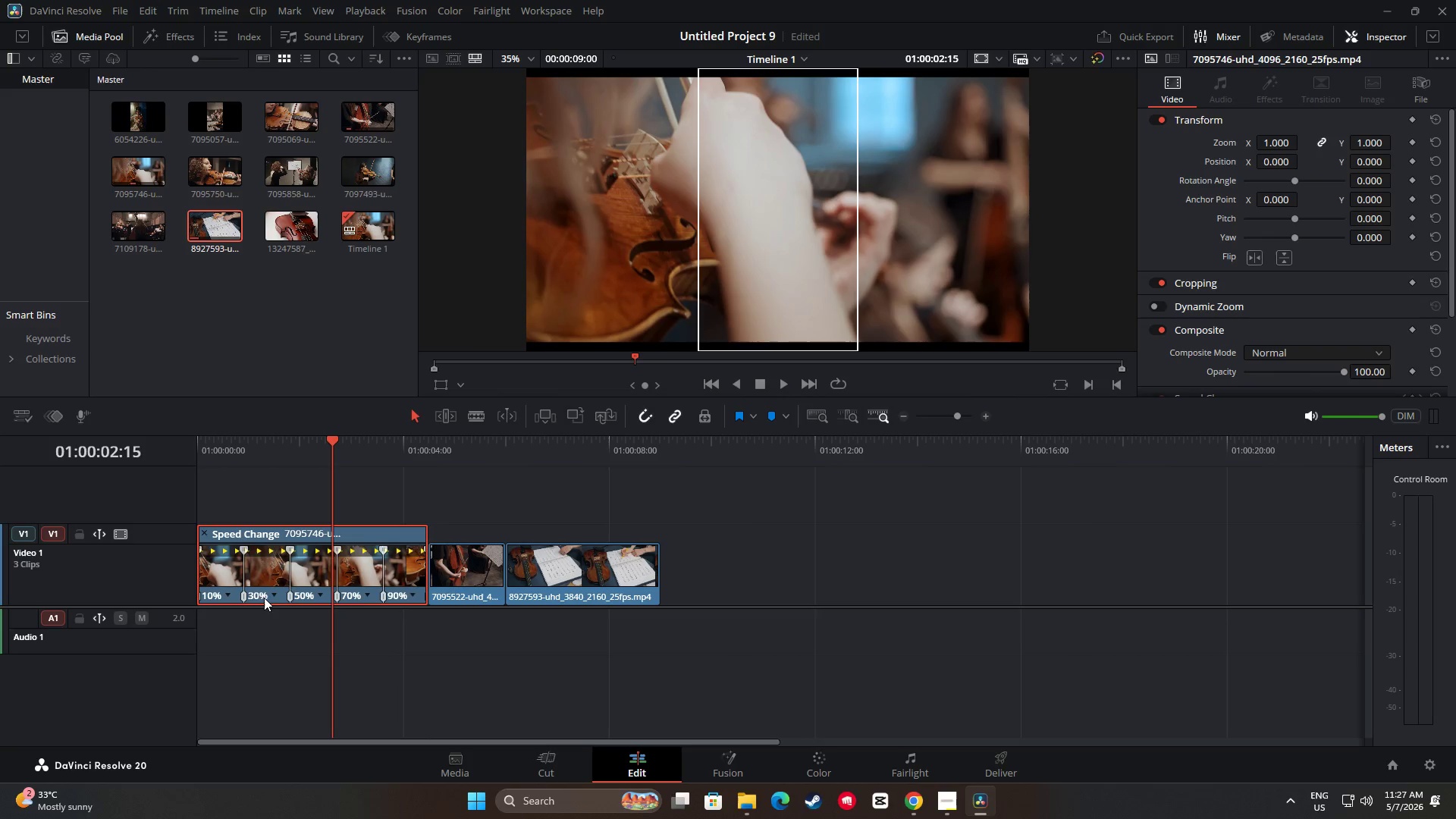 
left_click([273, 594])
 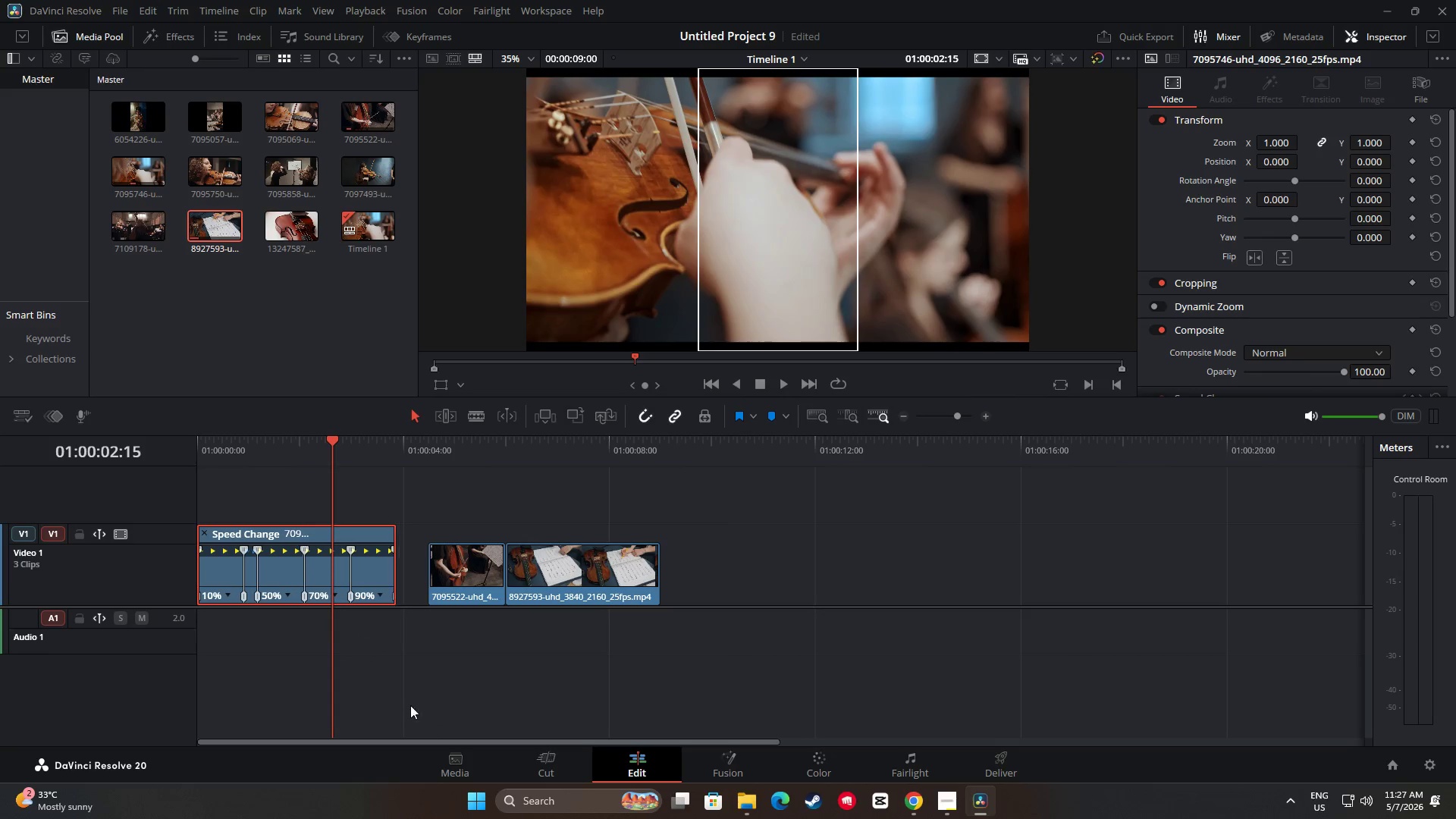 
left_click_drag(start_coordinate=[331, 436], to_coordinate=[155, 443])
 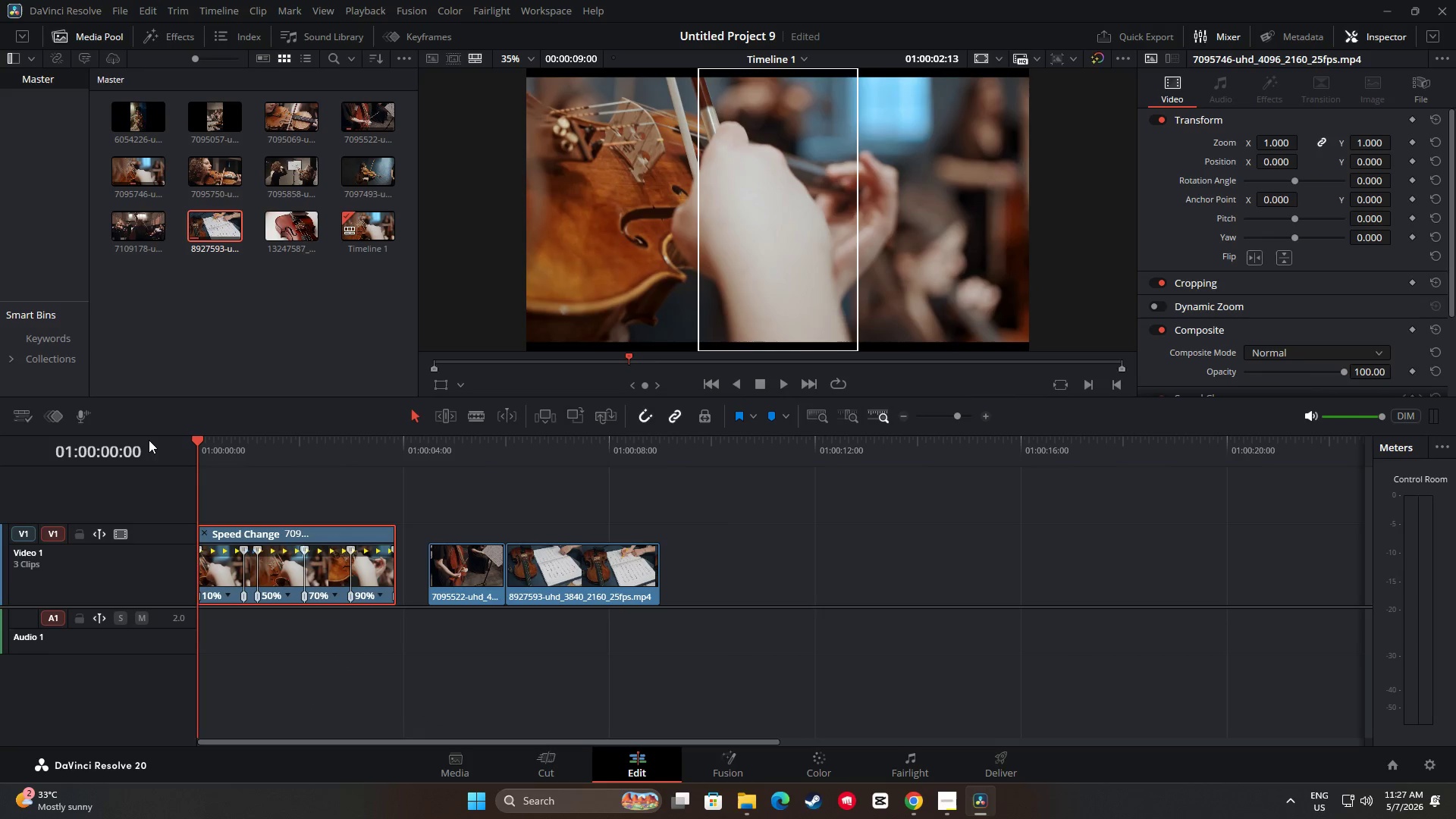 
key(Space)
 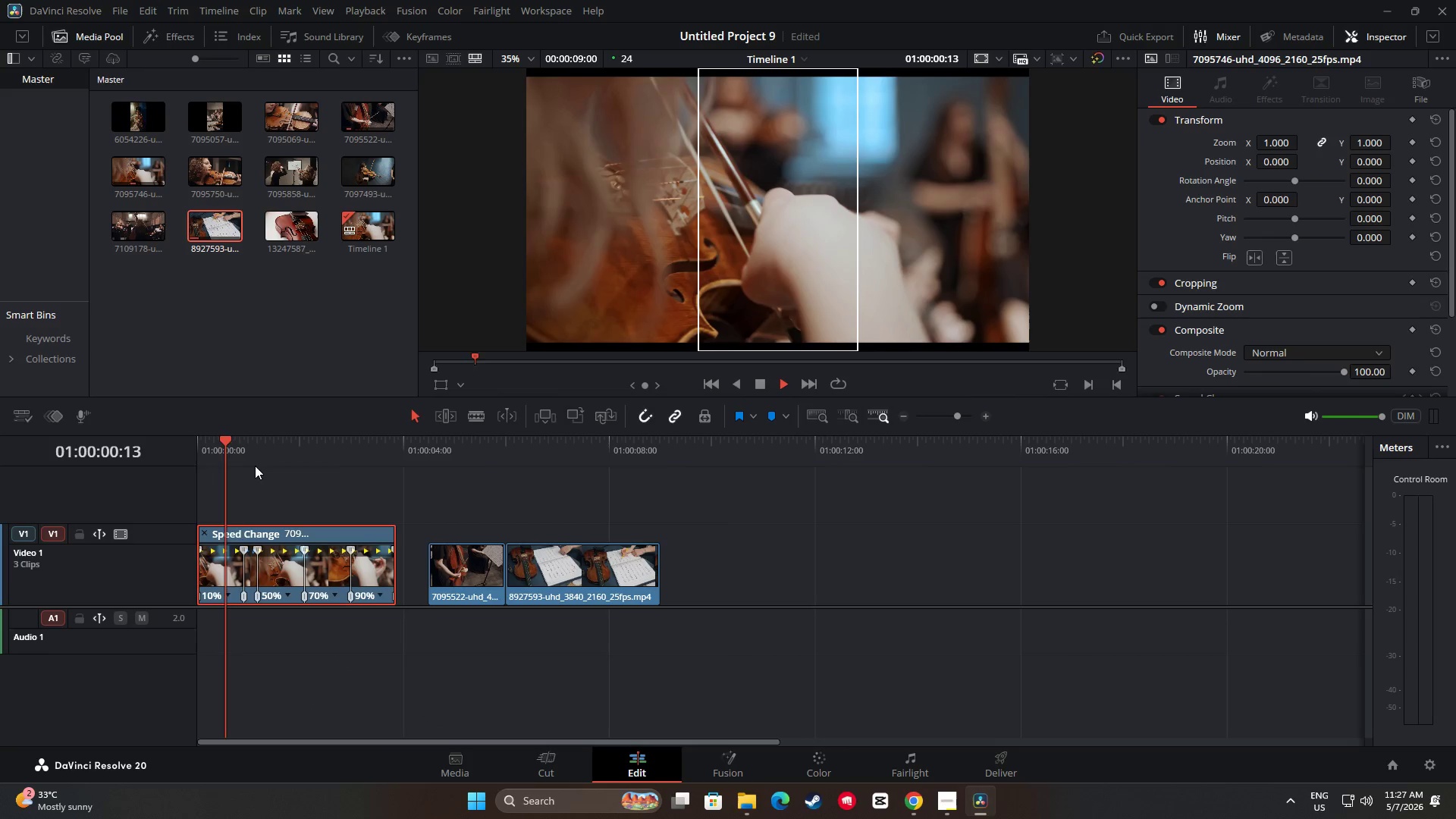 
key(Space)
 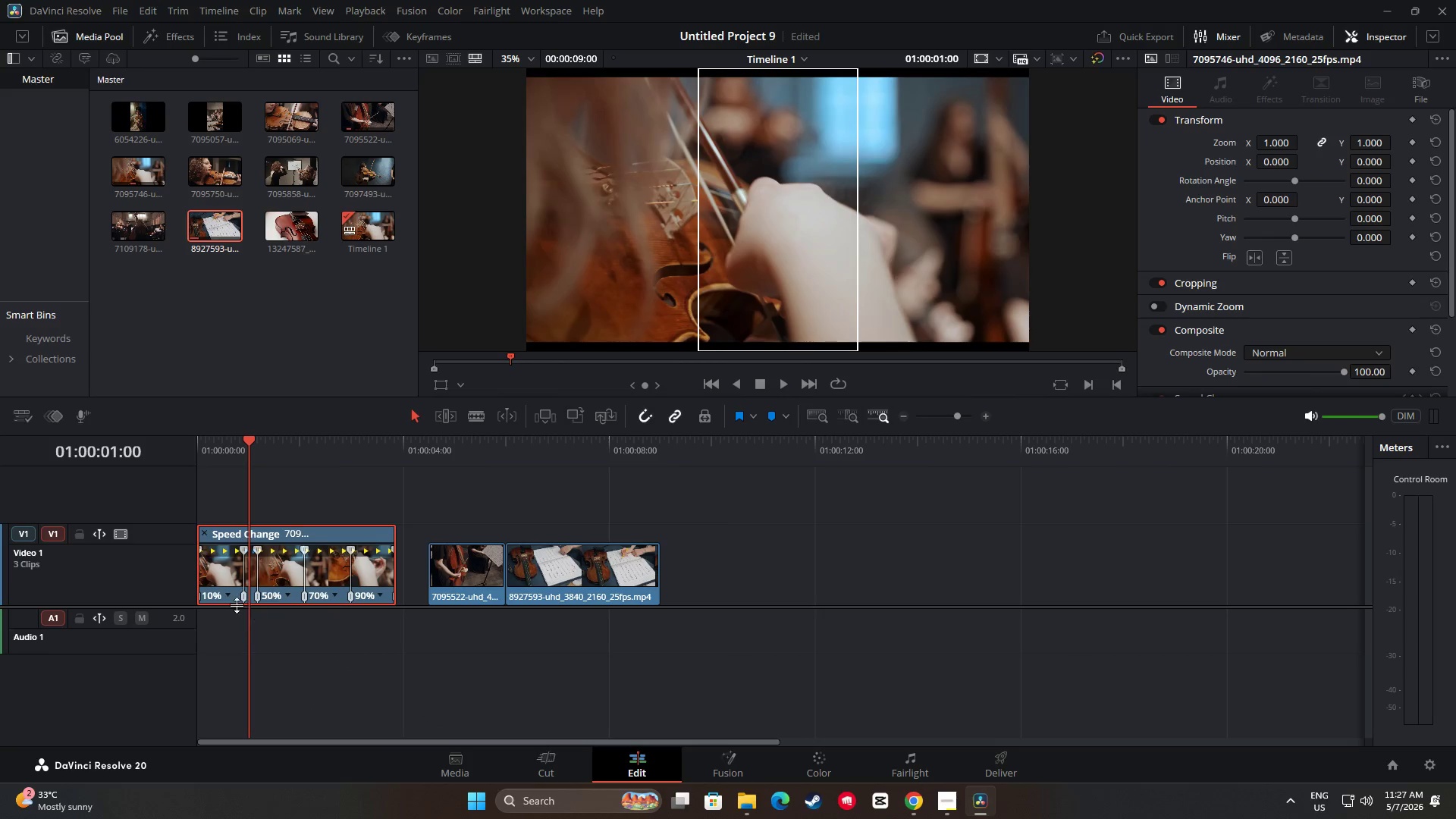 
mouse_move([241, 602])
 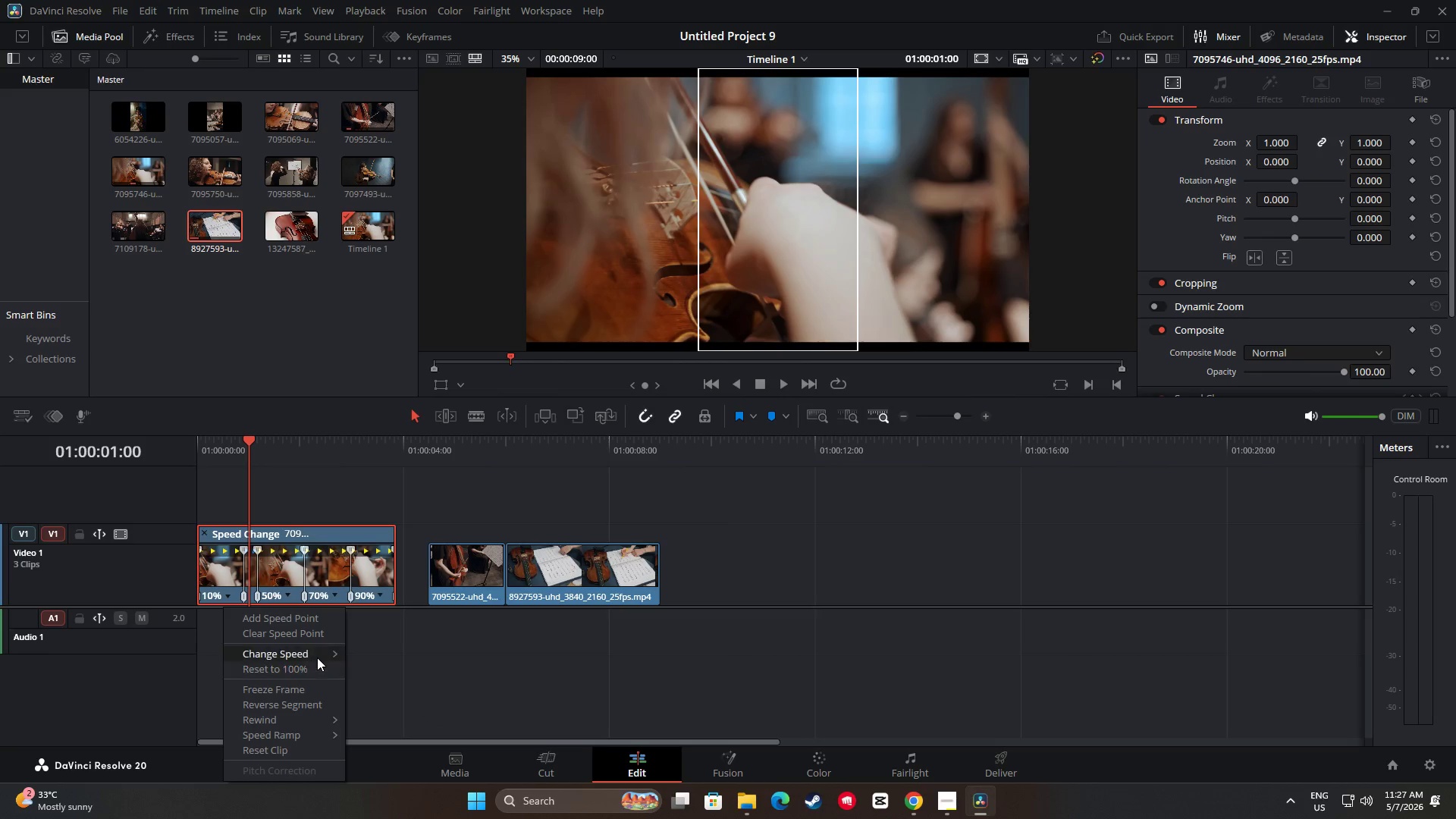 
left_click([322, 651])
 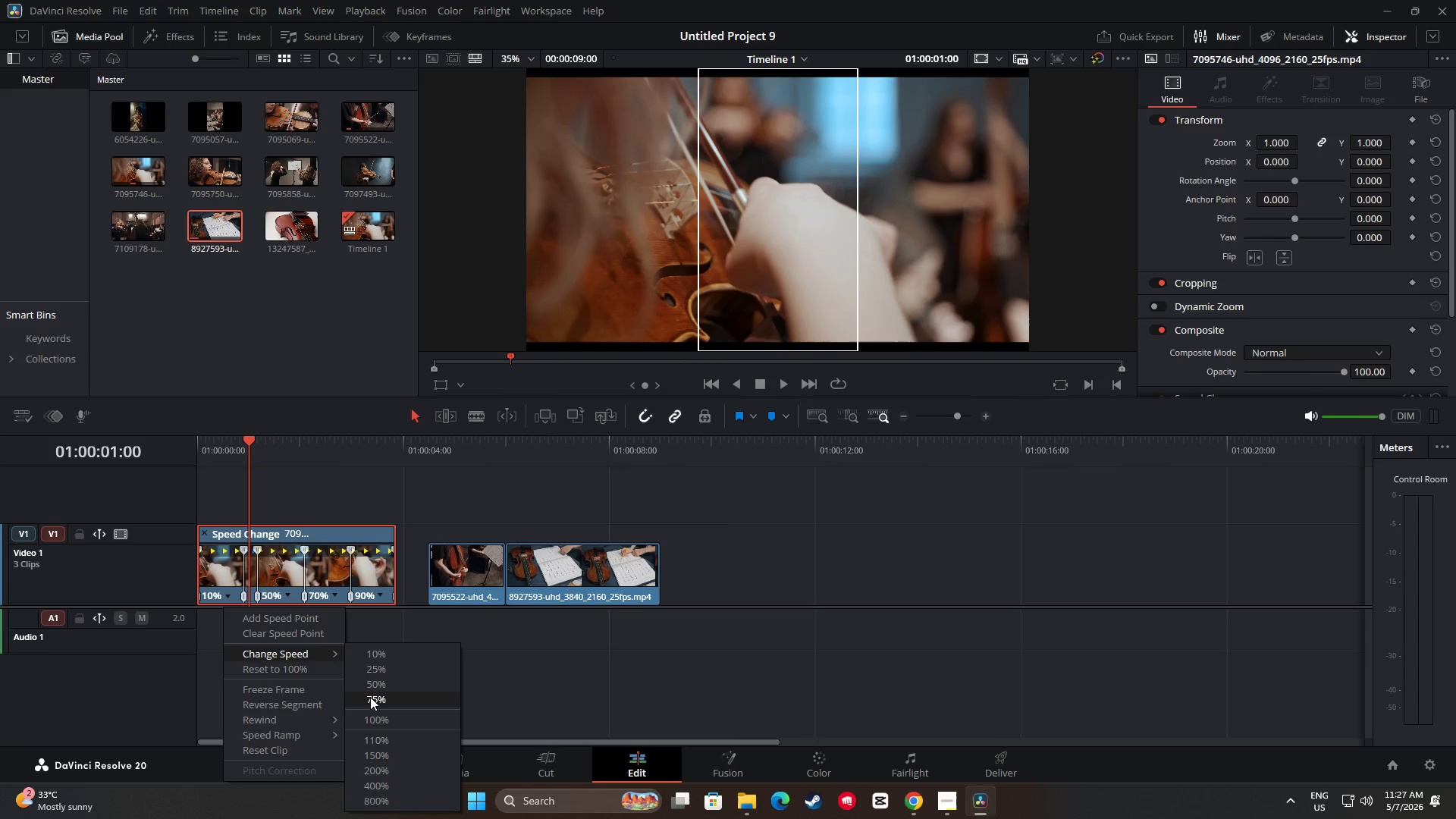 
left_click([370, 697])
 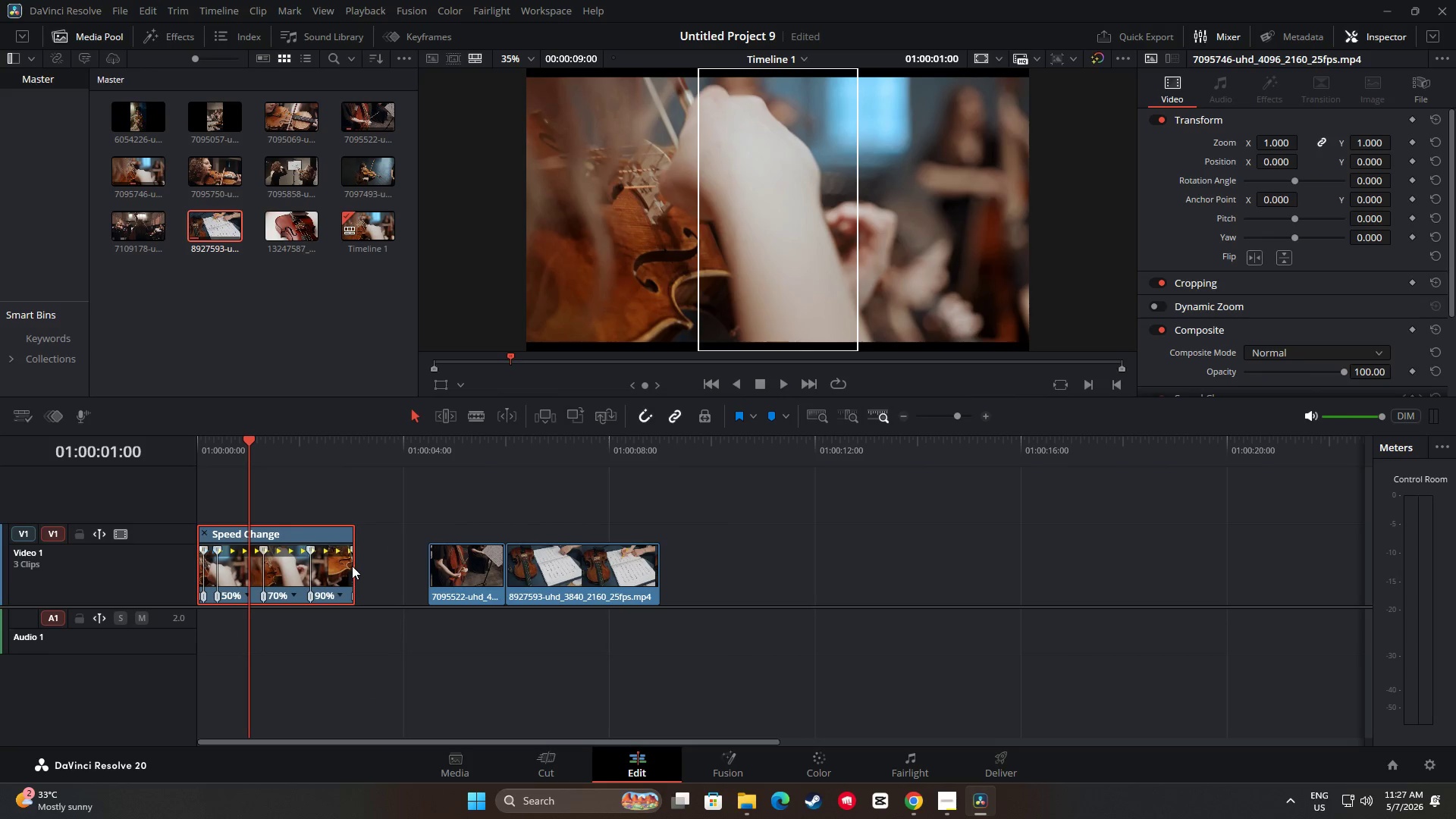 
left_click_drag(start_coordinate=[246, 445], to_coordinate=[162, 435])
 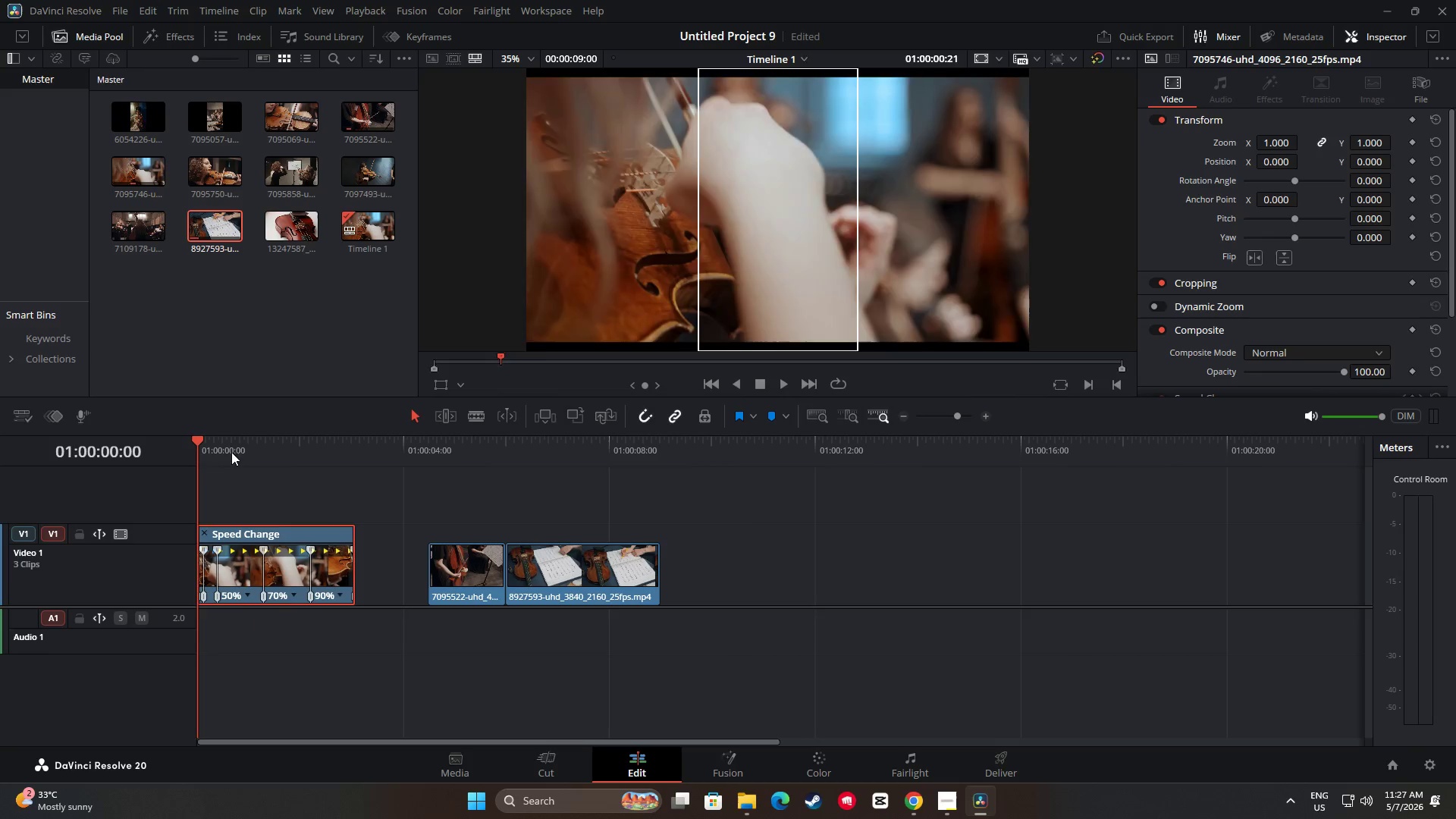 
key(Space)
 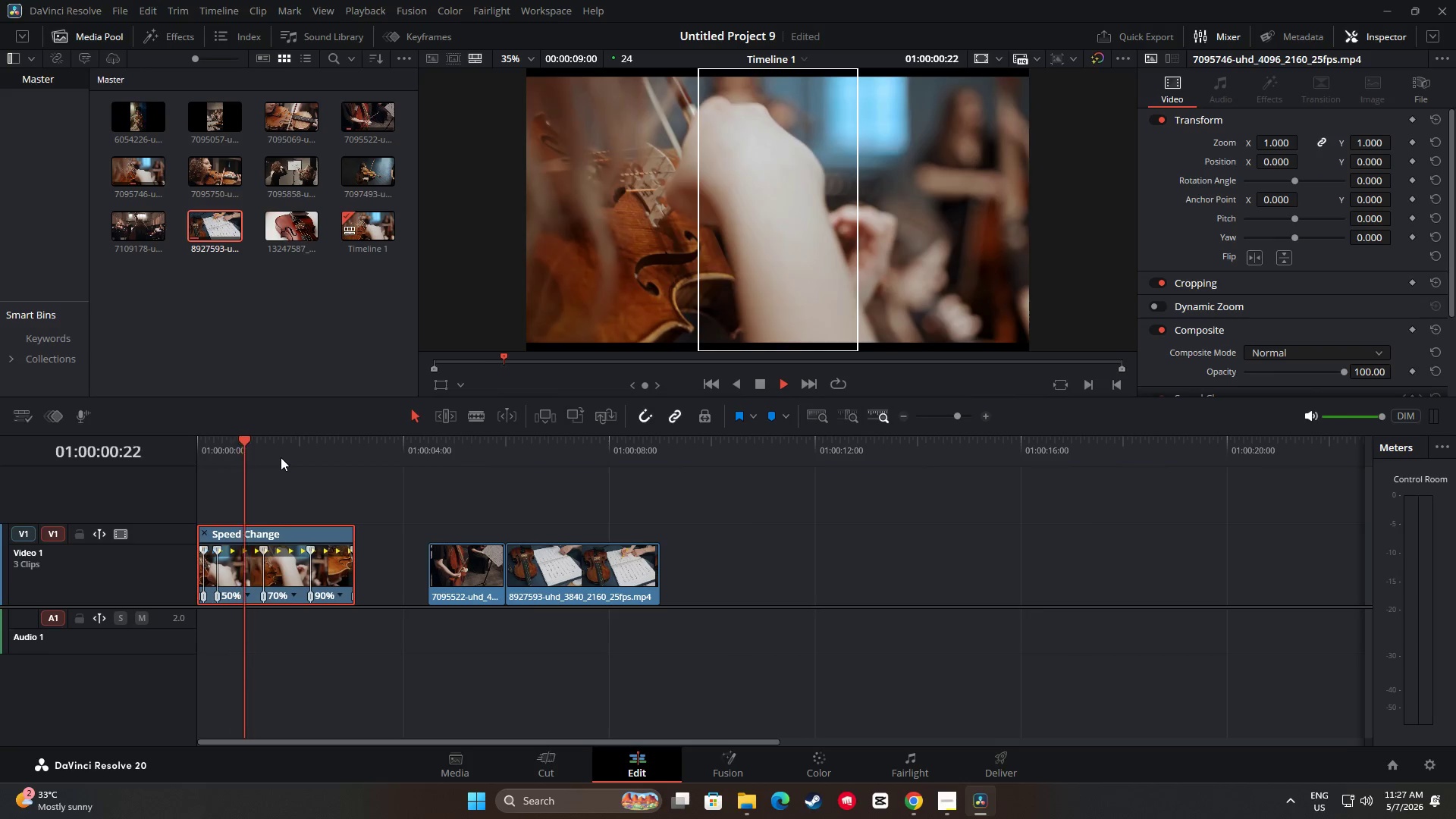 
key(Space)
 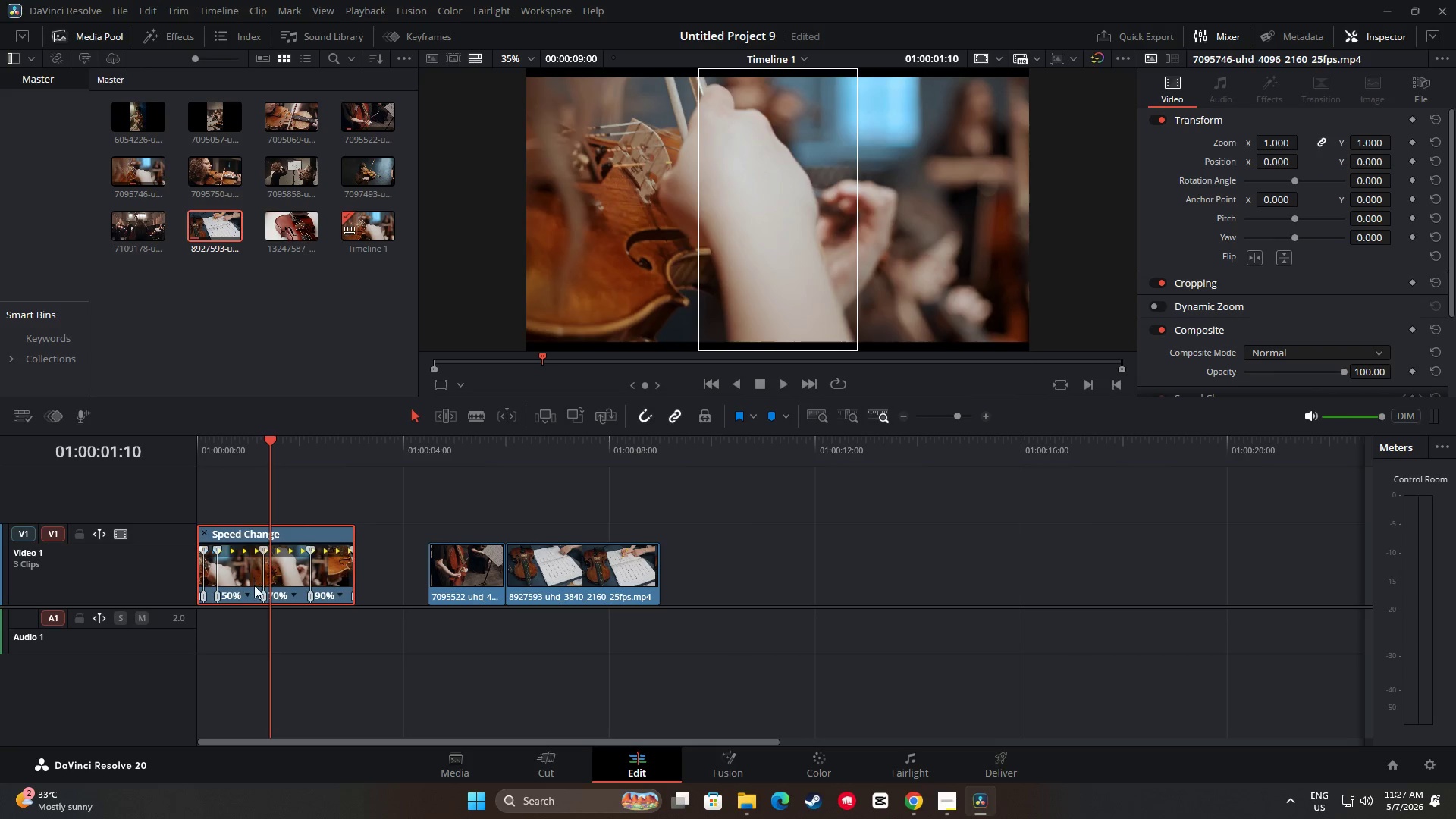 
left_click([249, 592])
 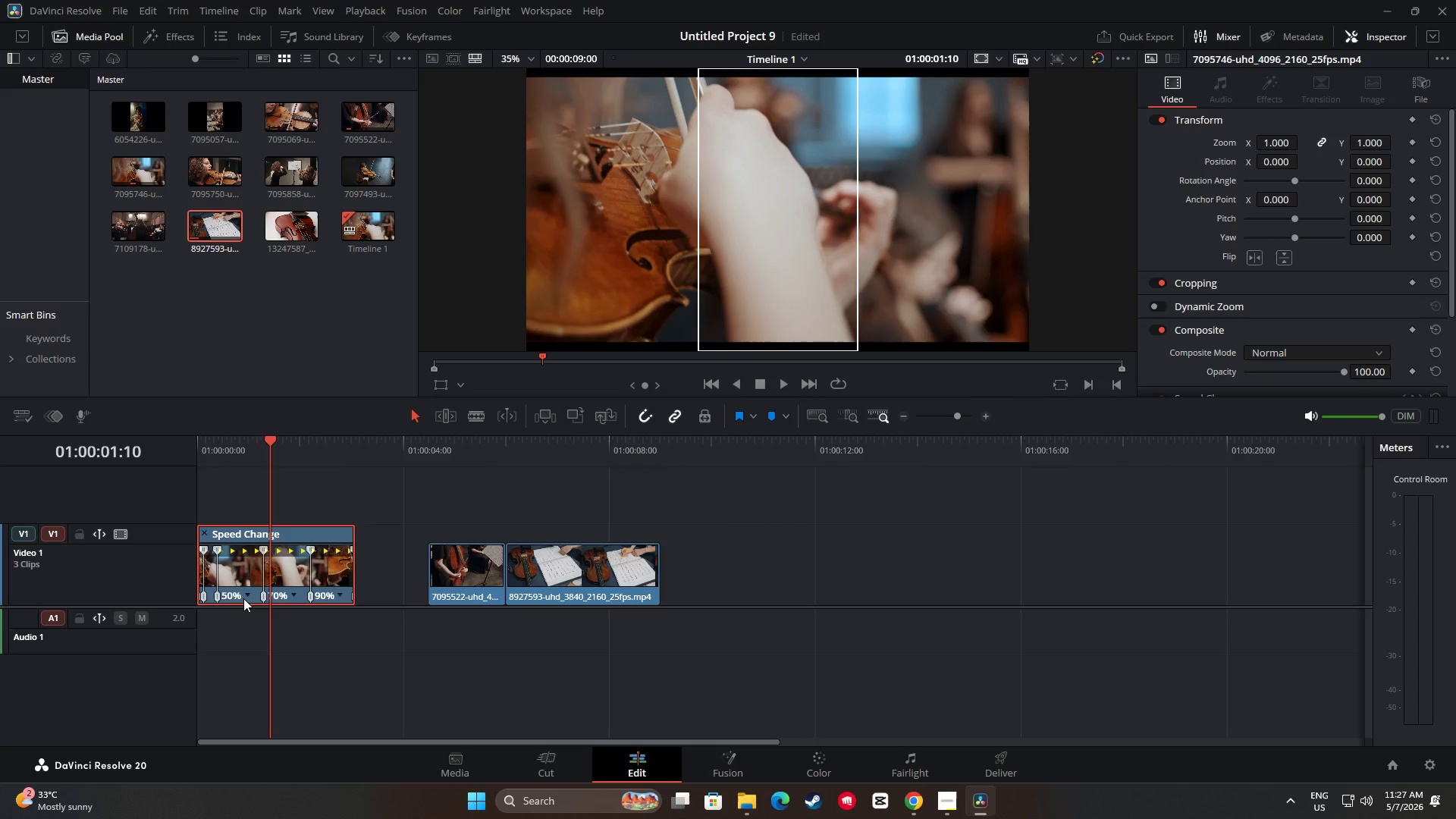 
double_click([245, 595])
 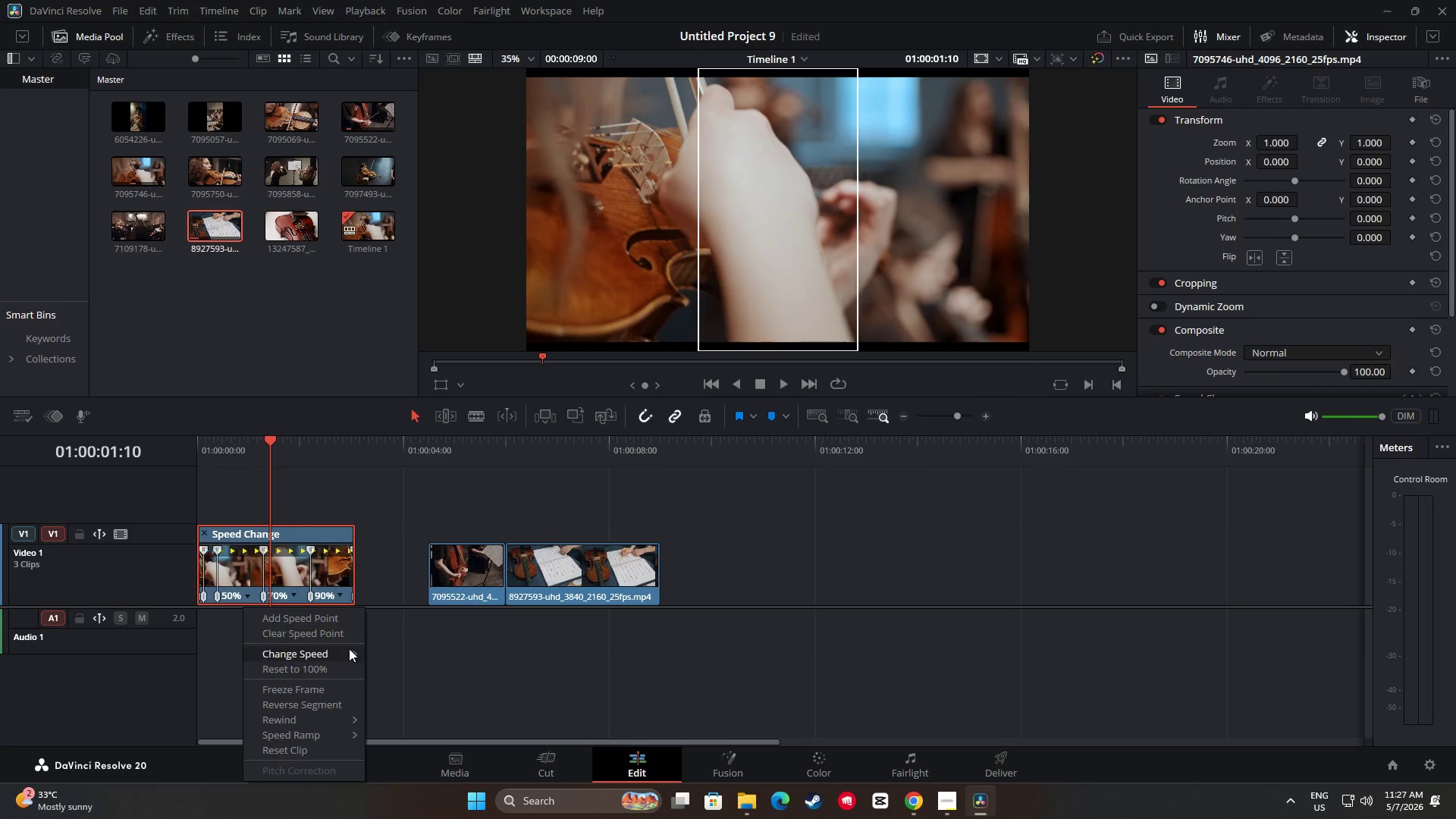 
left_click([348, 652])
 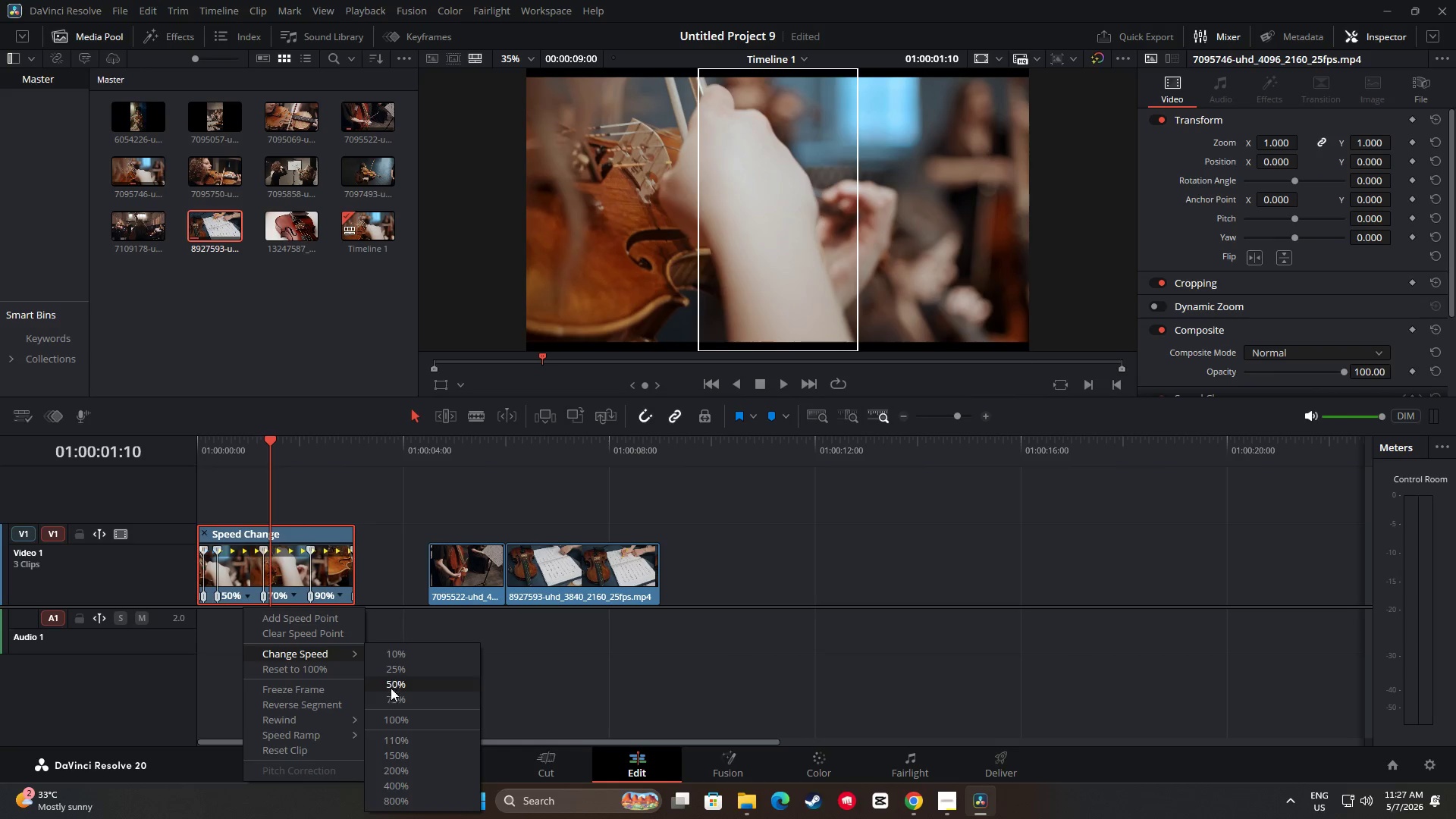 
left_click([393, 698])
 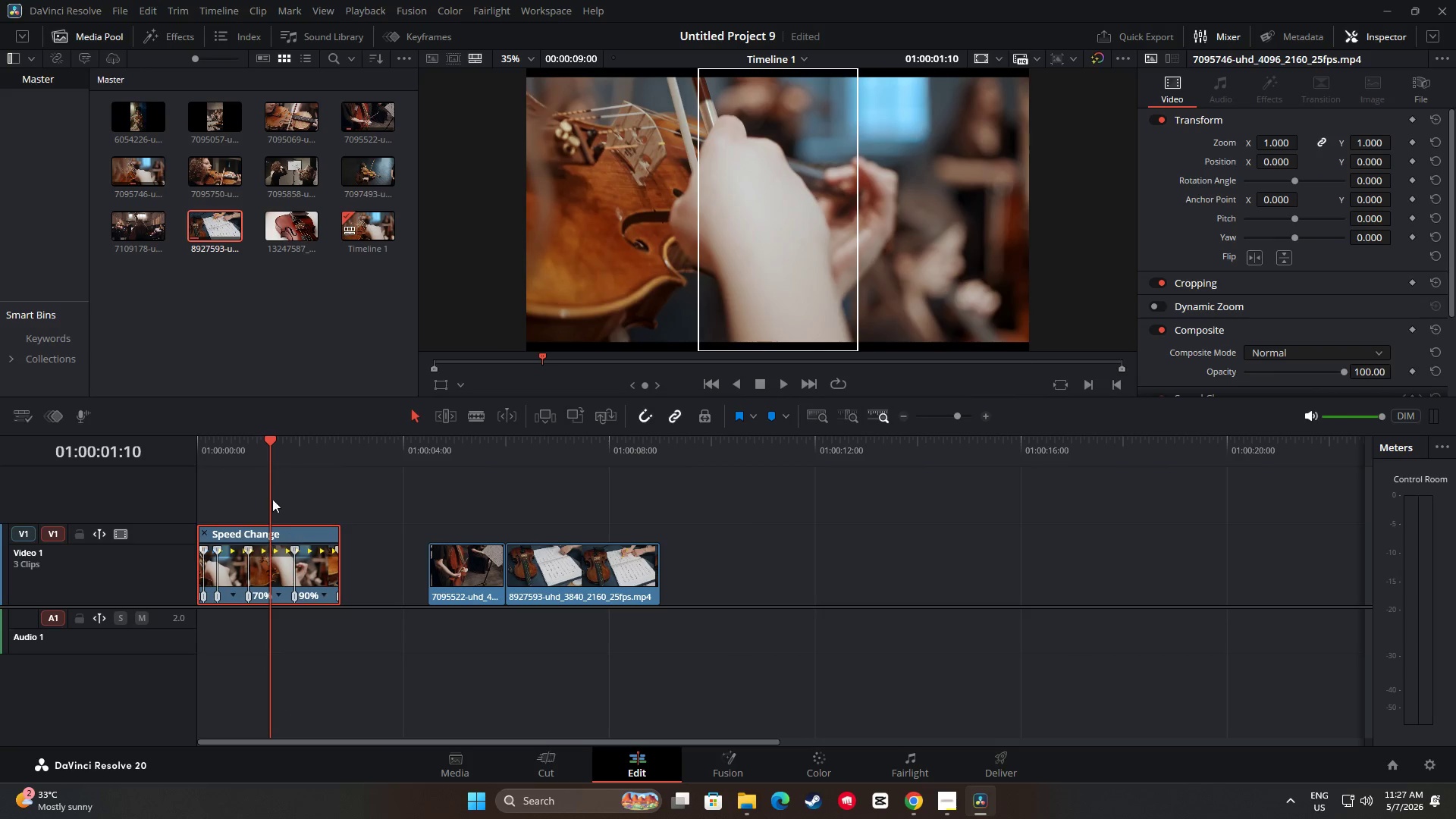 
left_click_drag(start_coordinate=[267, 441], to_coordinate=[180, 445])
 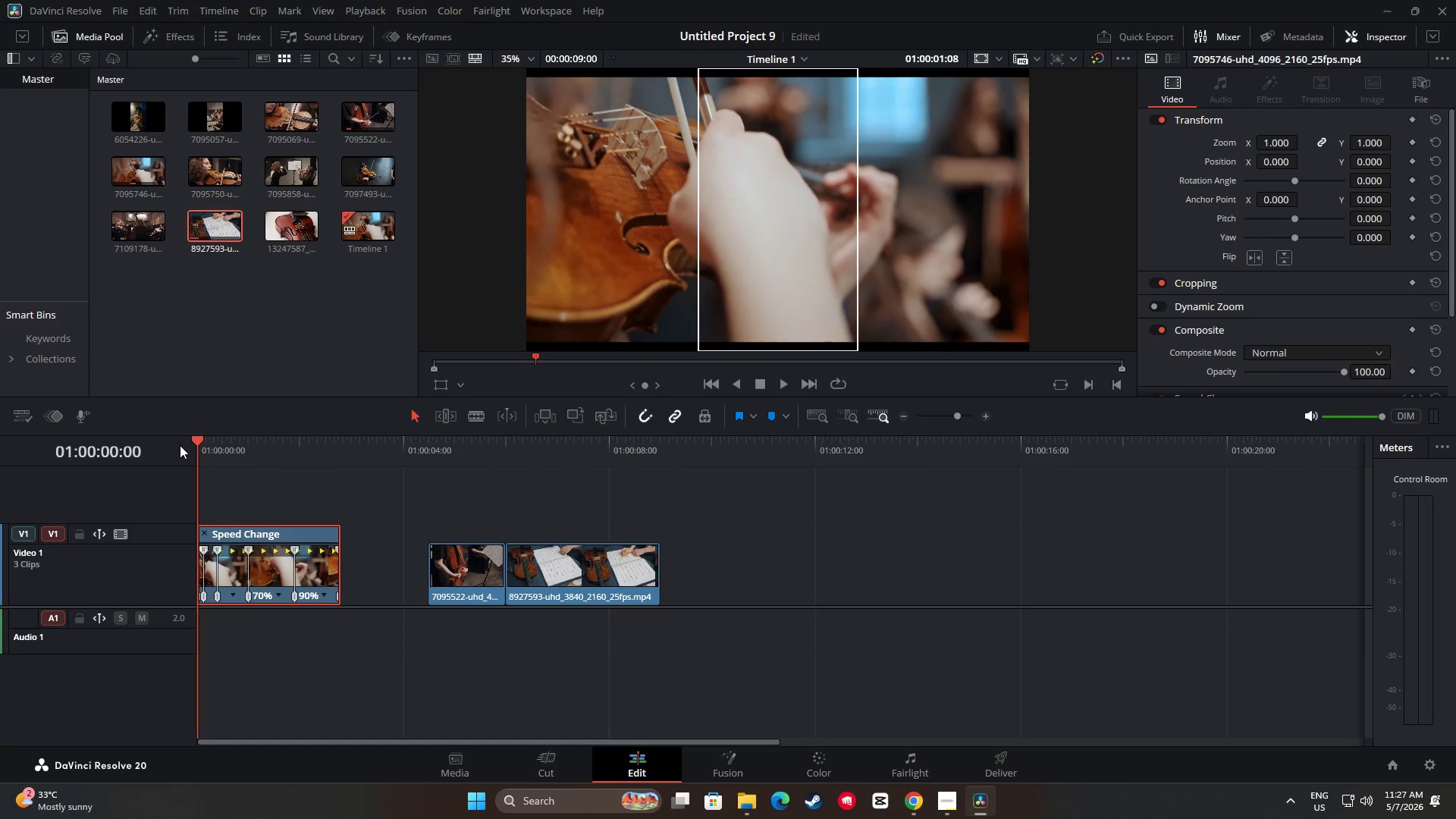 
key(Space)
 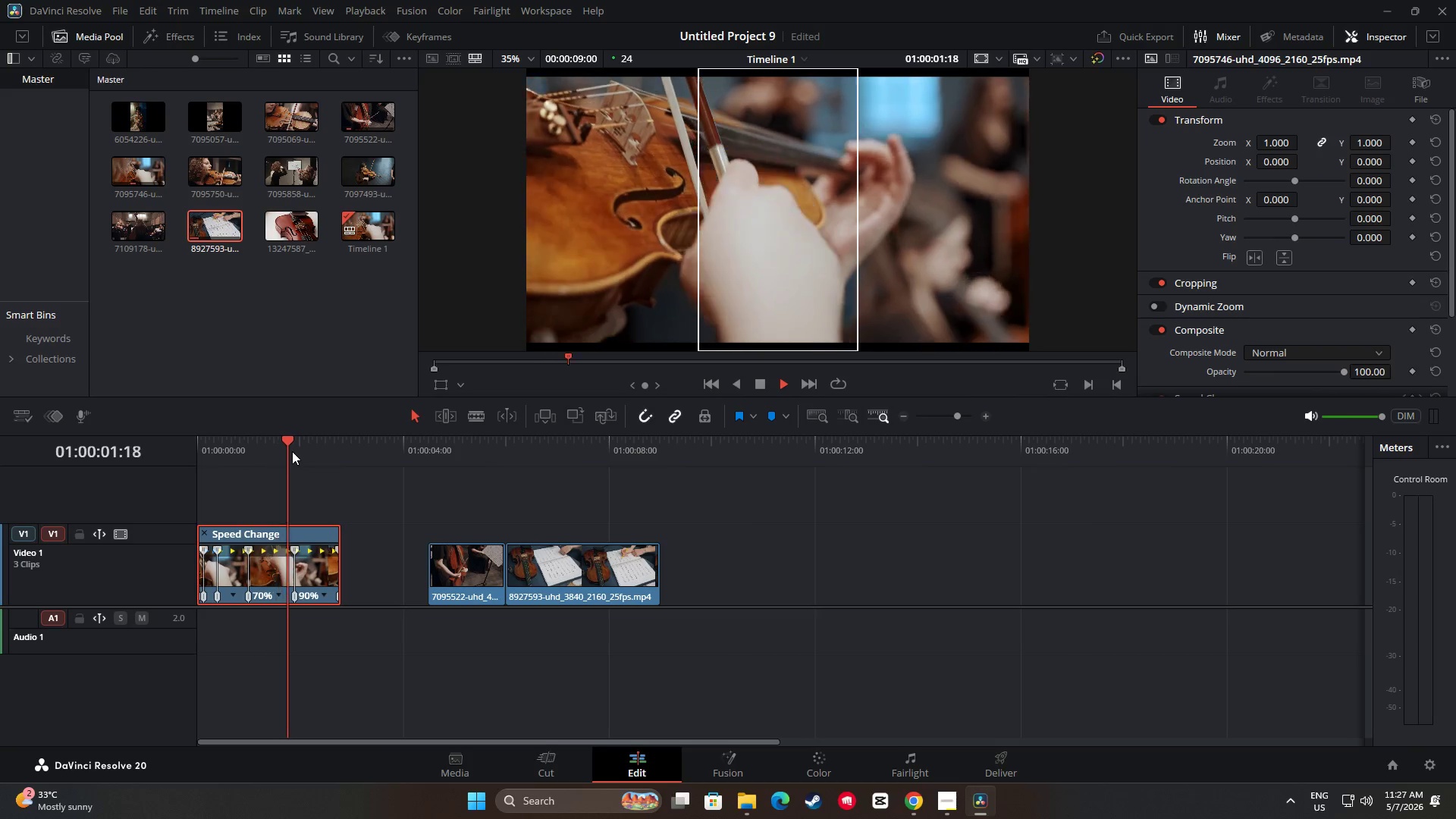 
key(Space)
 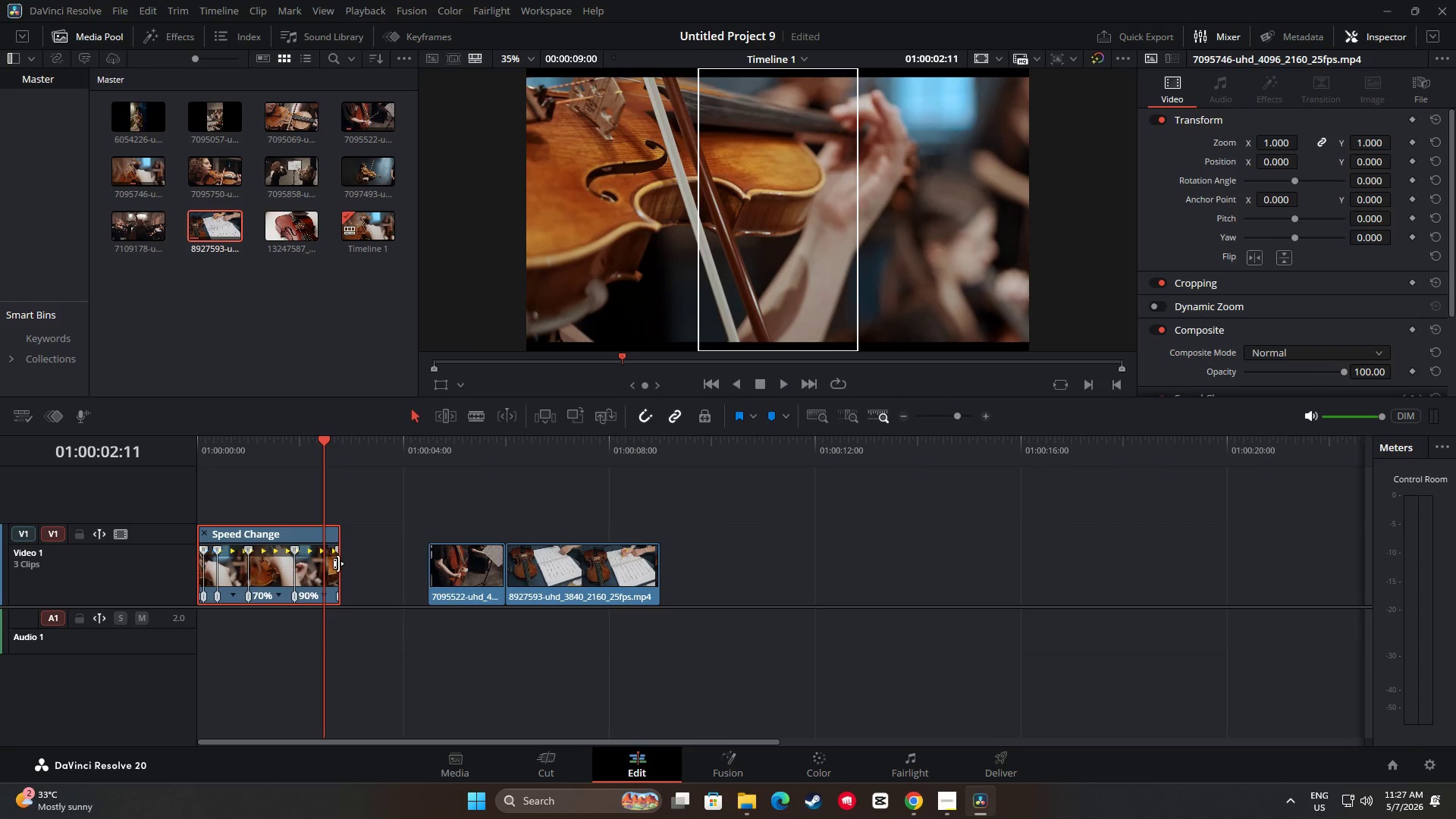 
left_click_drag(start_coordinate=[339, 563], to_coordinate=[376, 565])
 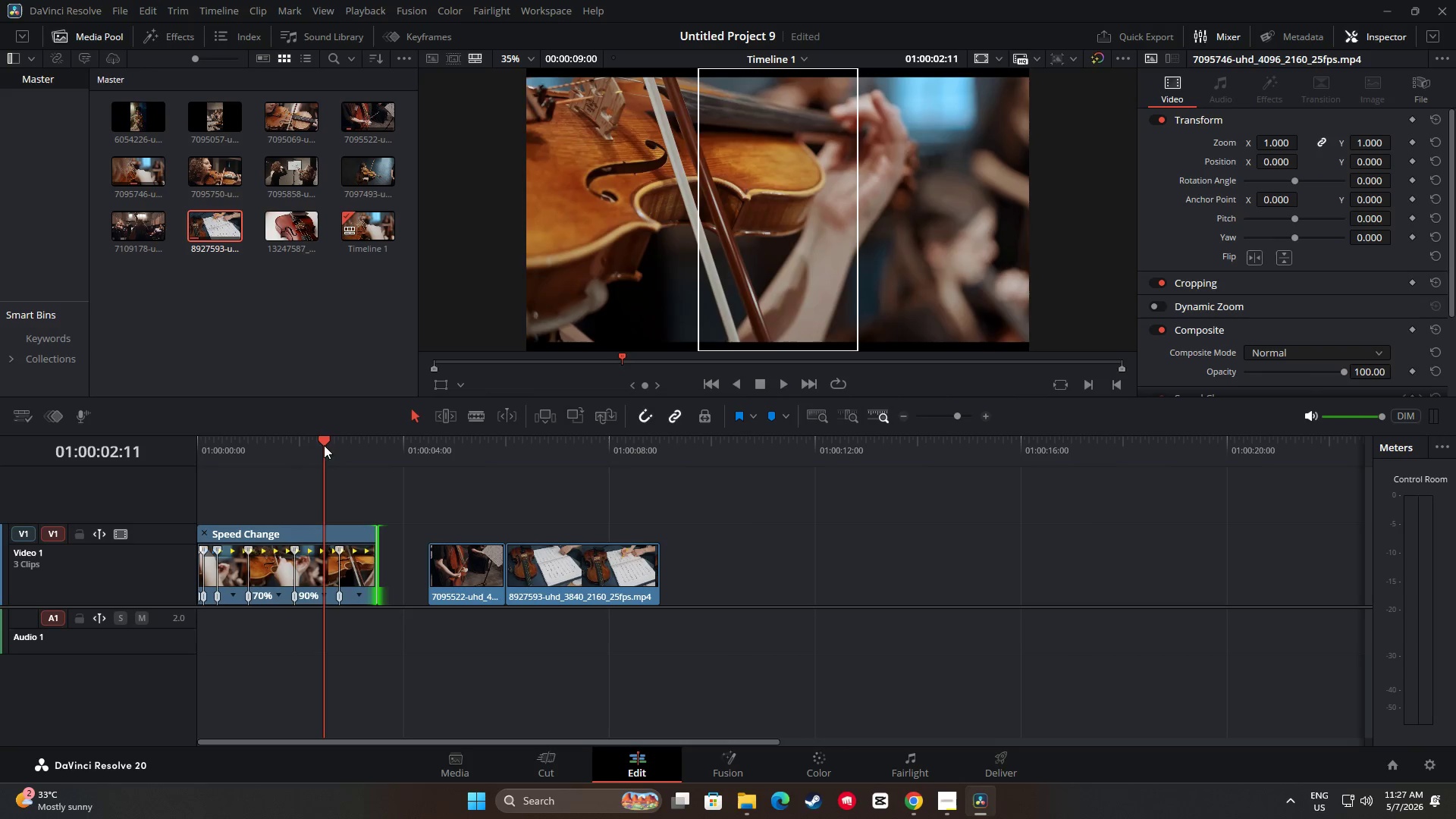 
left_click_drag(start_coordinate=[321, 440], to_coordinate=[351, 441])
 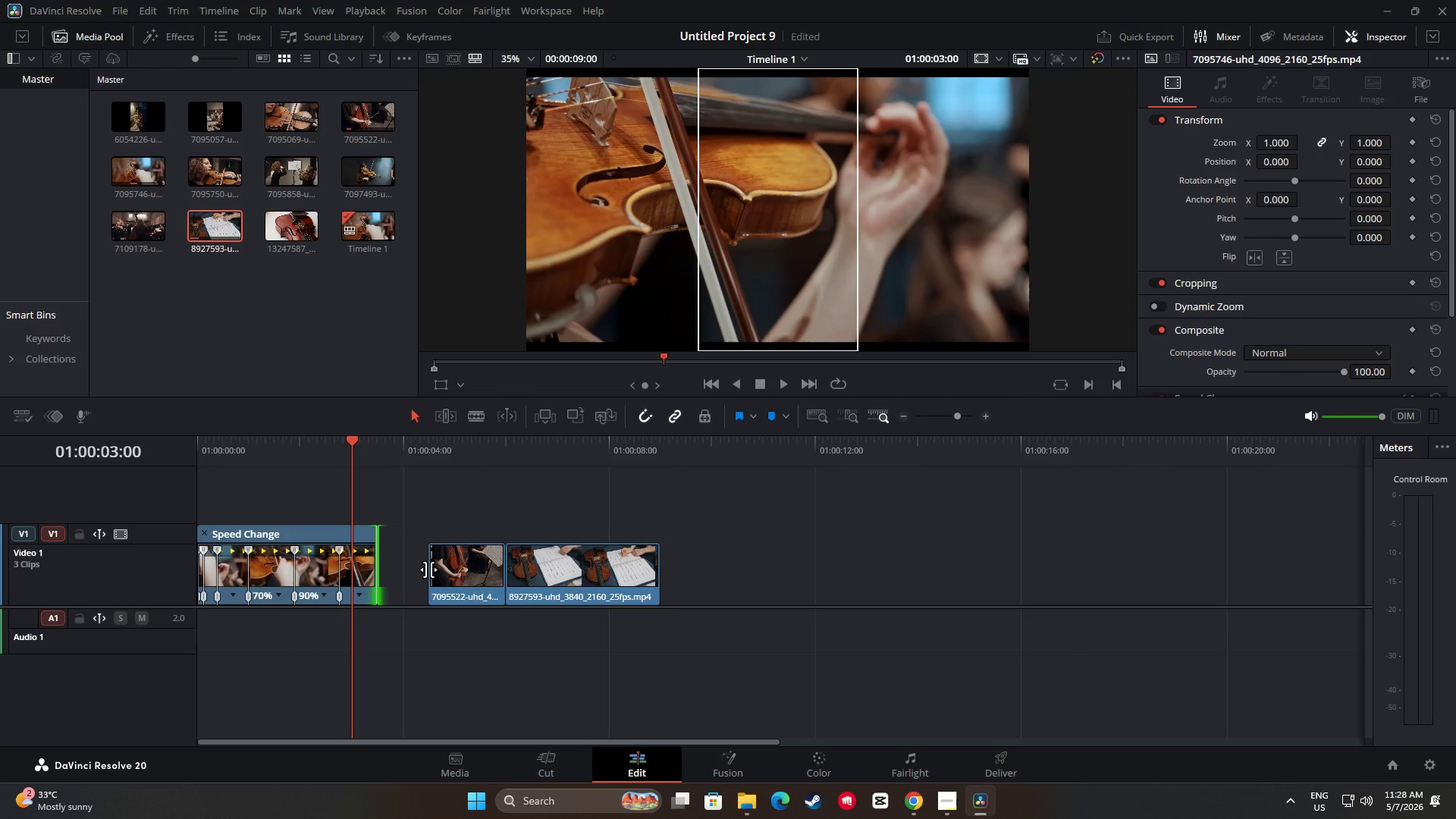 
left_click_drag(start_coordinate=[428, 569], to_coordinate=[365, 567])
 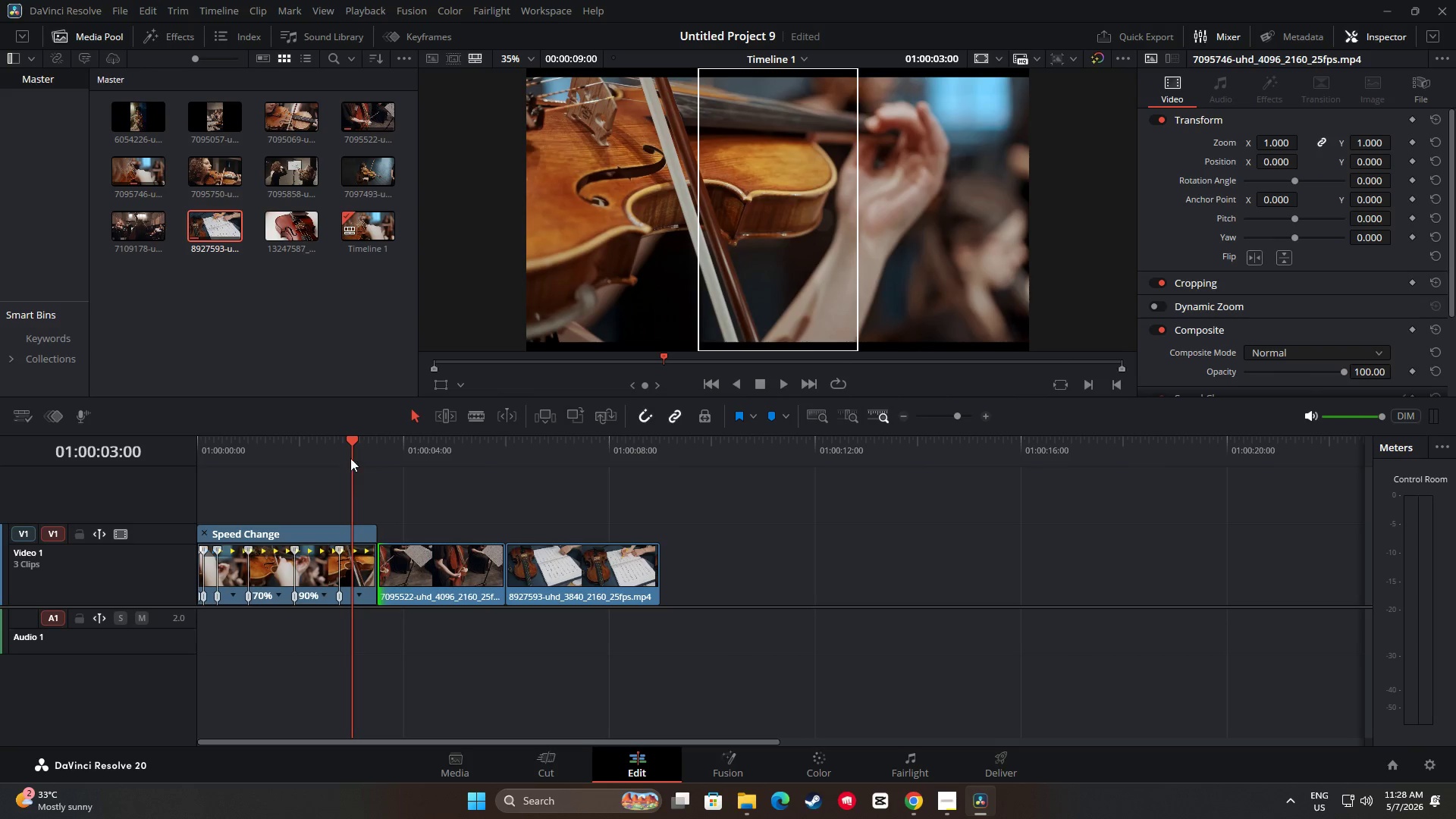 
left_click_drag(start_coordinate=[353, 438], to_coordinate=[351, 443])
 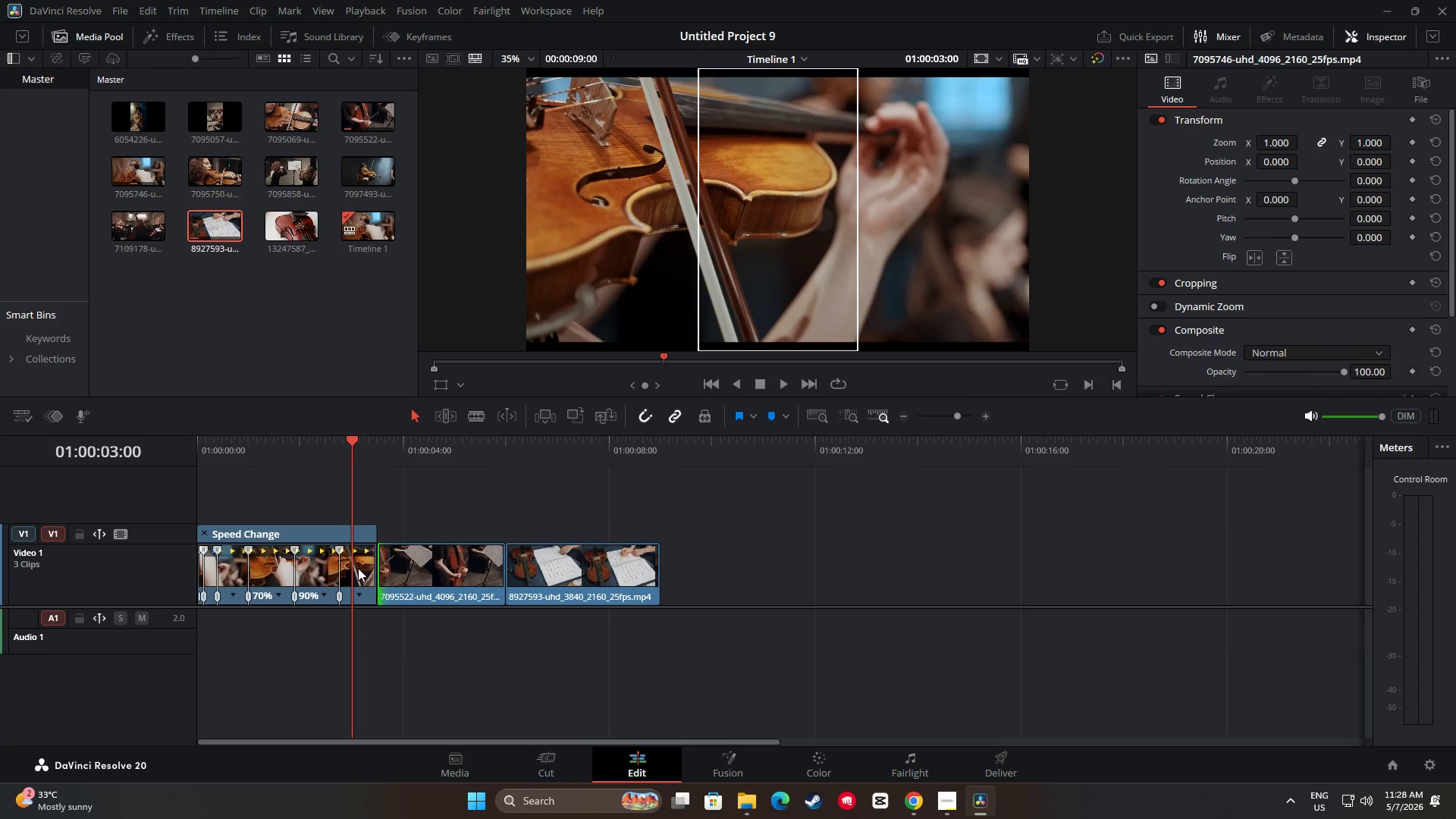 
left_click_drag(start_coordinate=[359, 442], to_coordinate=[158, 435])
 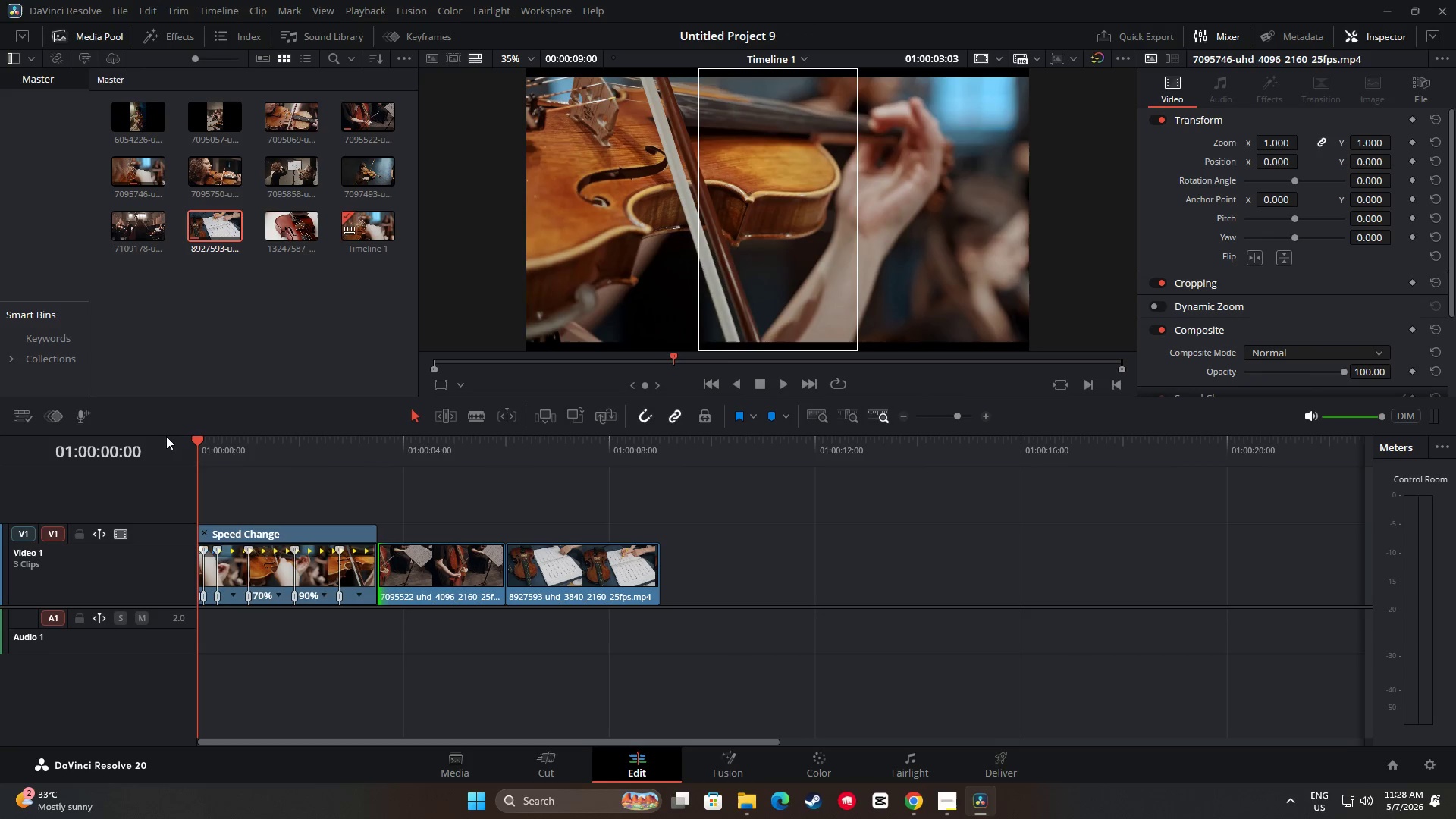 
key(Space)
 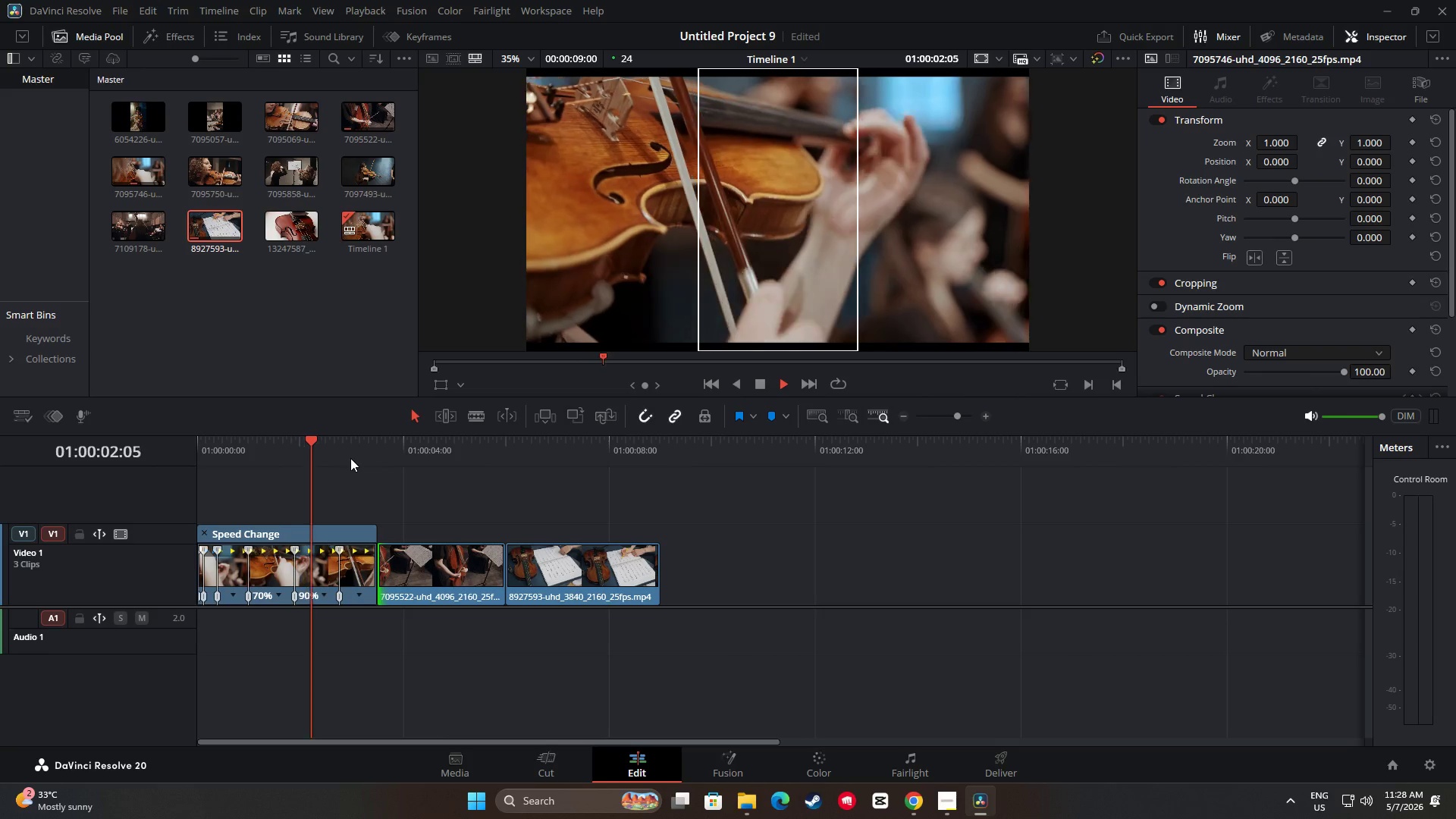 
key(Space)
 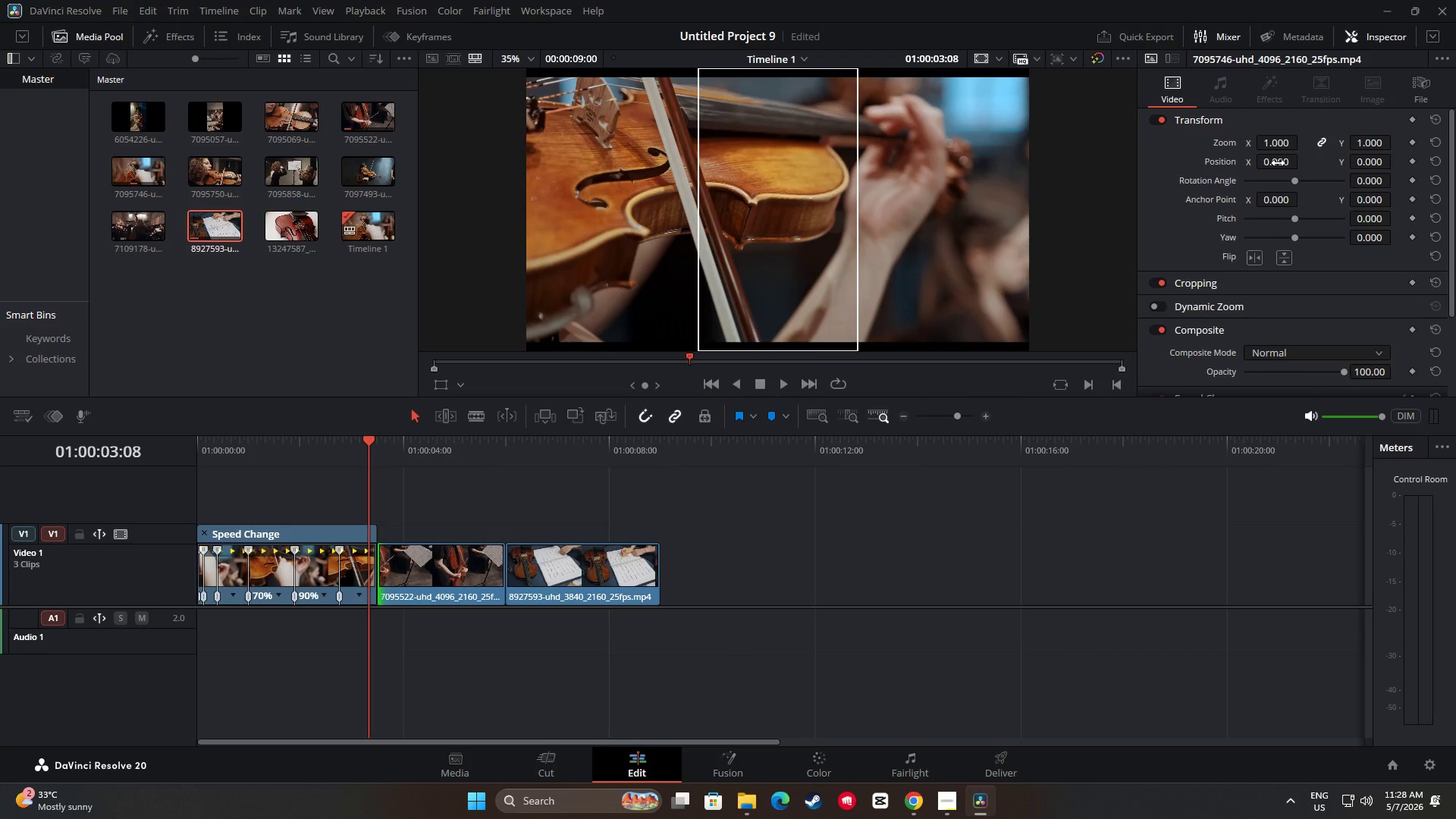 
left_click_drag(start_coordinate=[1370, 164], to_coordinate=[699, 531])
 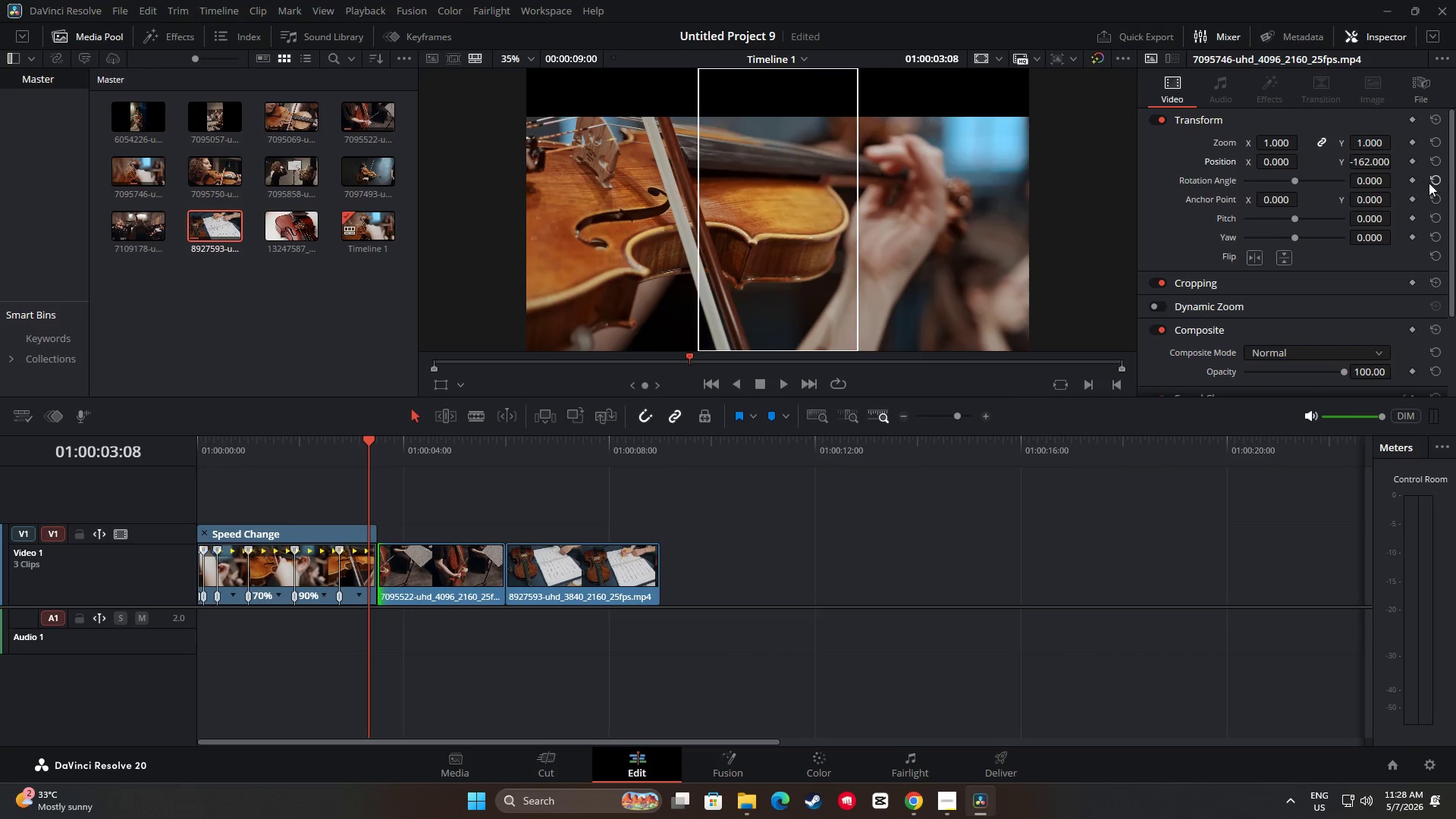 
left_click([1434, 162])
 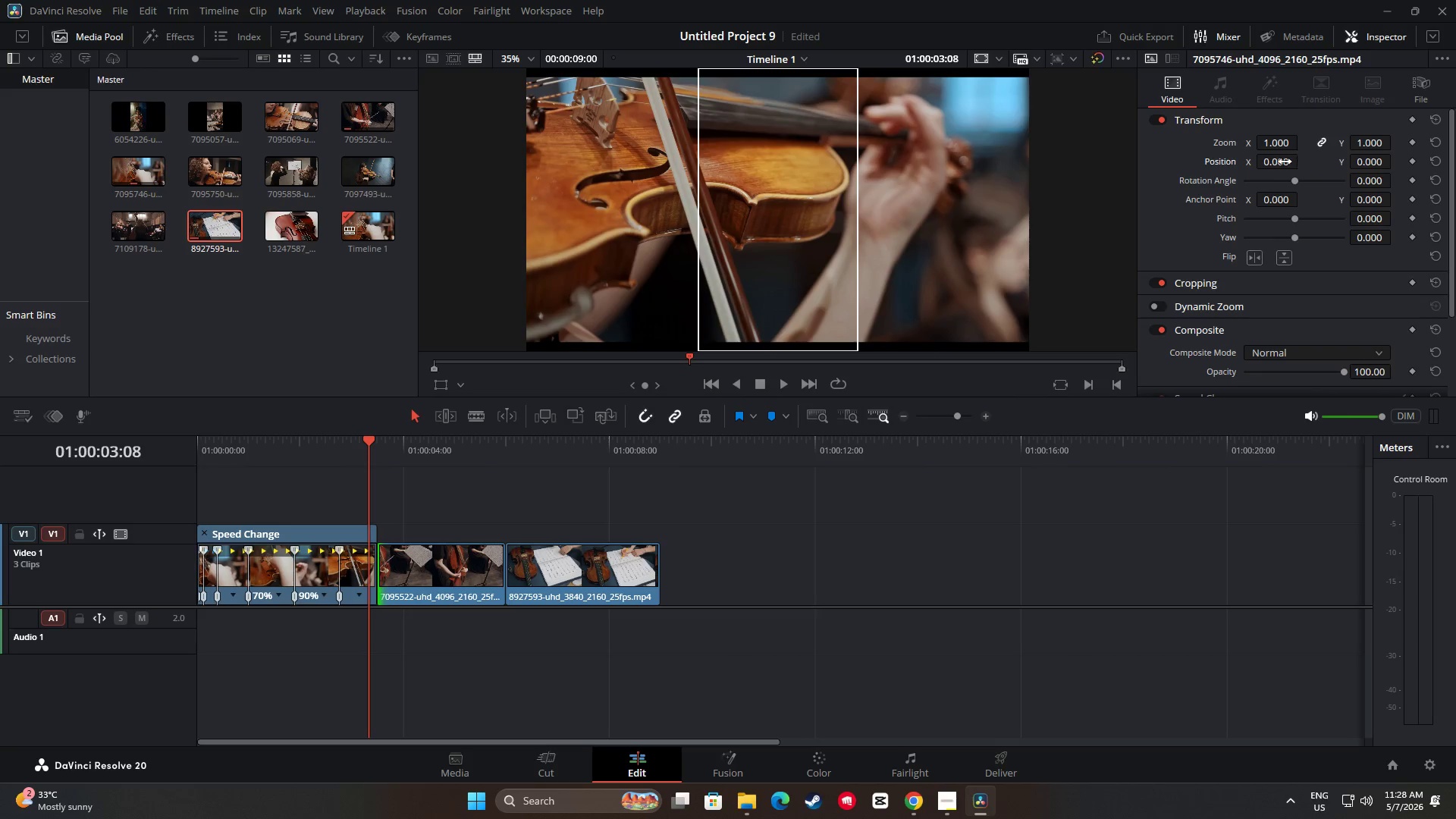 
left_click_drag(start_coordinate=[1278, 163], to_coordinate=[1313, 163])
 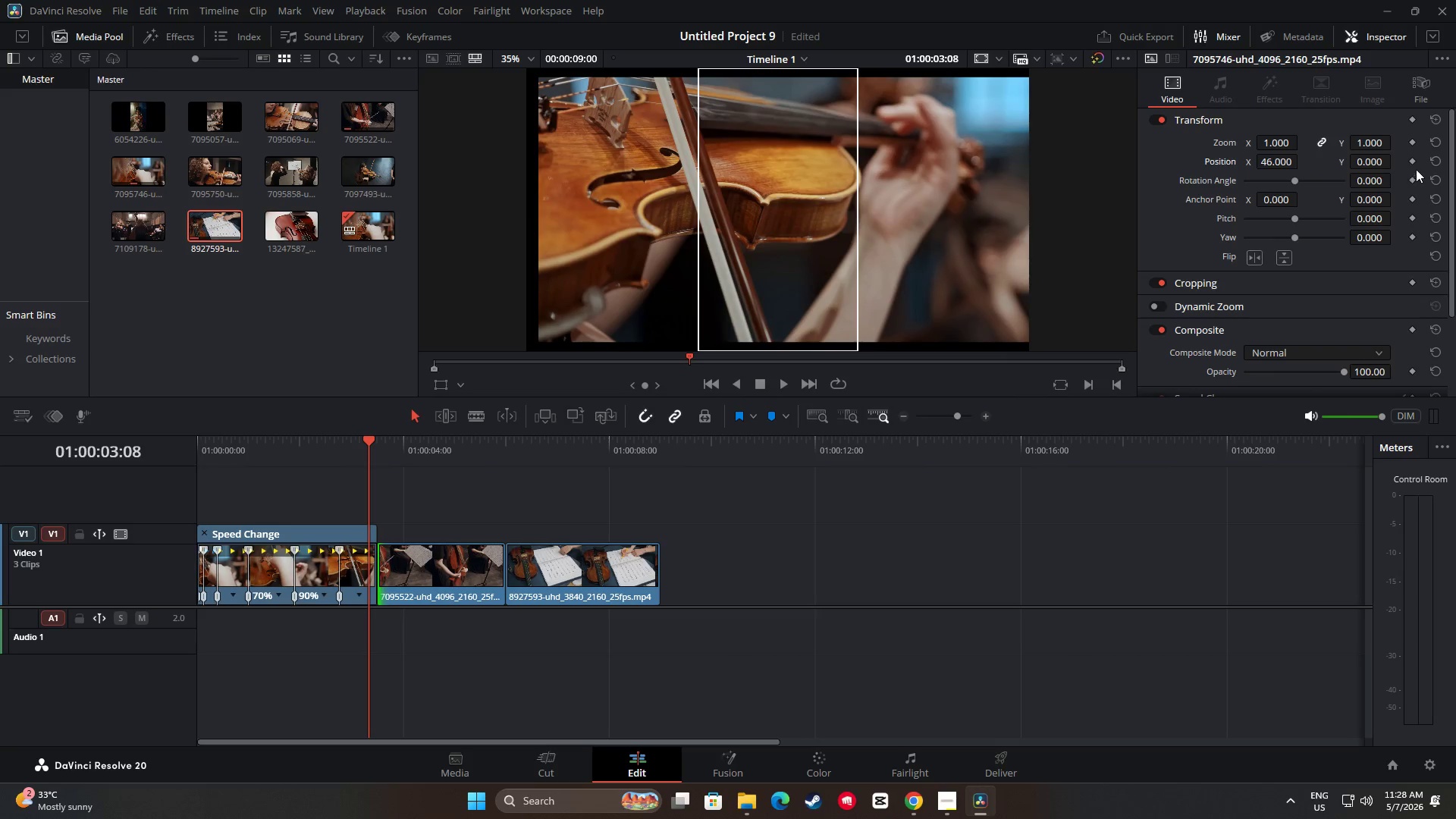 
left_click([1439, 159])
 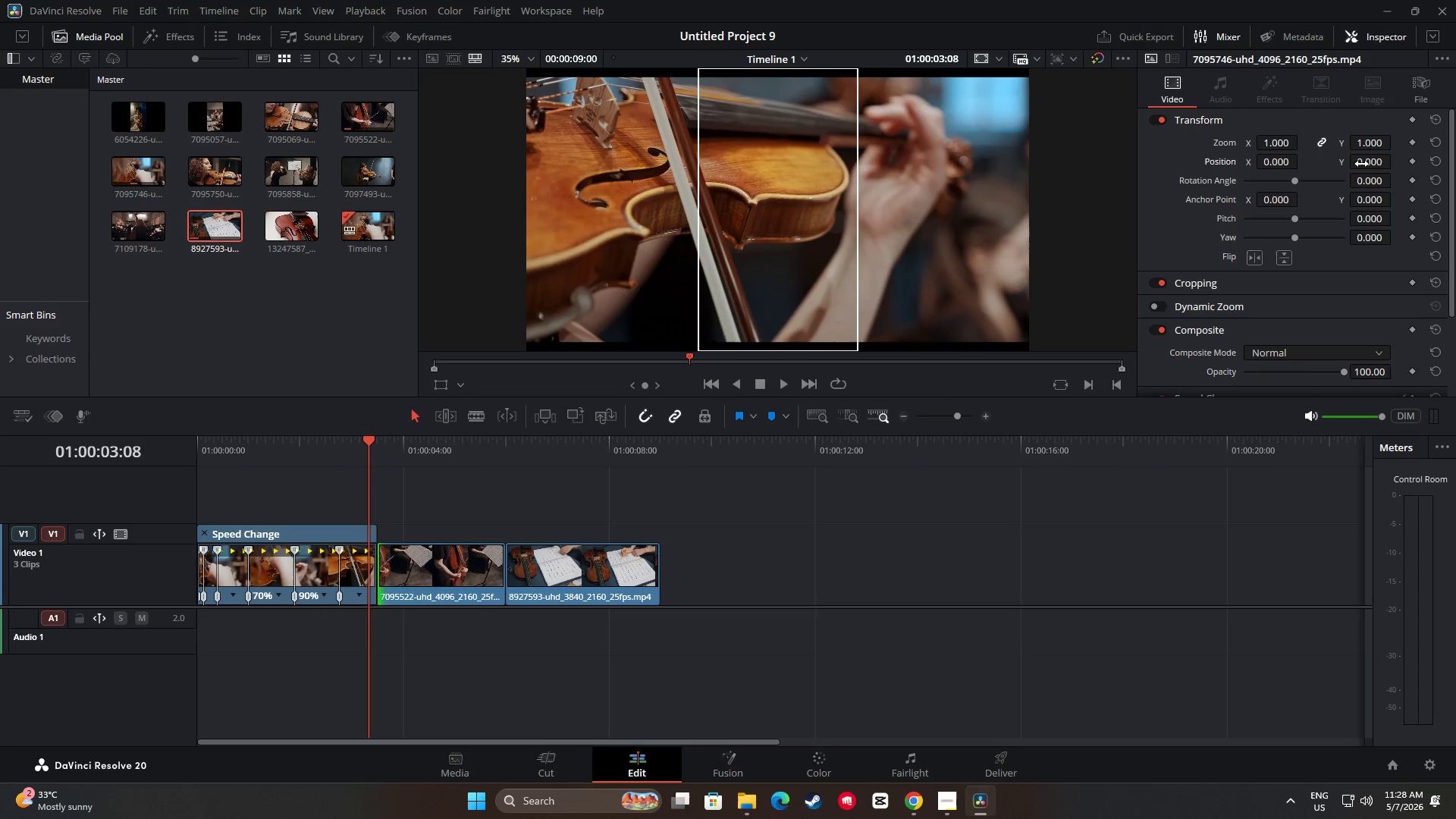 
wait(5.33)
 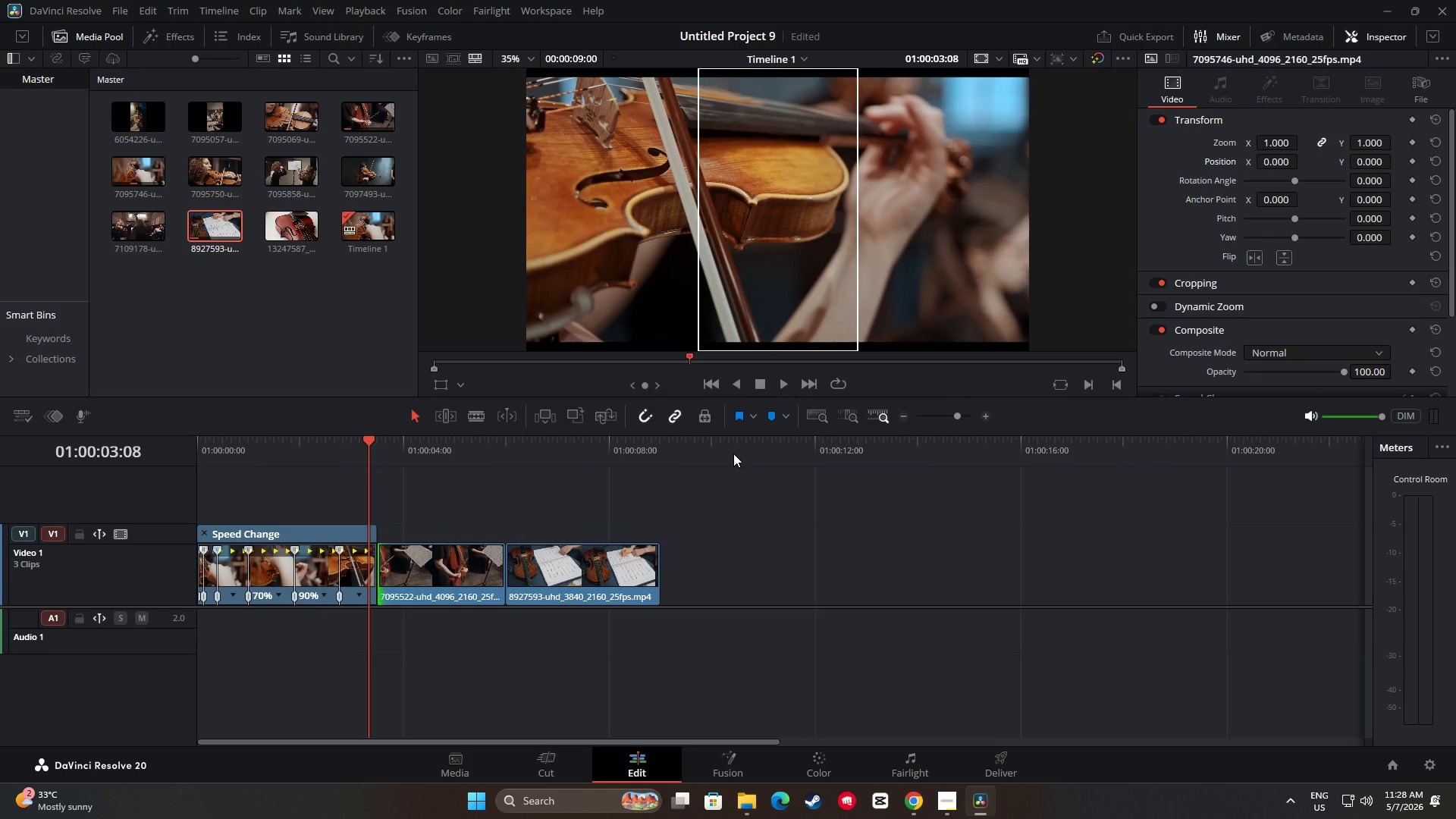 
left_click_drag(start_coordinate=[372, 437], to_coordinate=[272, 431])
 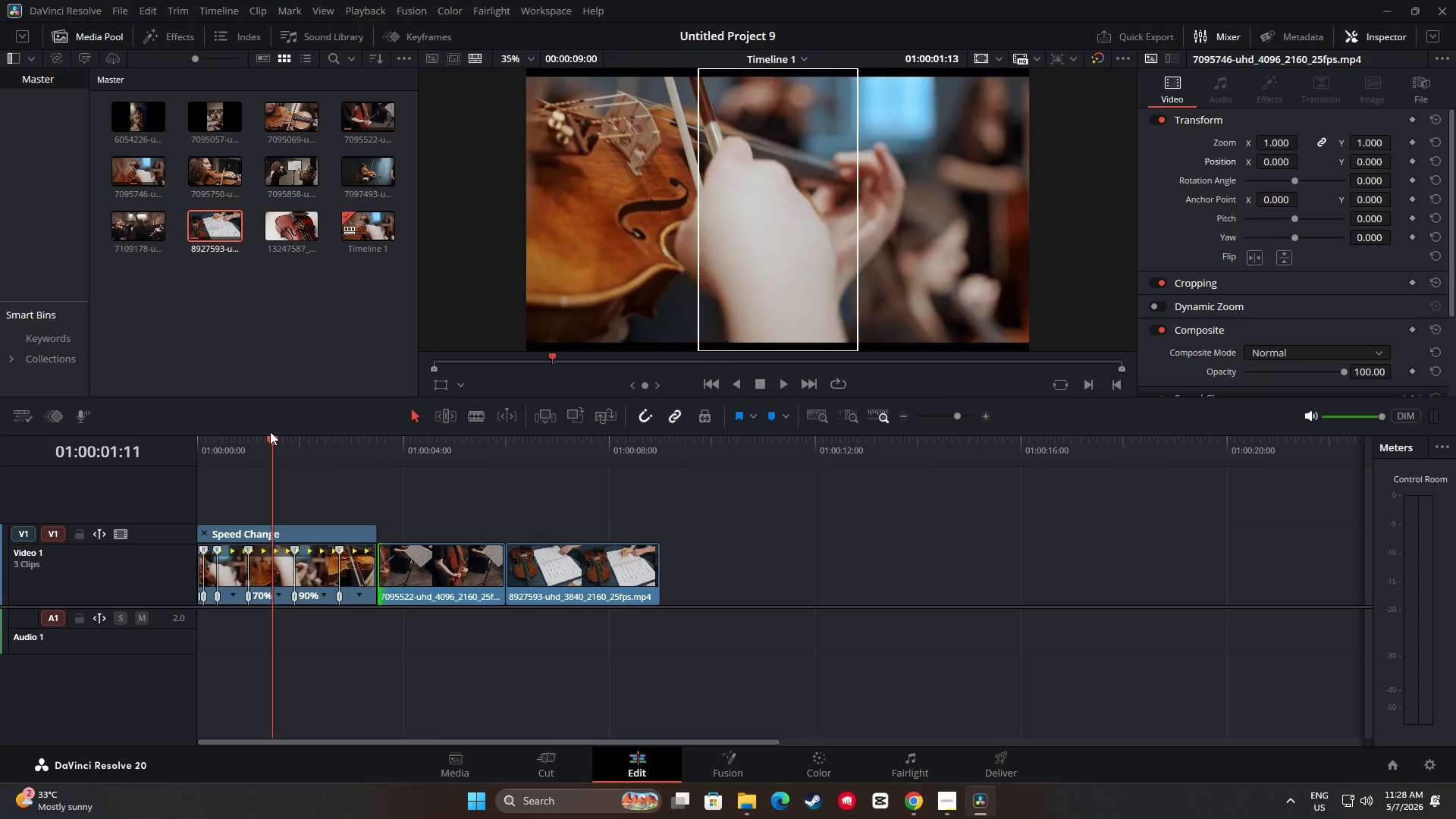 
key(Space)
 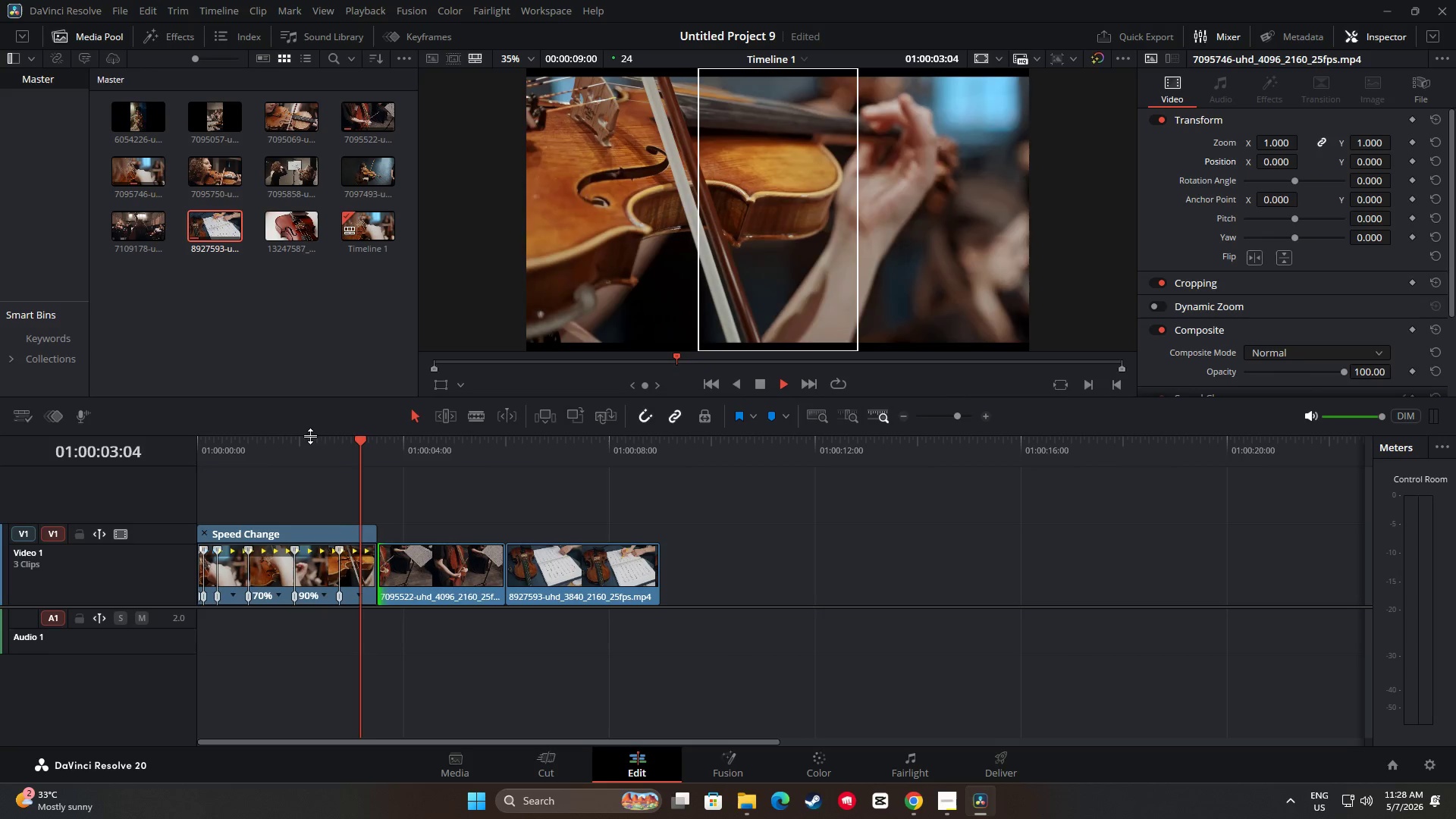 
key(Space)
 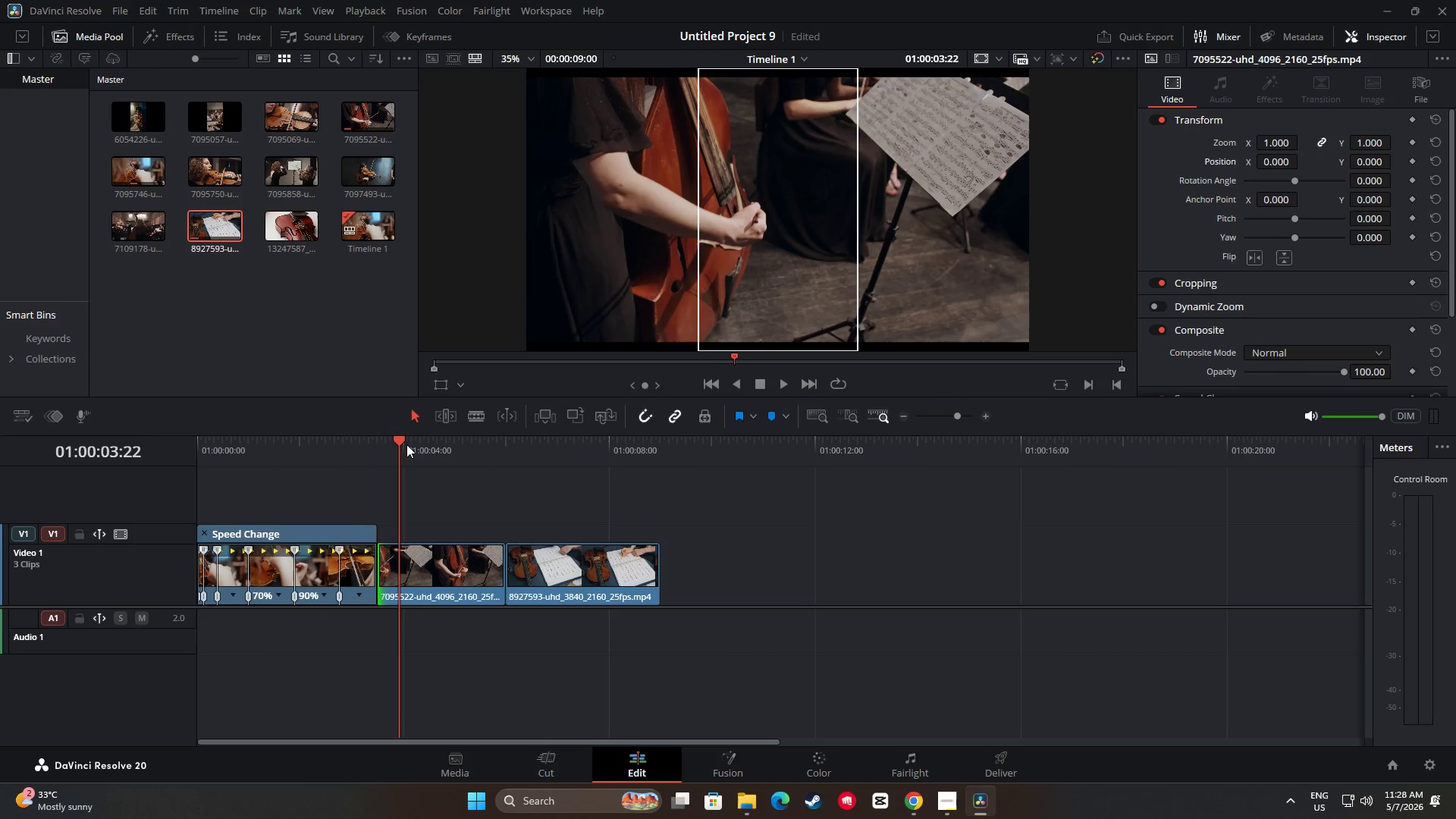 
left_click_drag(start_coordinate=[402, 442], to_coordinate=[165, 449])
 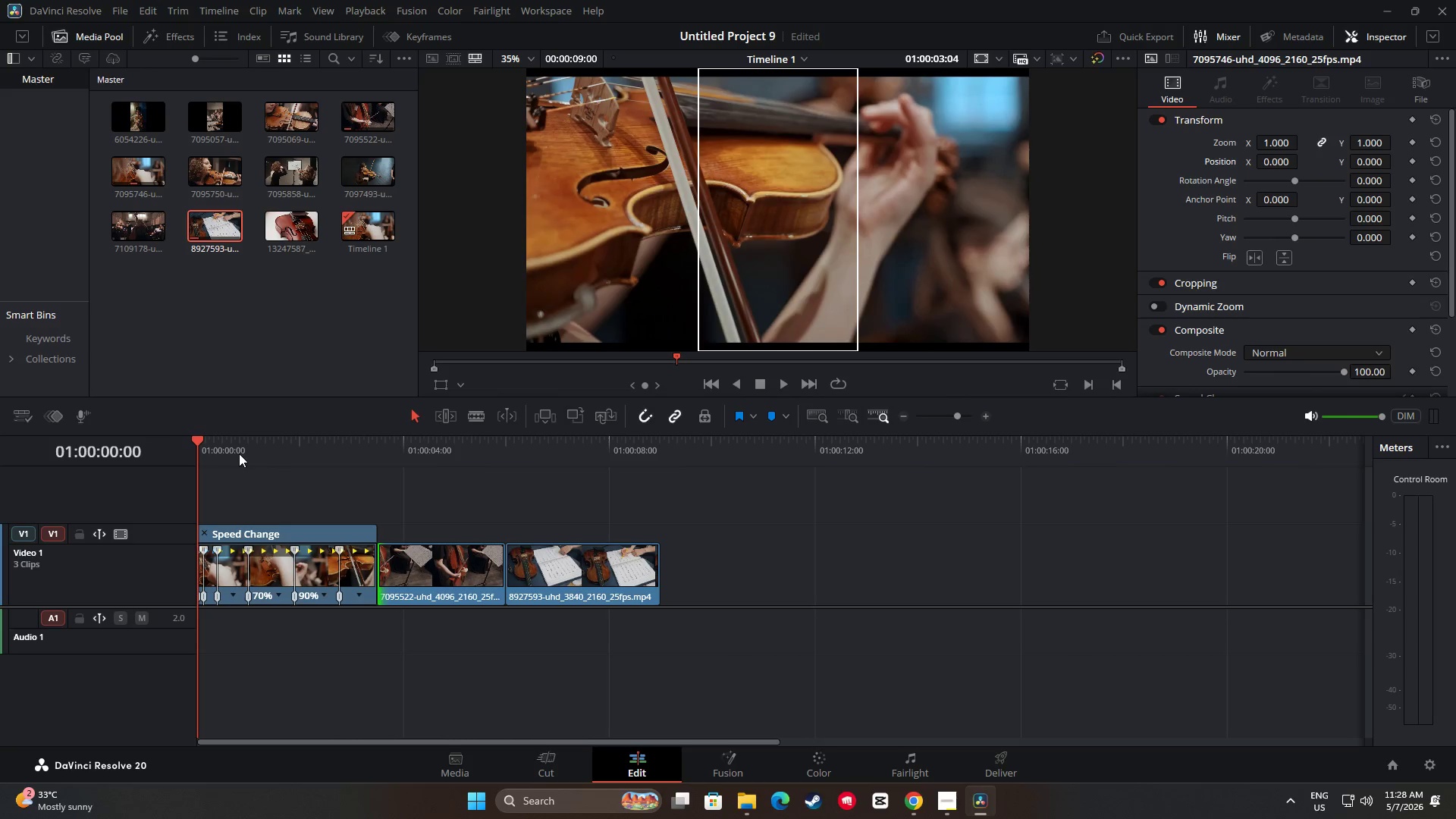 
key(Space)
 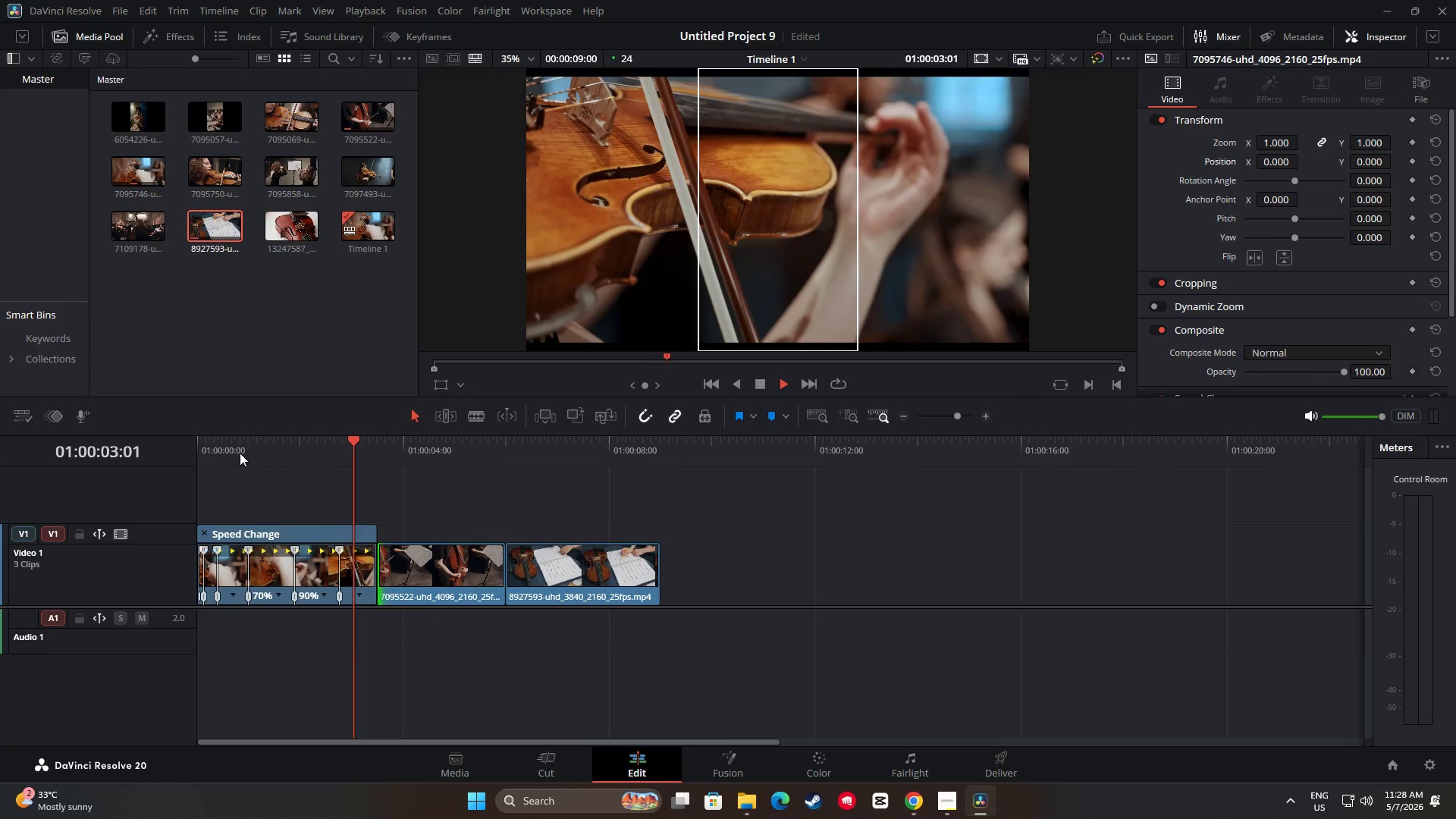 
key(Space)
 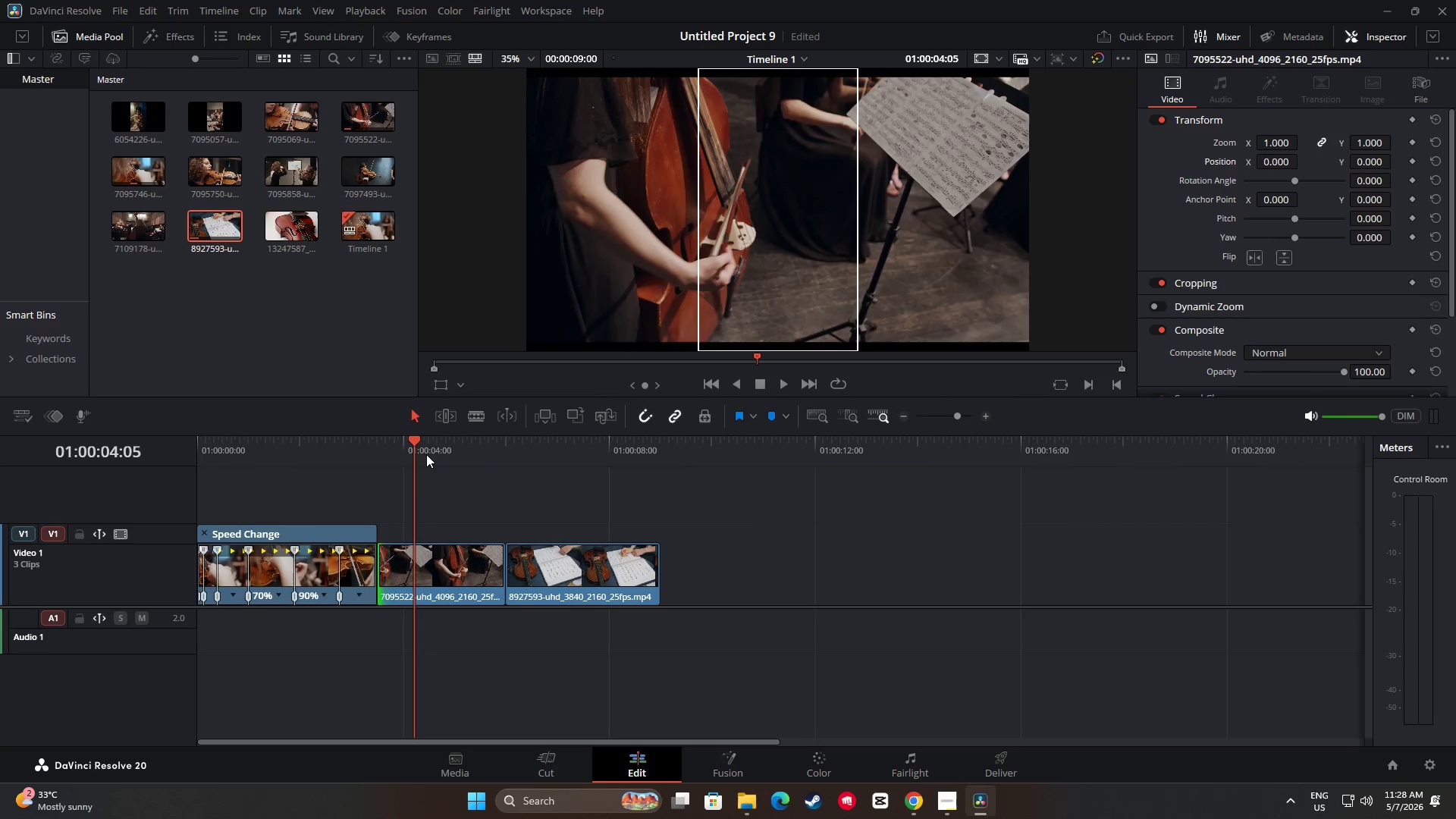 
left_click_drag(start_coordinate=[401, 439], to_coordinate=[198, 437])
 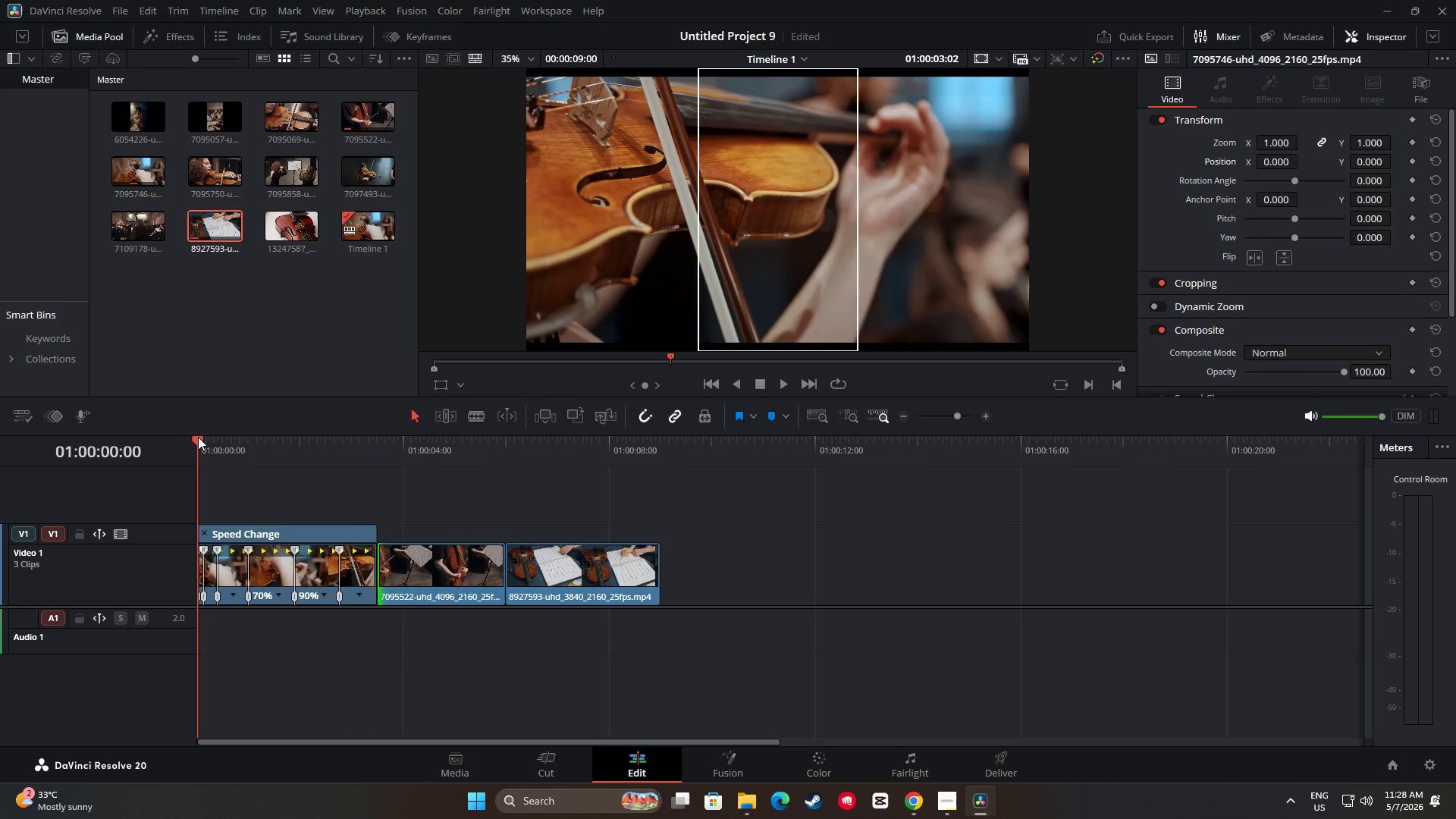 
key(Space)
 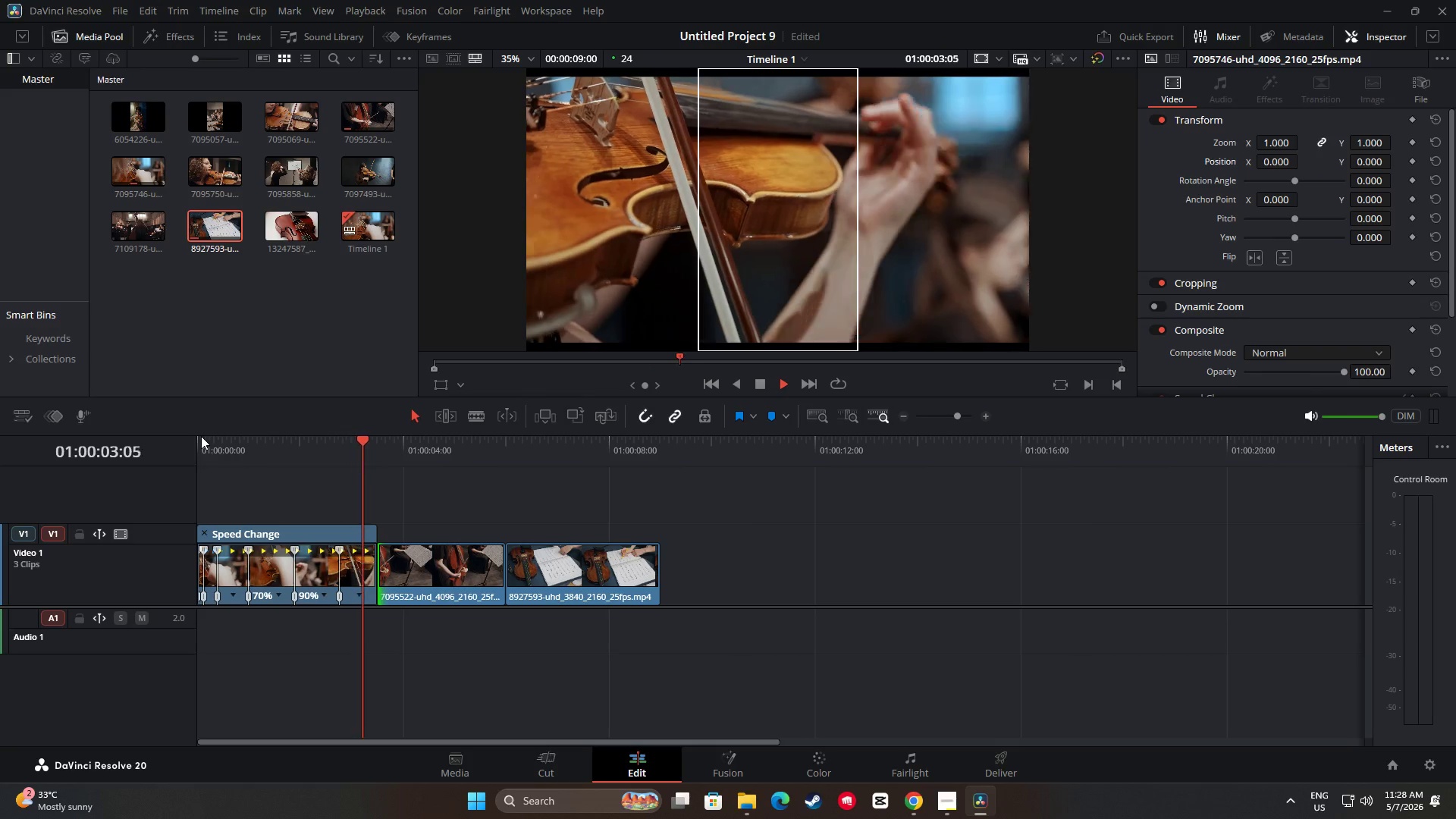 
wait(8.75)
 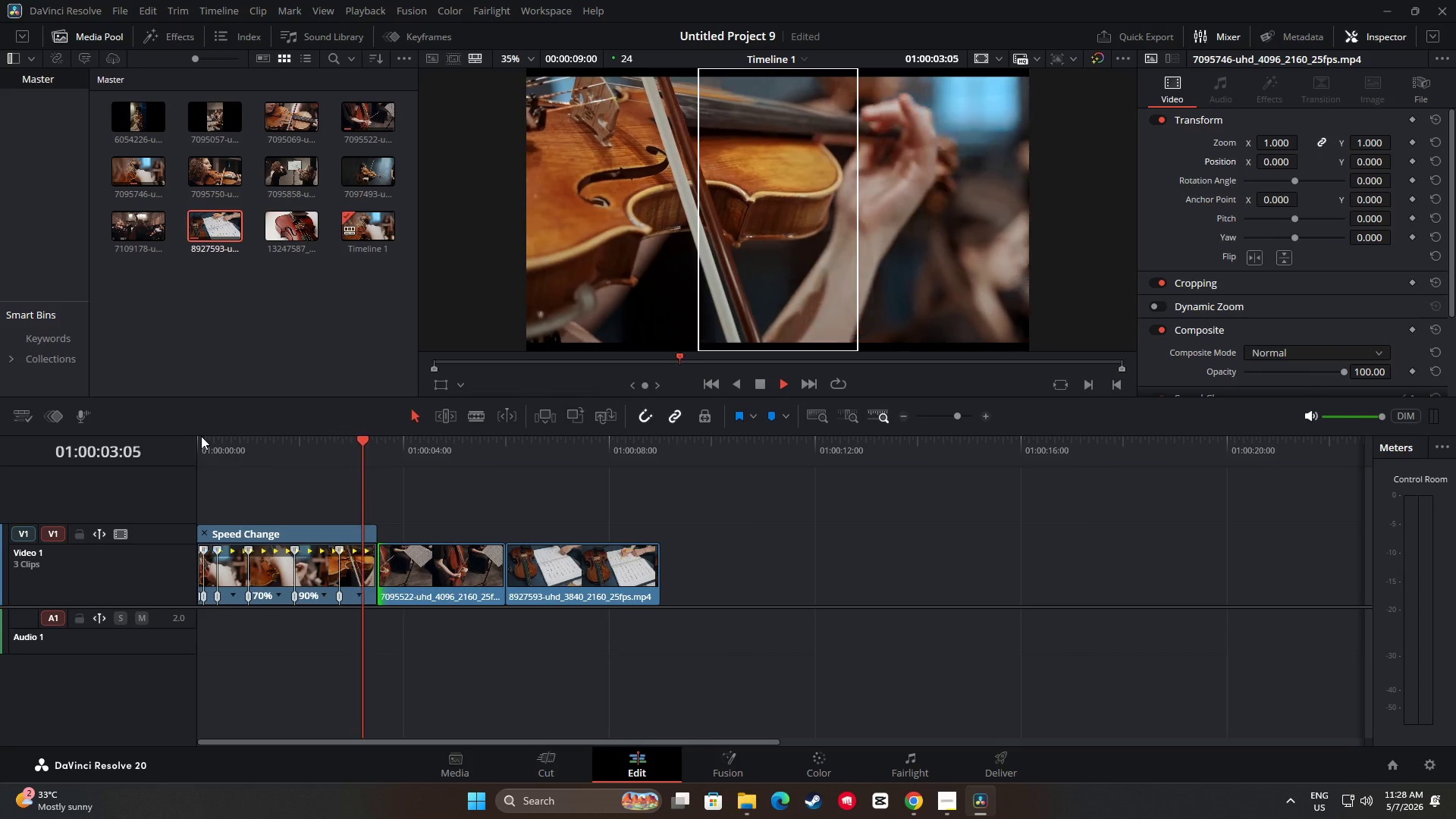 
key(Space)
 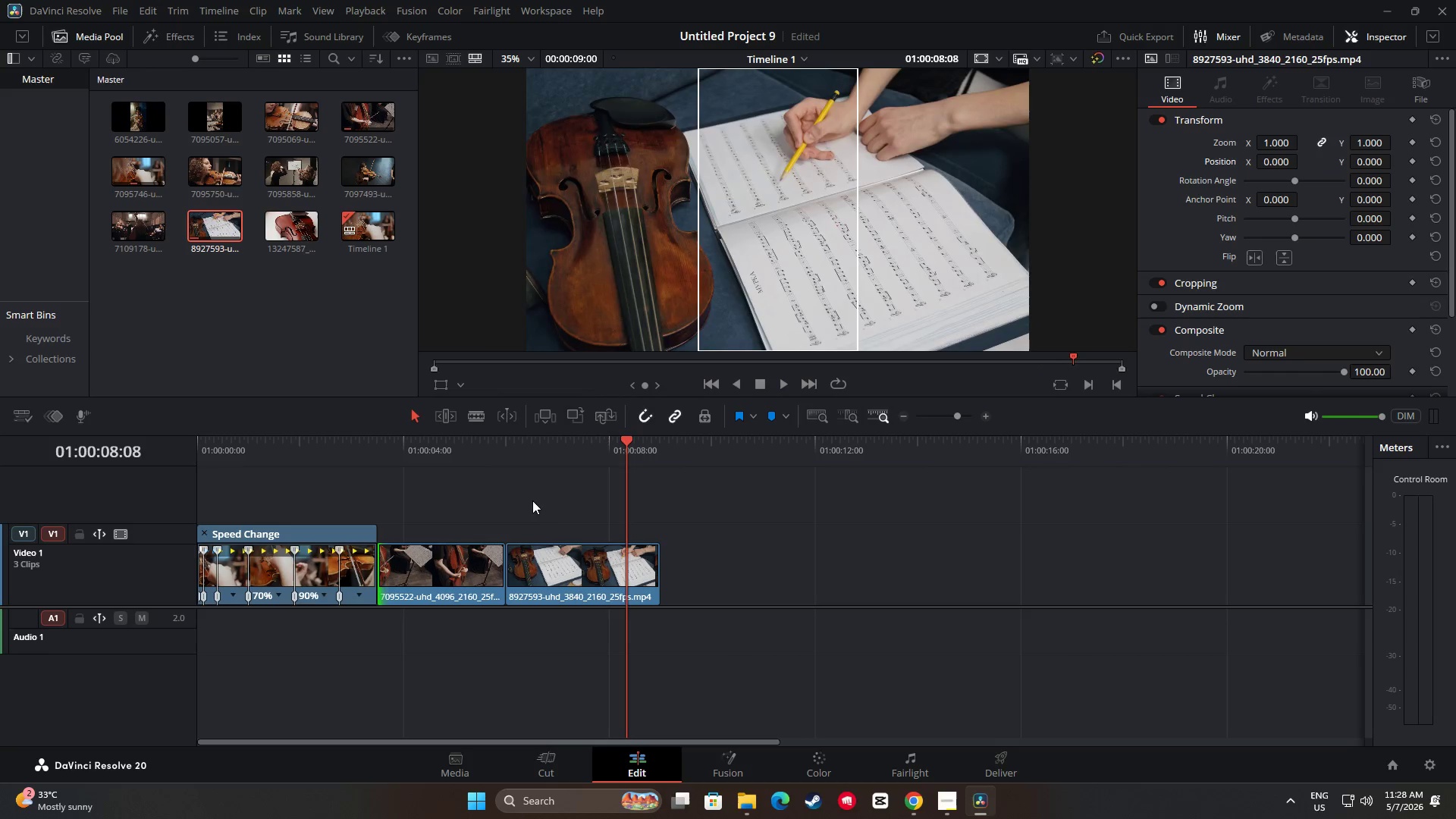 
key(Space)
 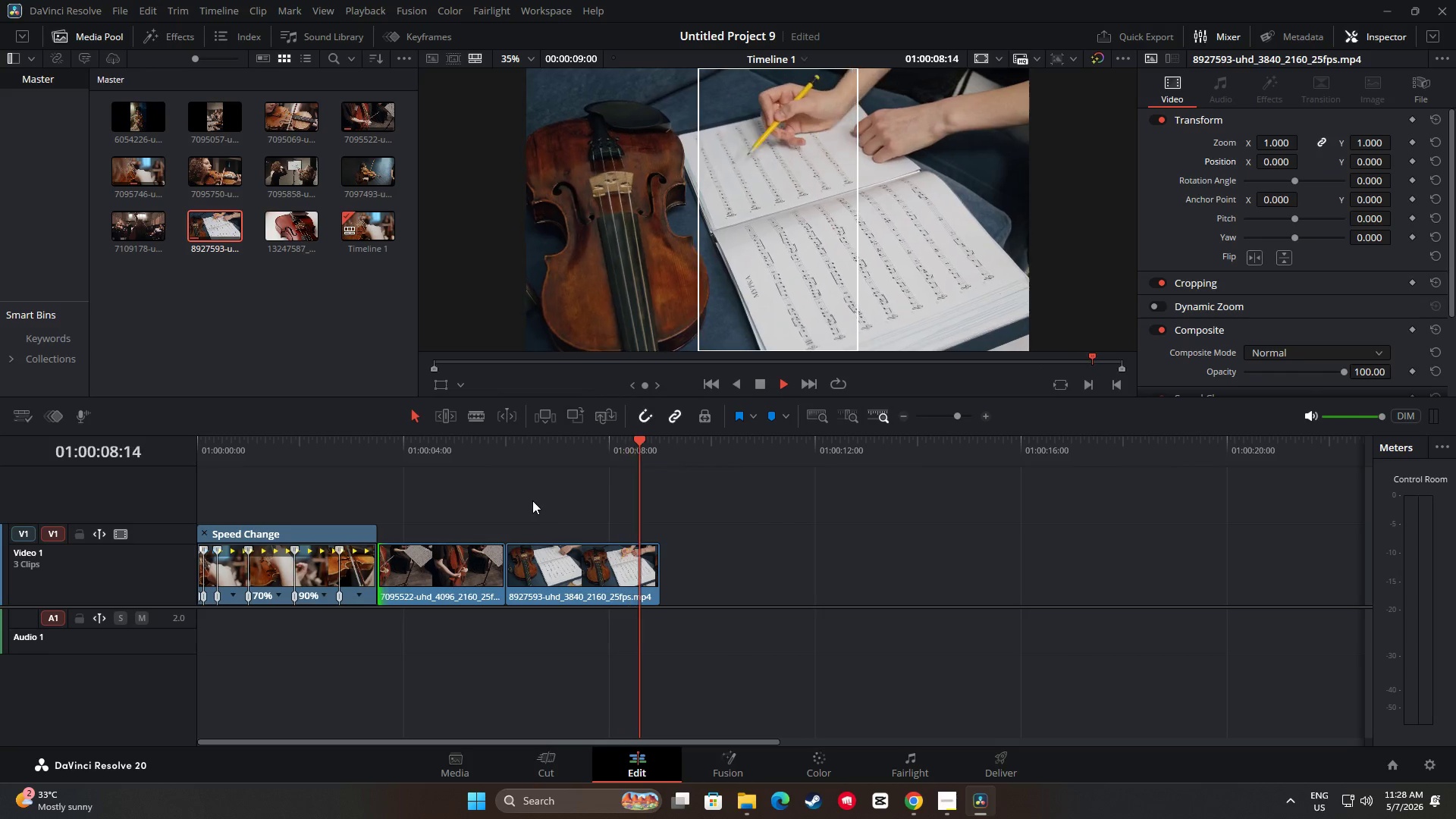 
key(Space)
 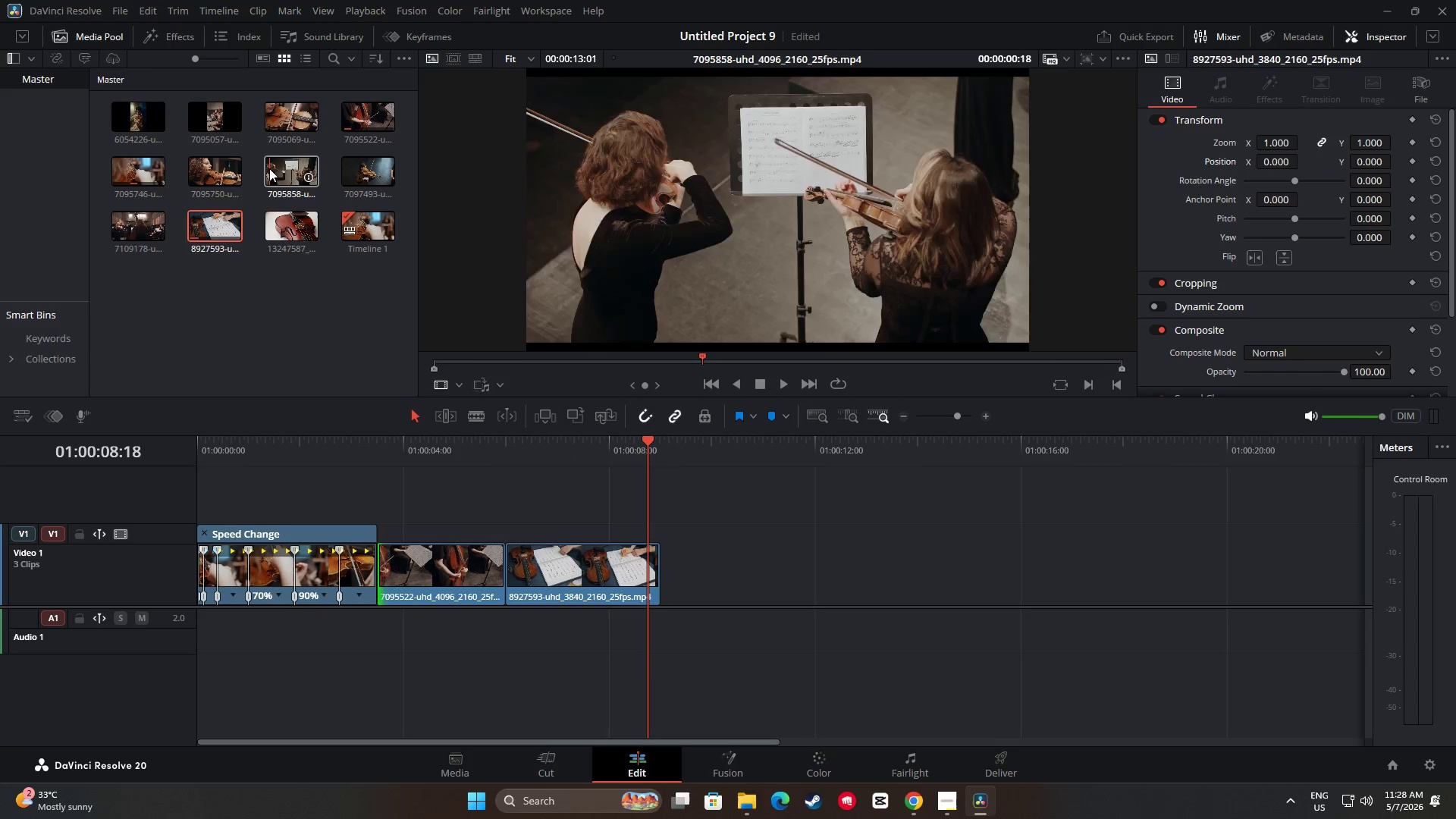 
wait(8.17)
 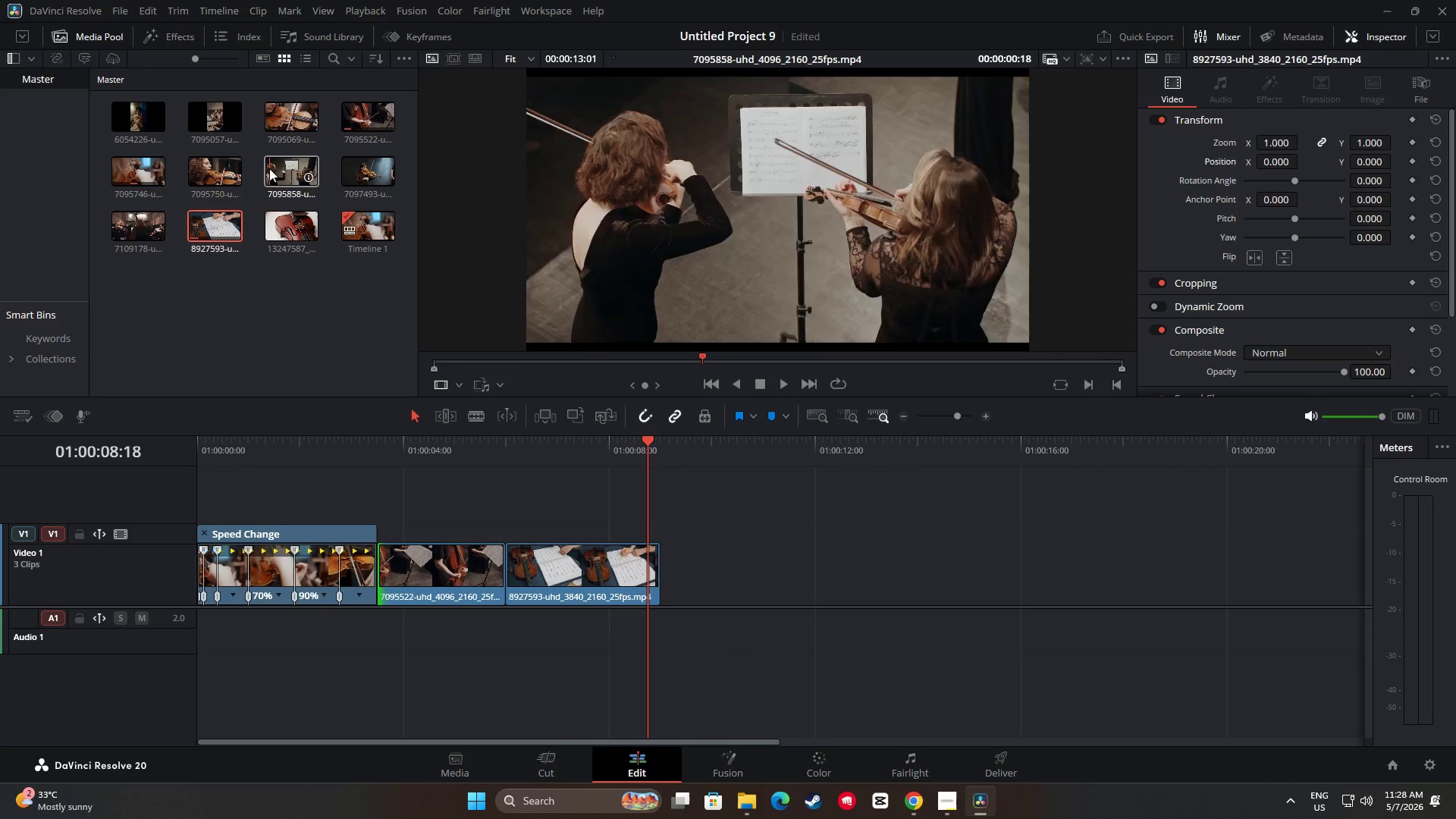 
left_click_drag(start_coordinate=[276, 176], to_coordinate=[667, 575])
 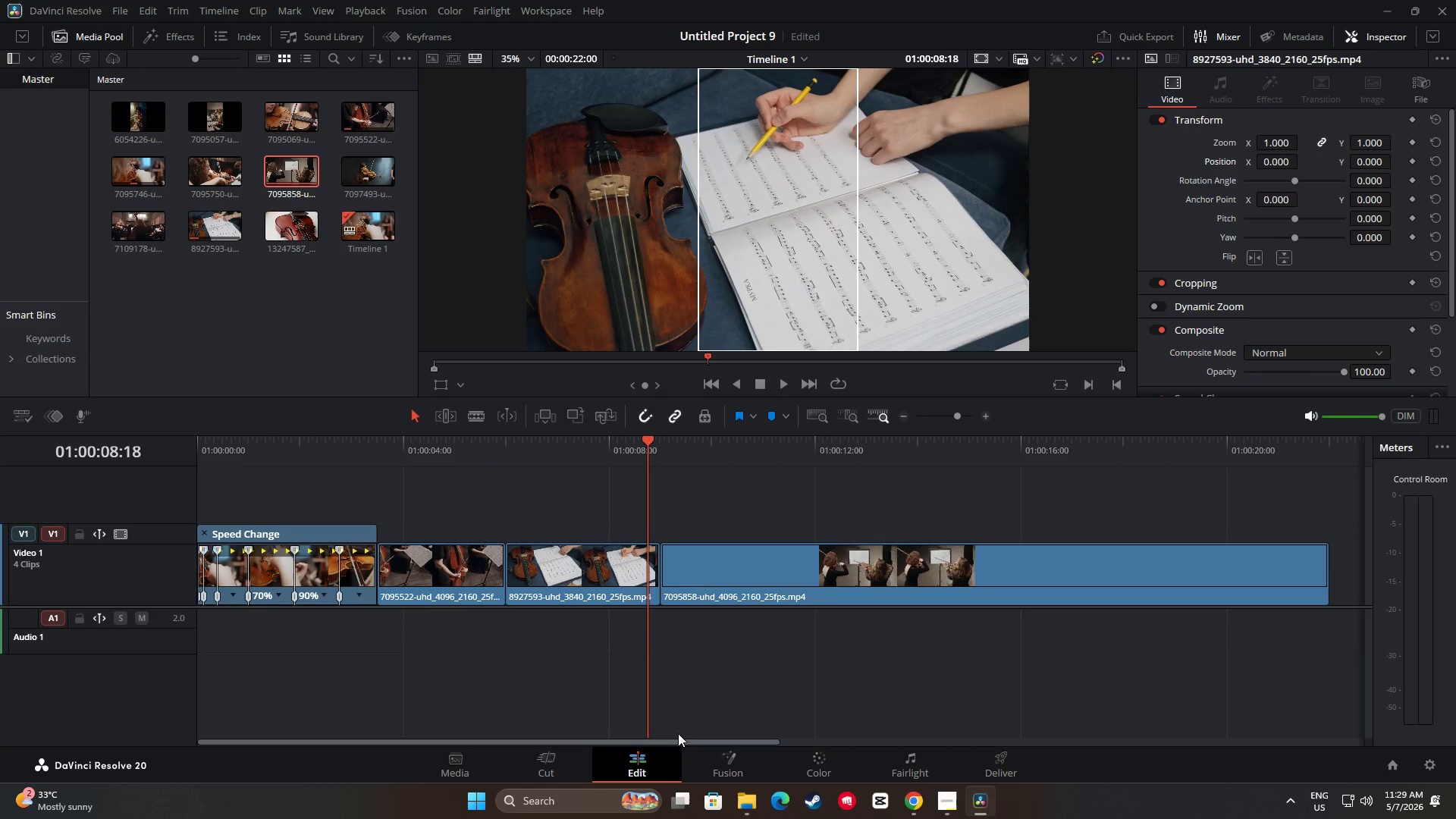 
left_click_drag(start_coordinate=[682, 742], to_coordinate=[720, 743])
 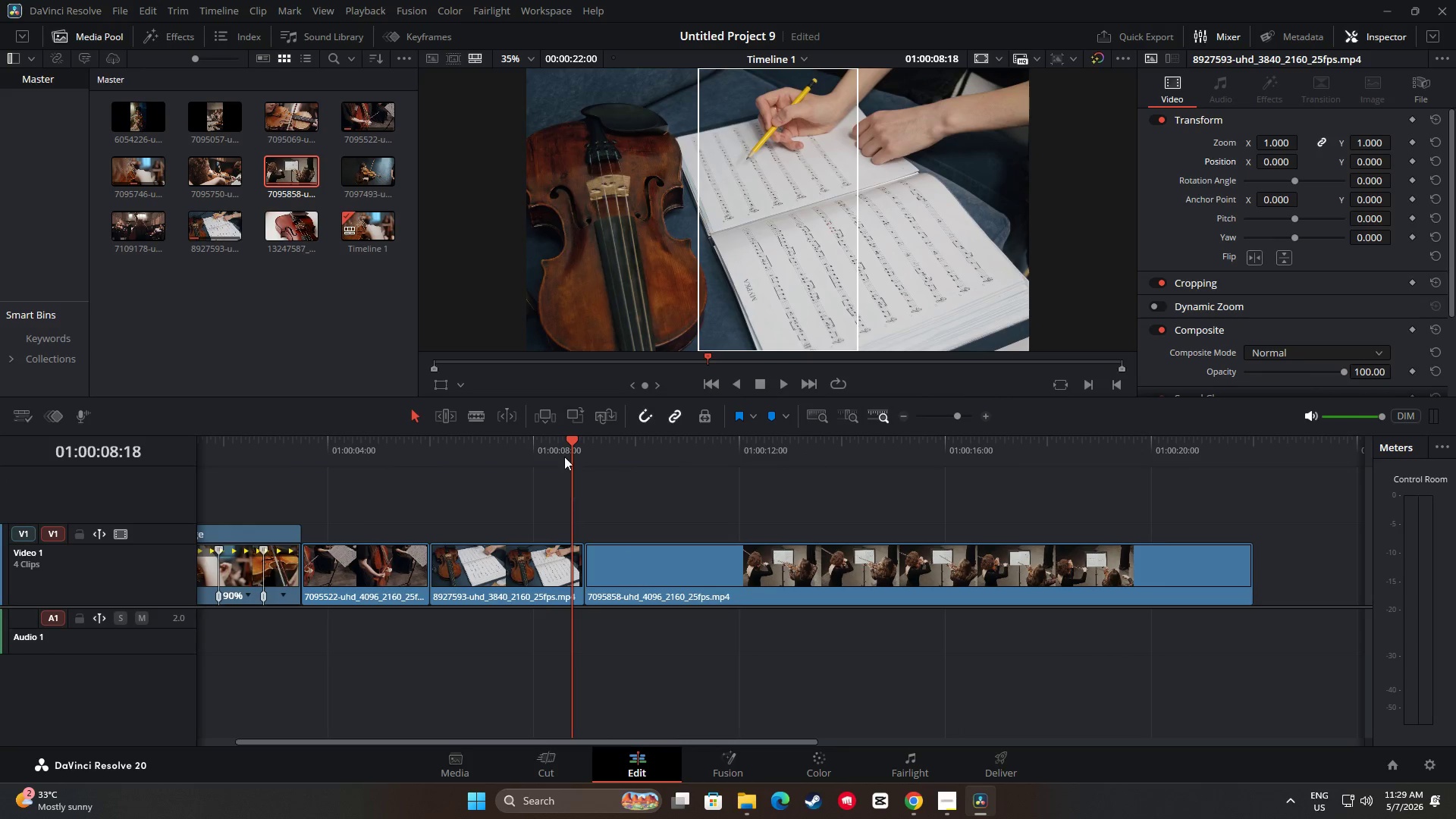 
left_click_drag(start_coordinate=[570, 441], to_coordinate=[740, 457])
 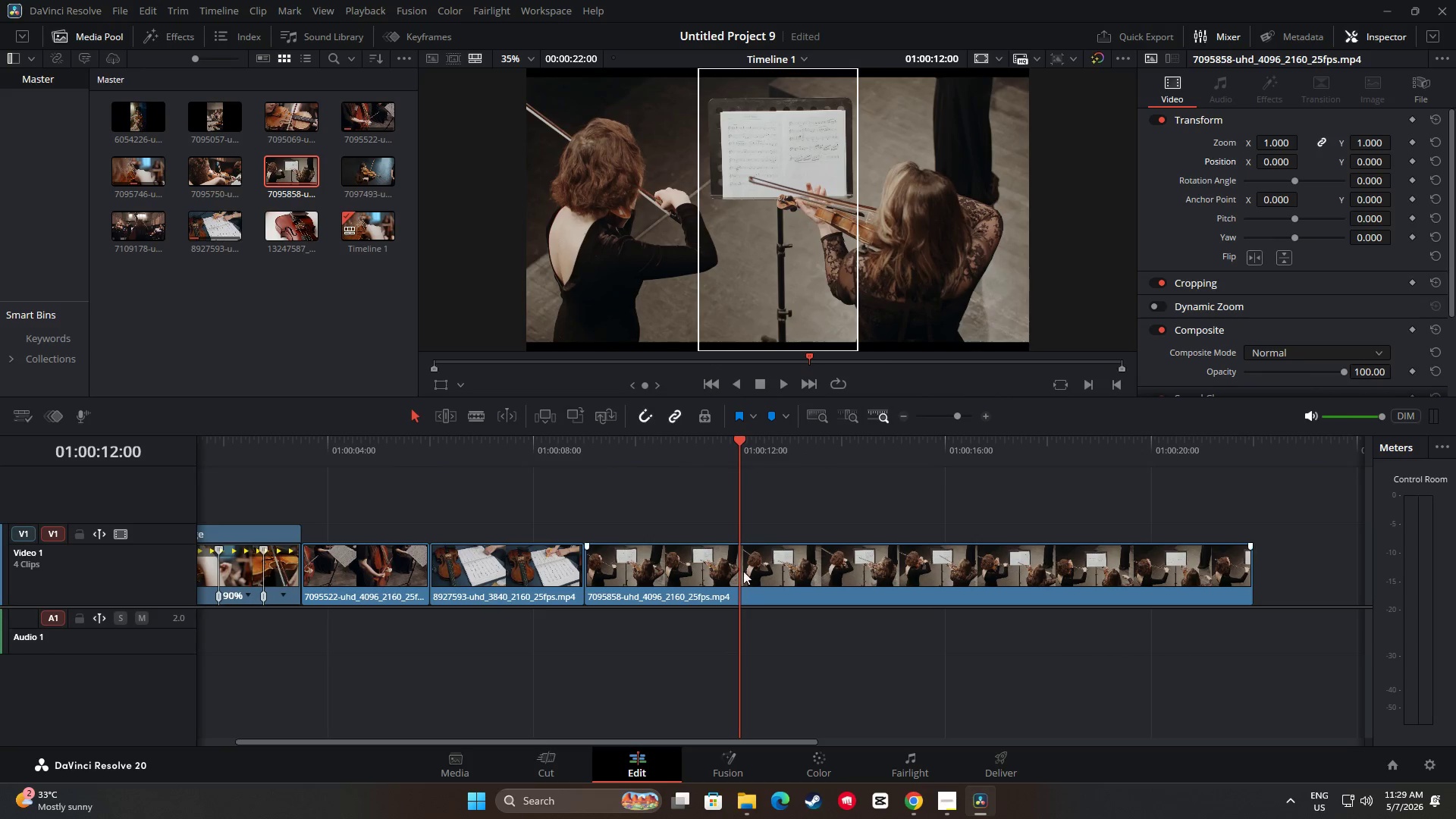 
left_click([730, 593])
 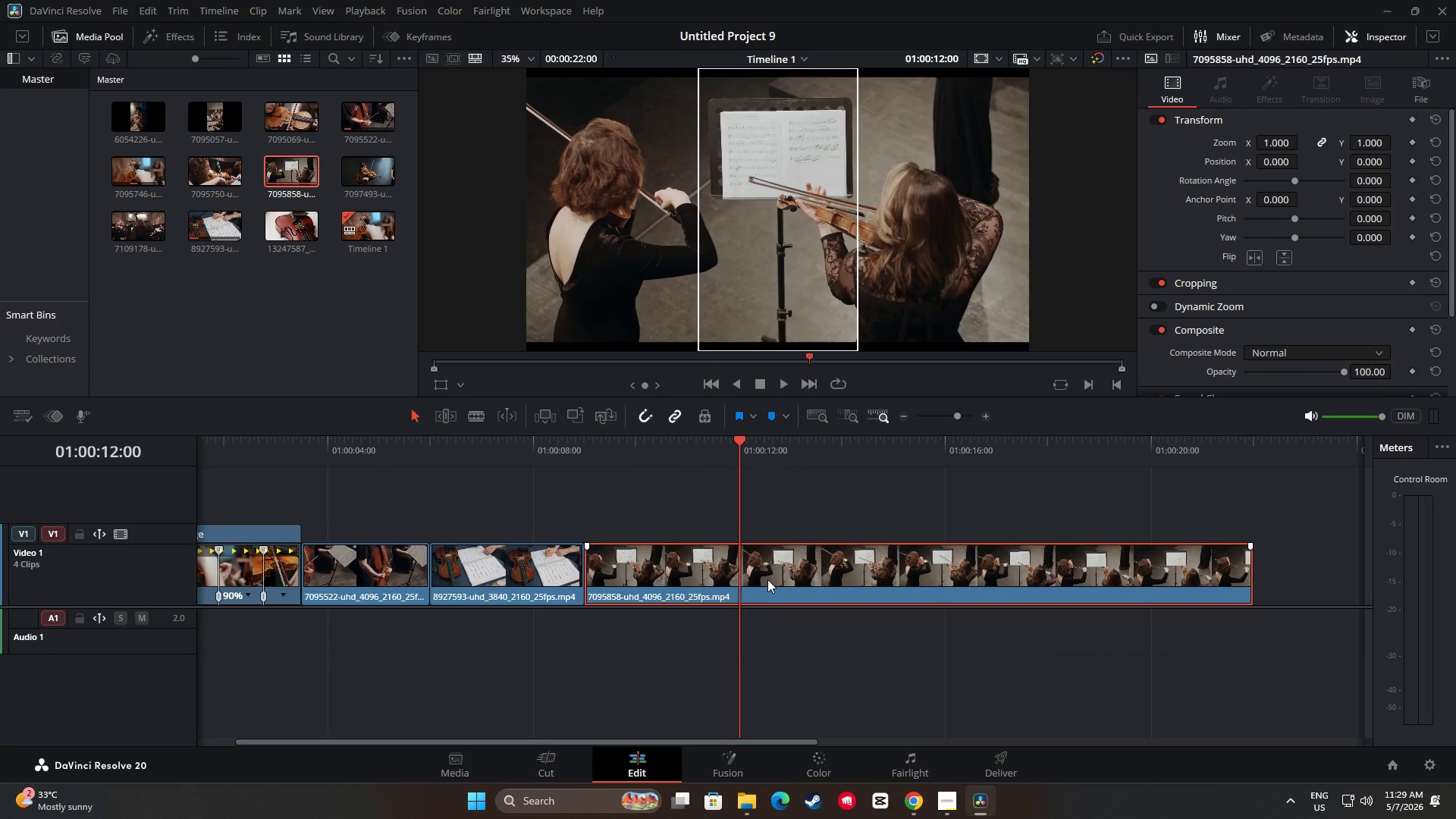 
key(Control+B)
 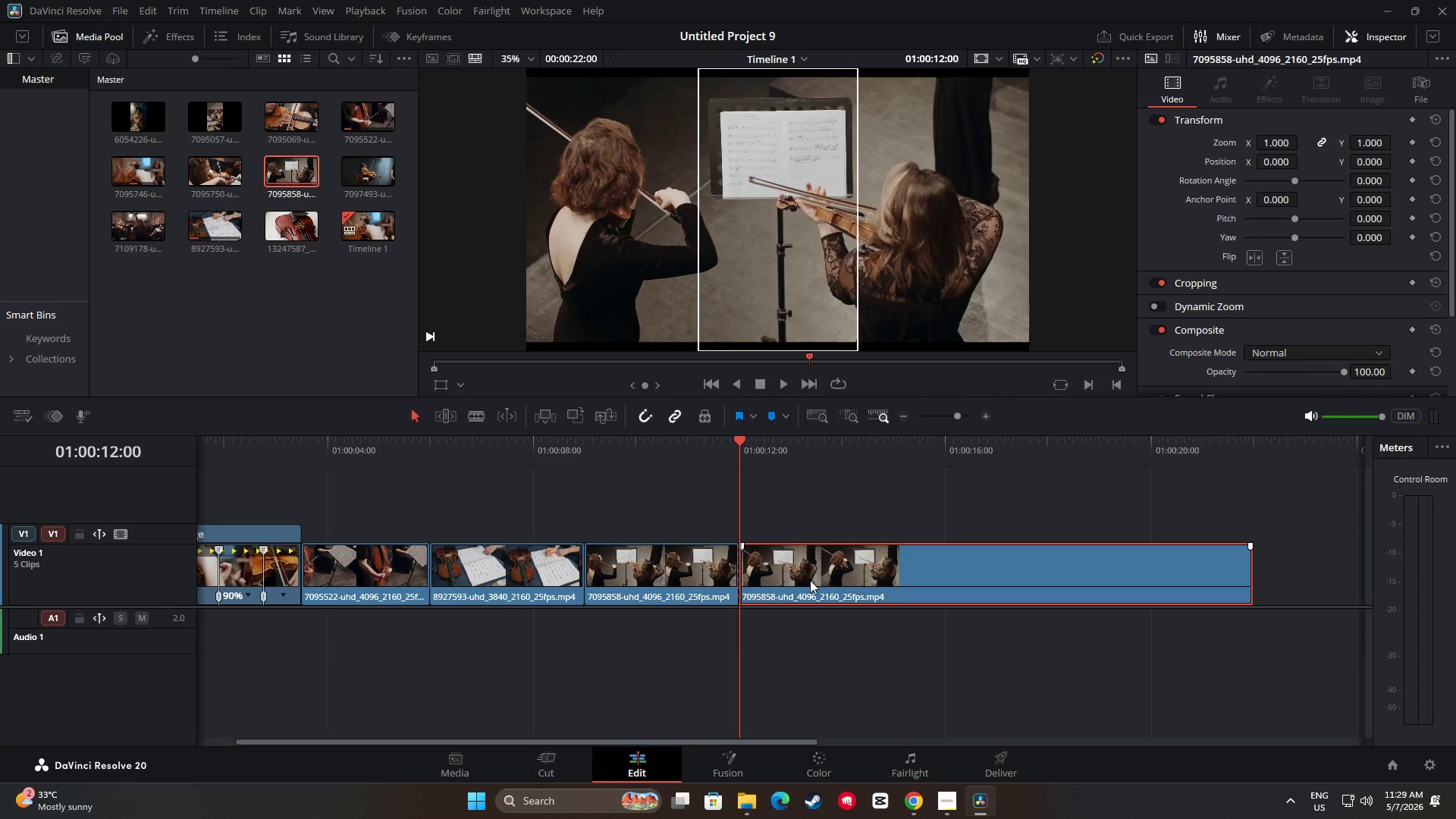 
key(Backspace)
 